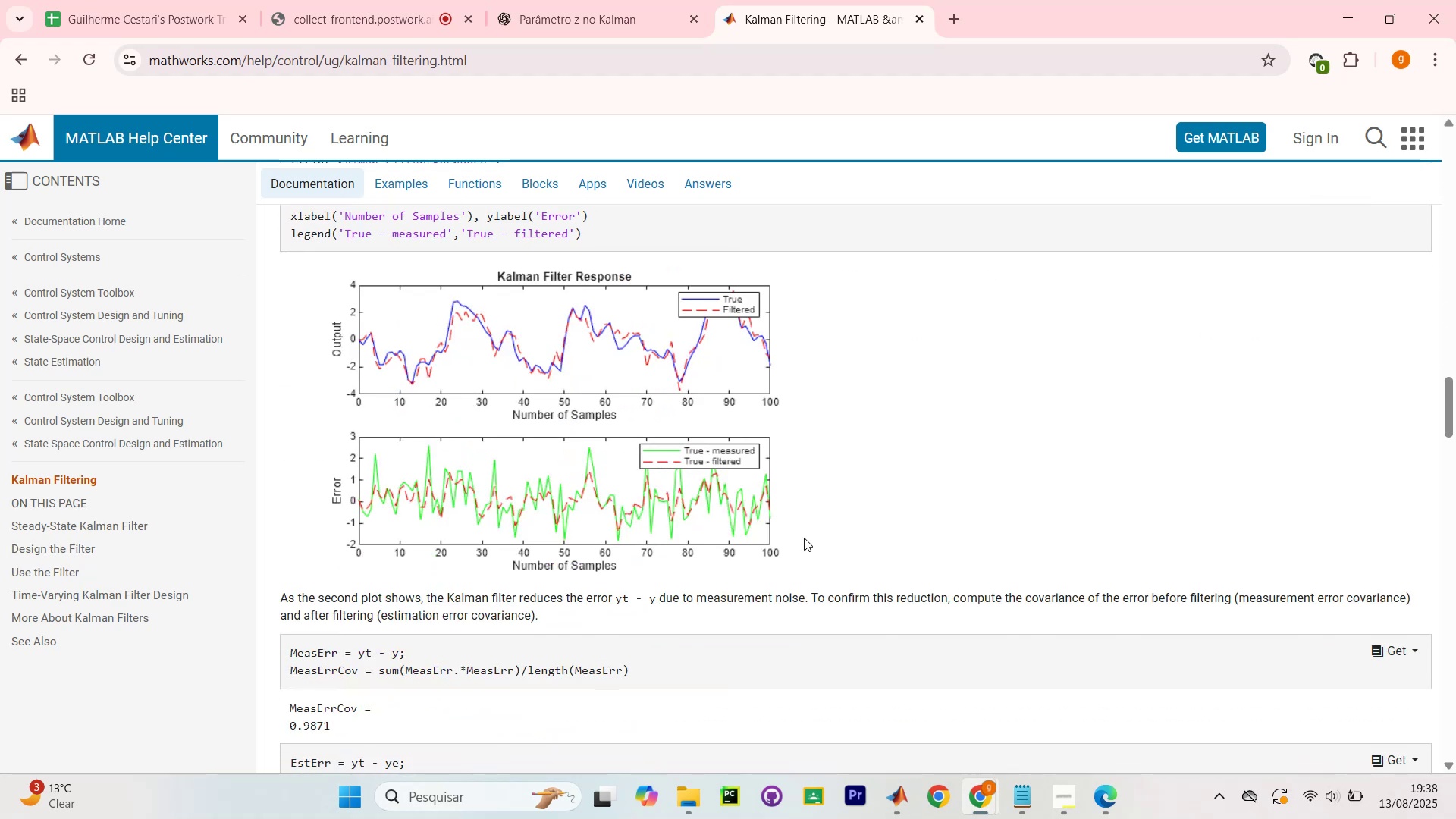 
scroll: coordinate [804, 538], scroll_direction: up, amount: 4.0
 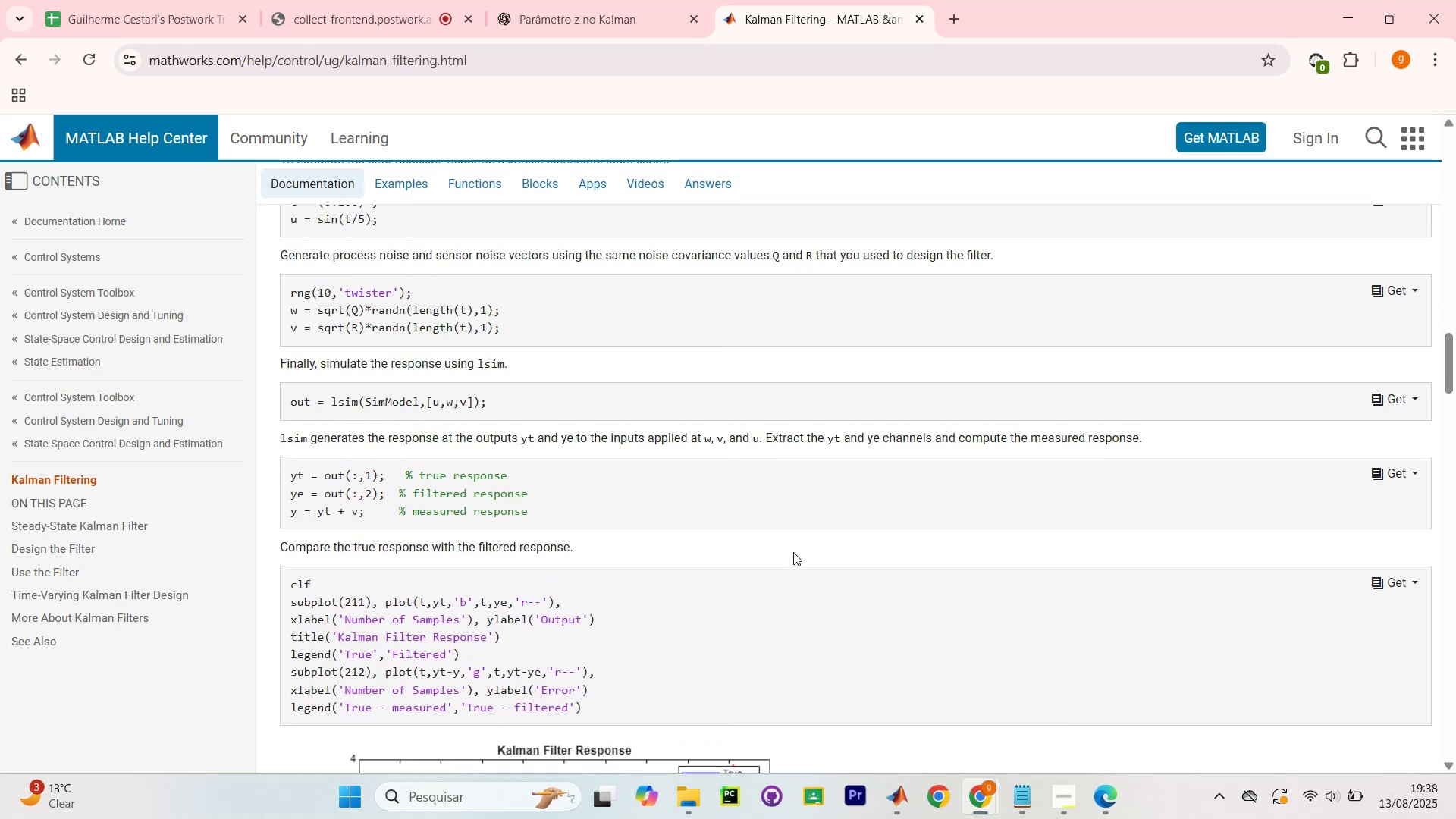 
wait(5.74)
 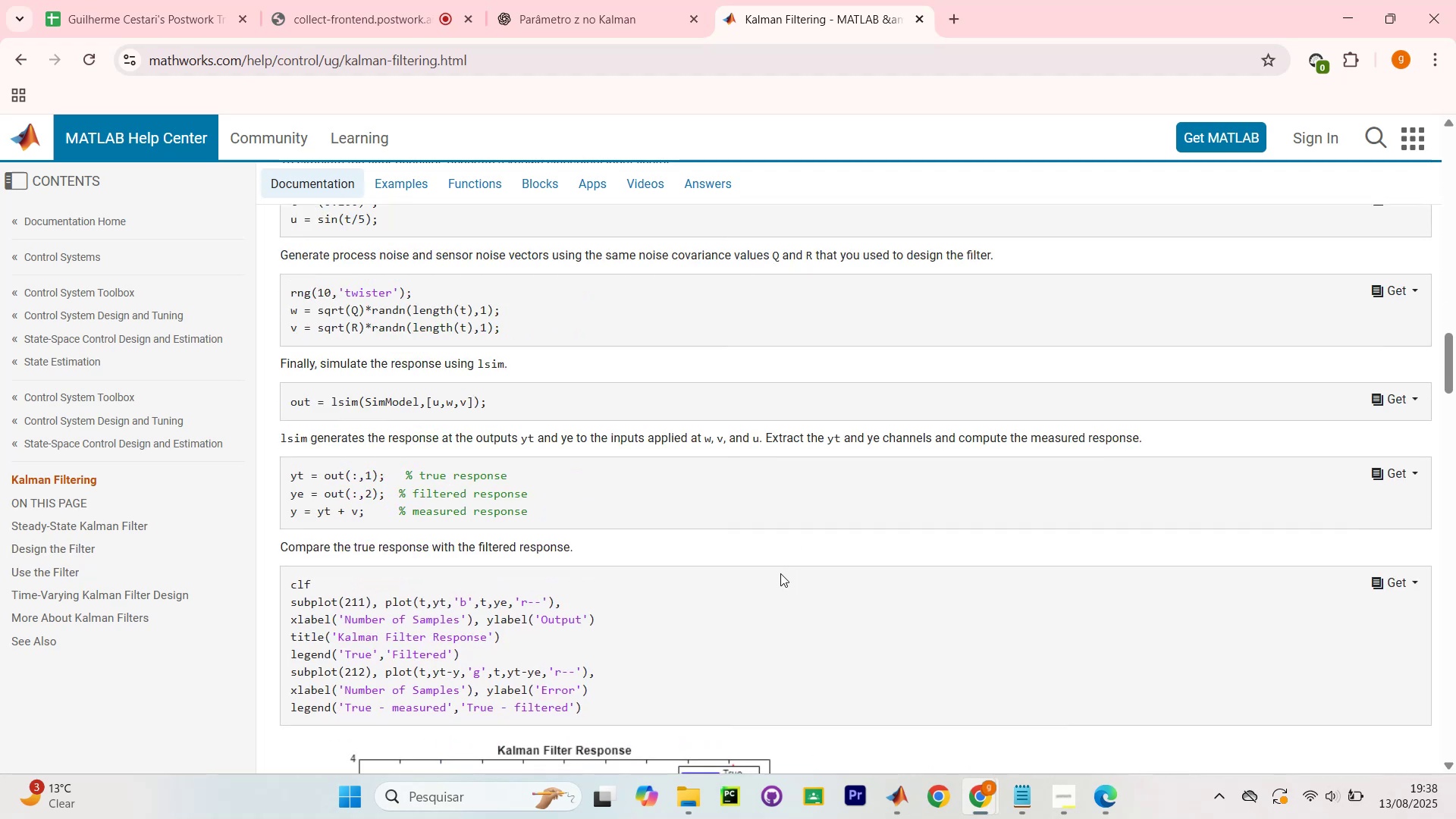 
left_click([941, 792])
 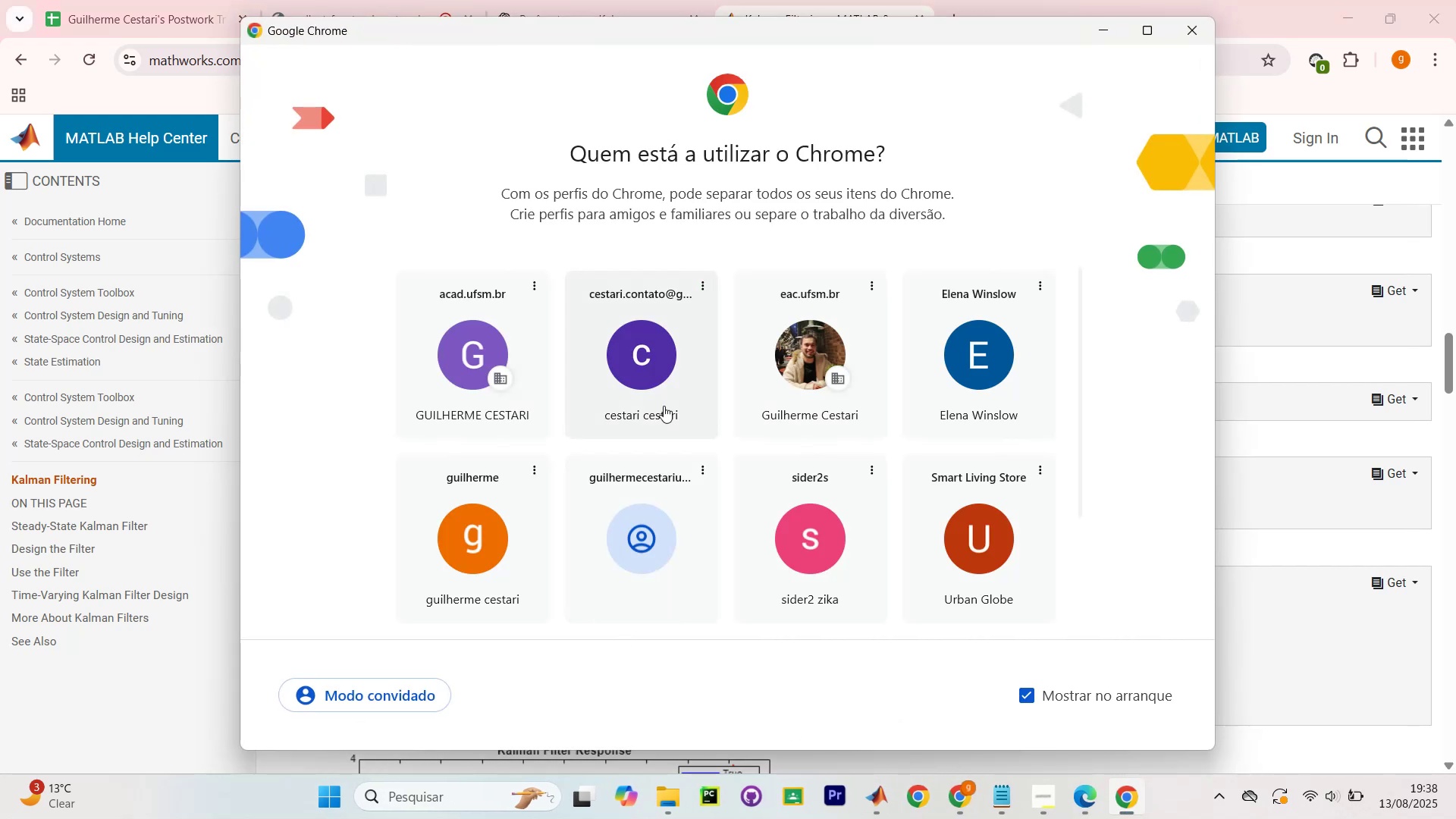 
left_click([811, 334])
 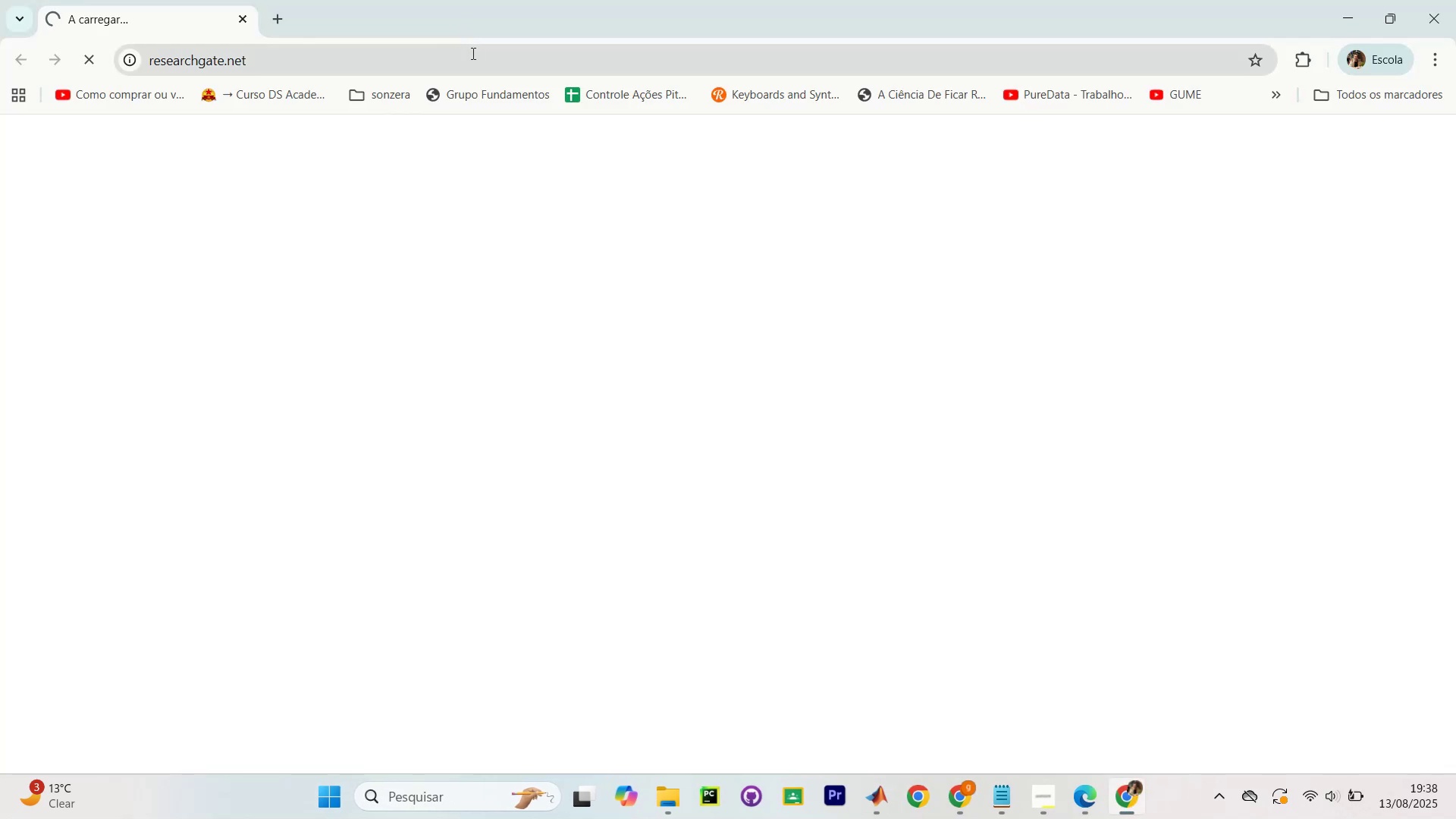 
type(chat)
 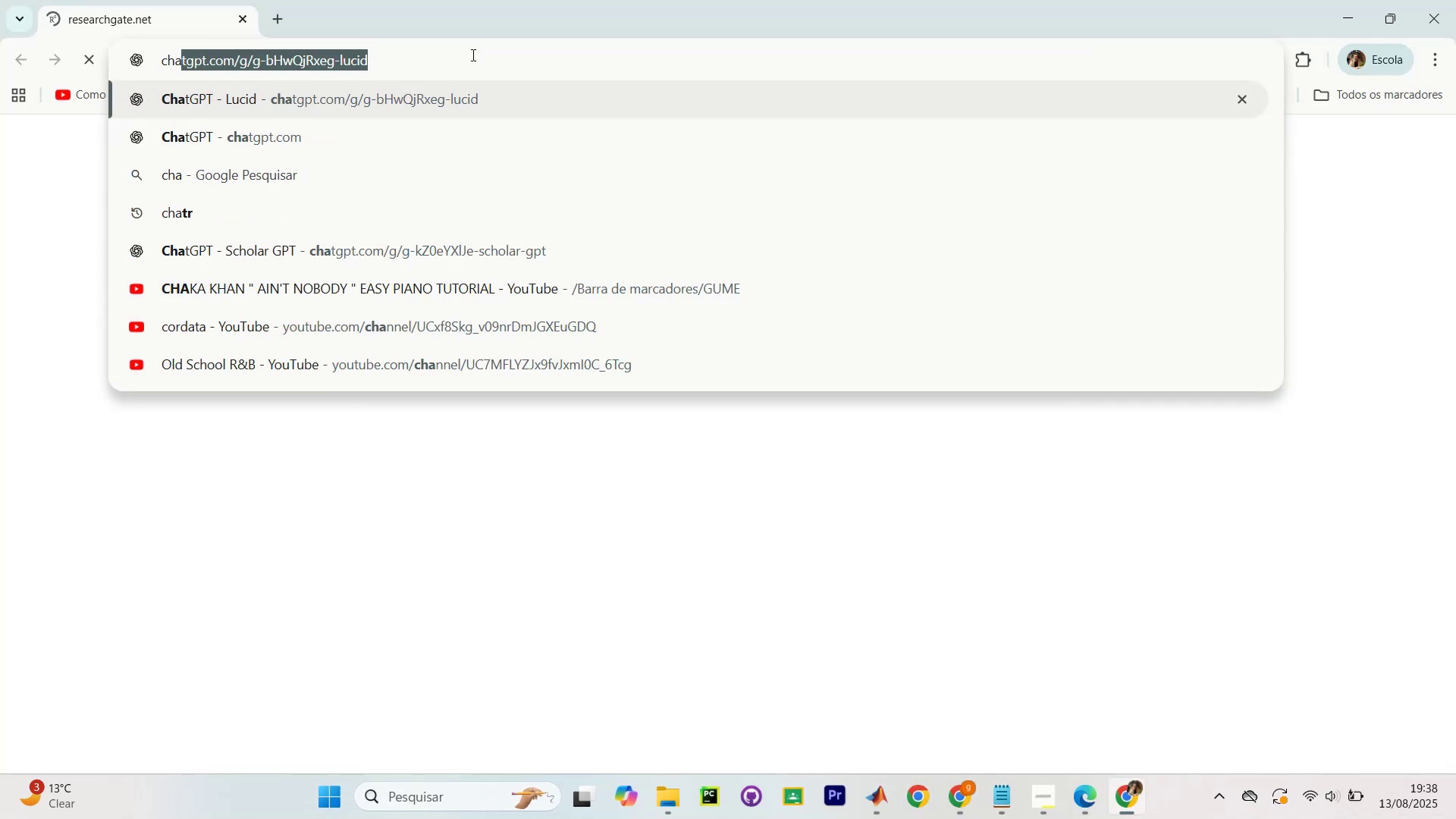 
key(Enter)
 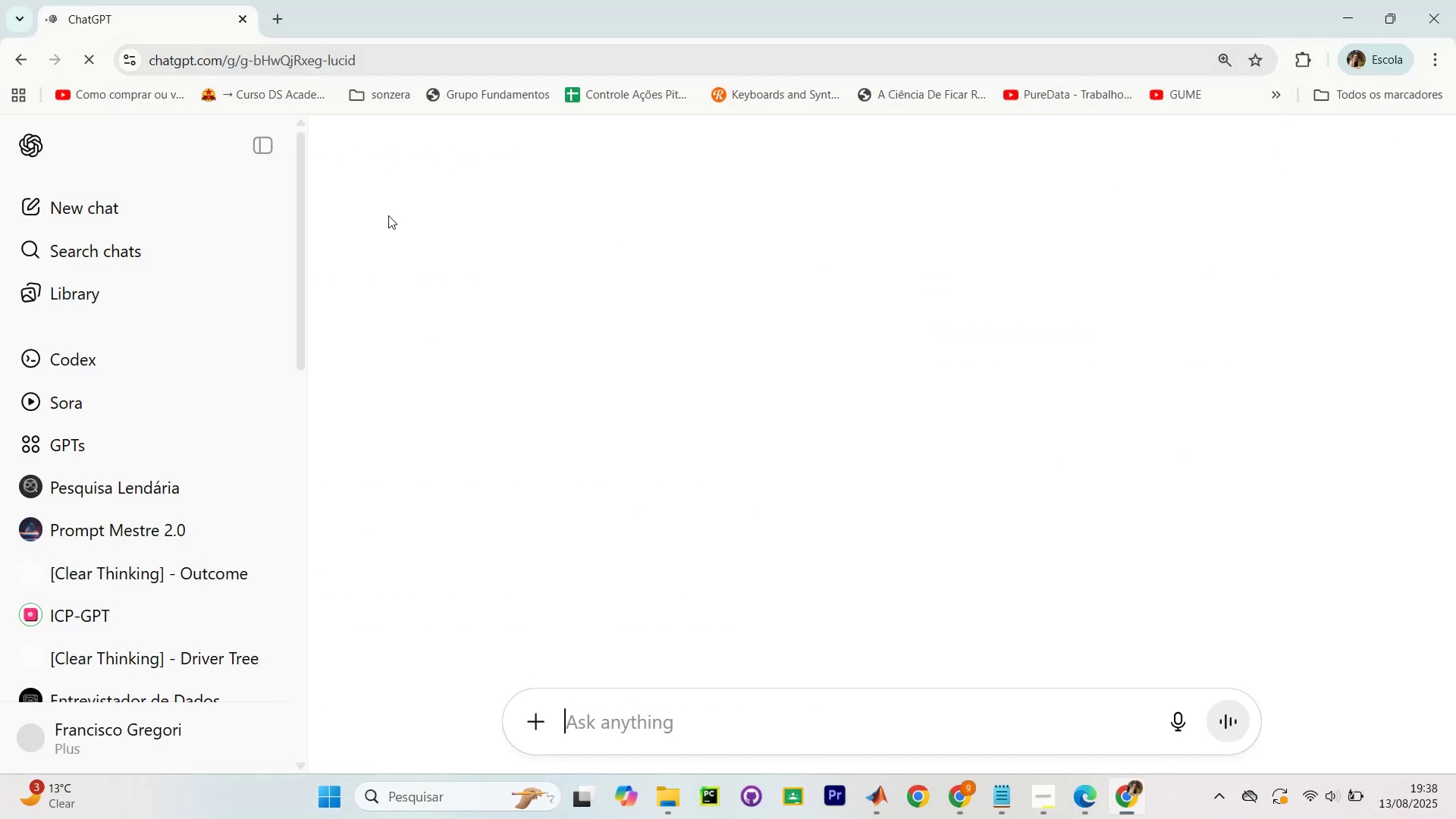 
scroll: coordinate [91, 355], scroll_direction: up, amount: 4.0
 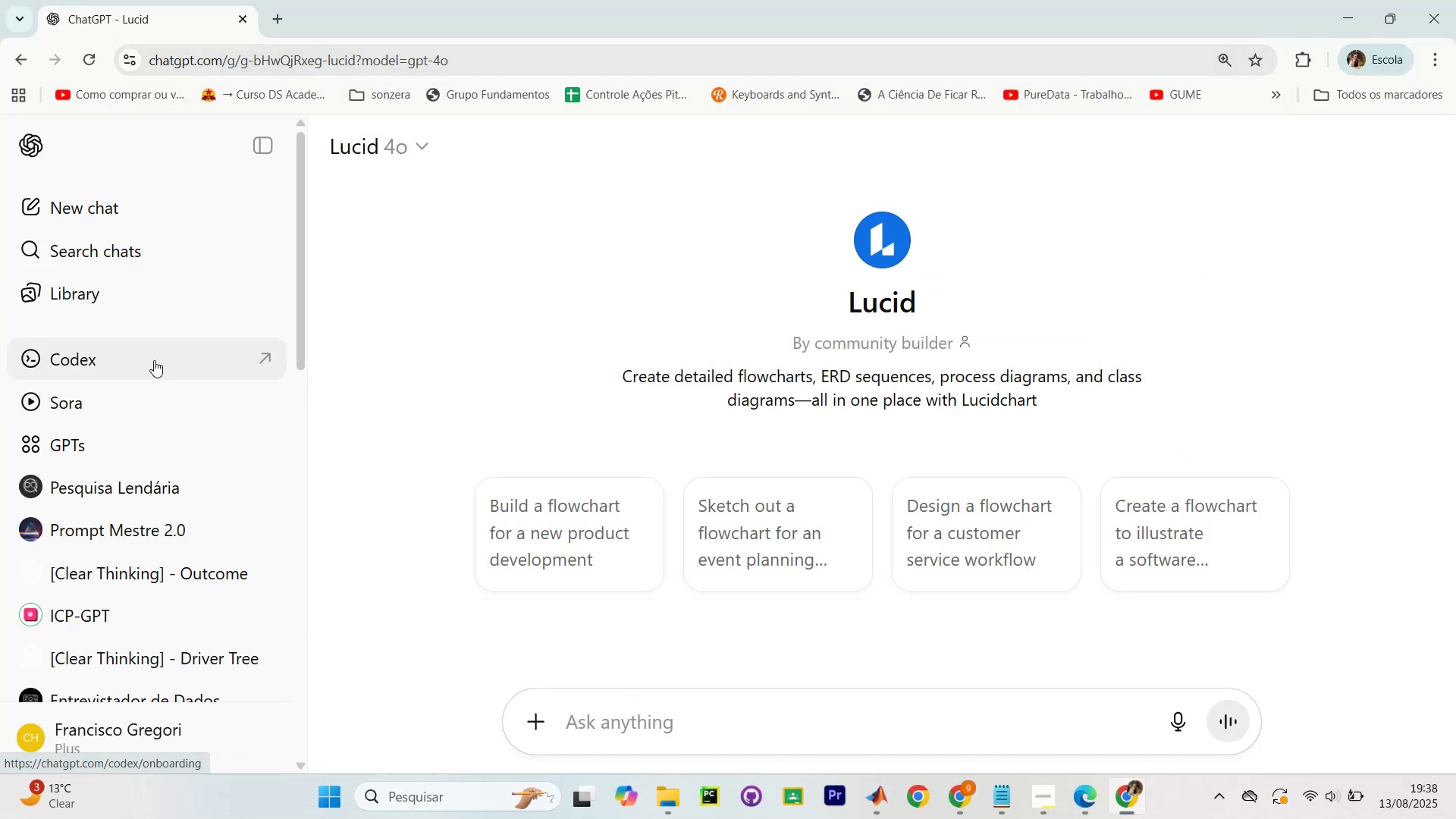 
left_click([126, 206])
 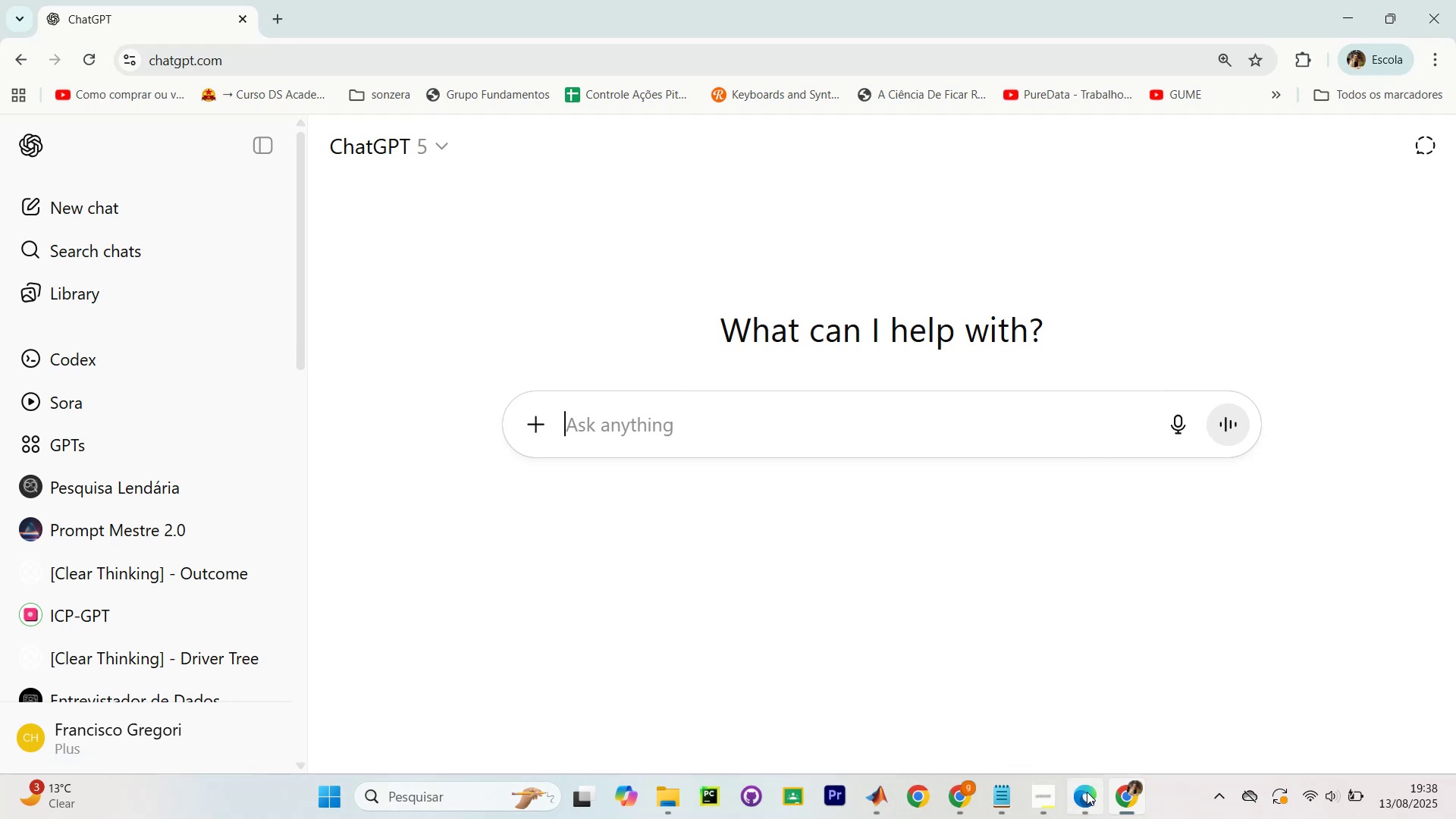 
key(Alt+AltLeft)
 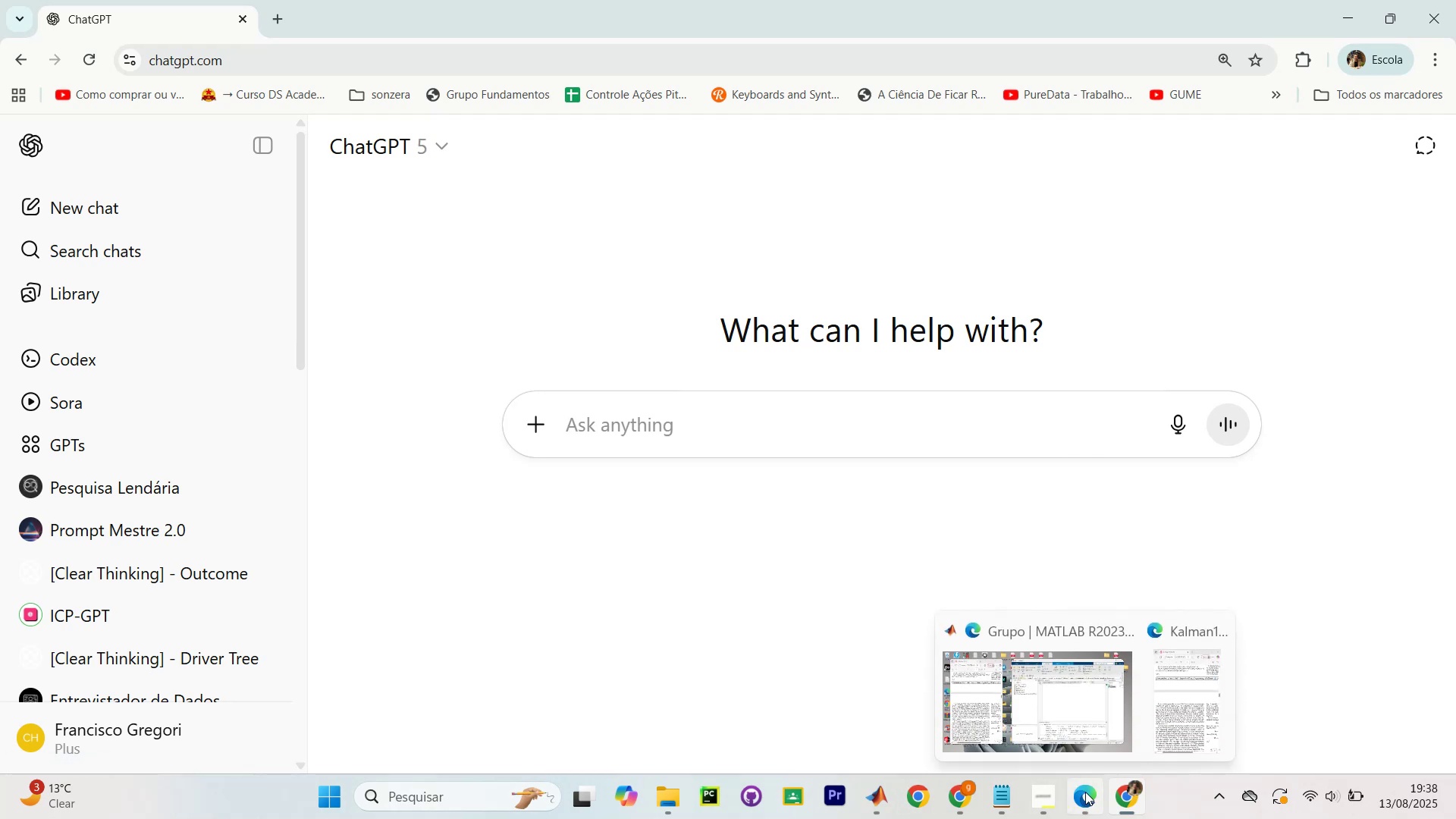 
key(Alt+Tab)
 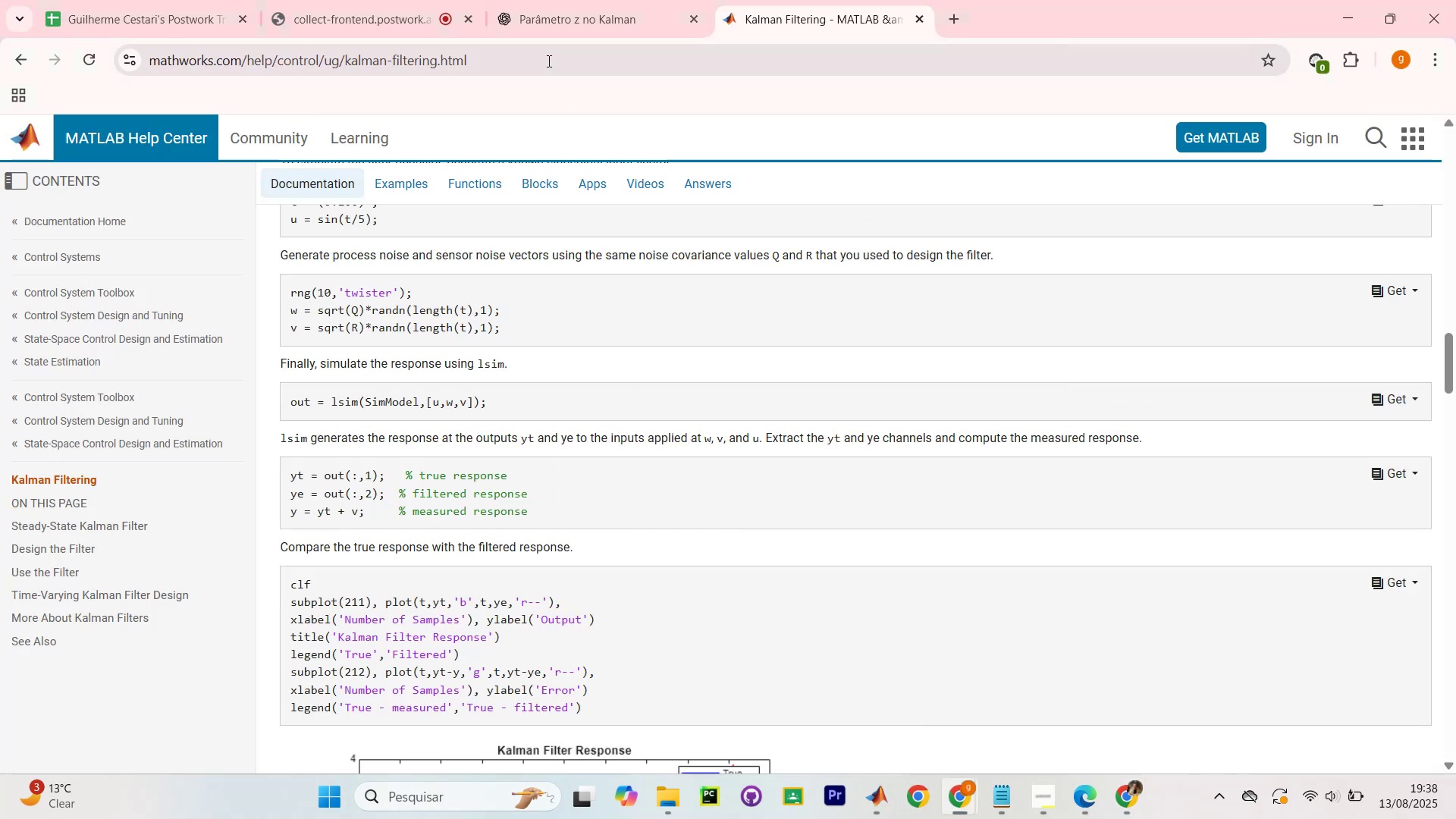 
left_click([544, 61])
 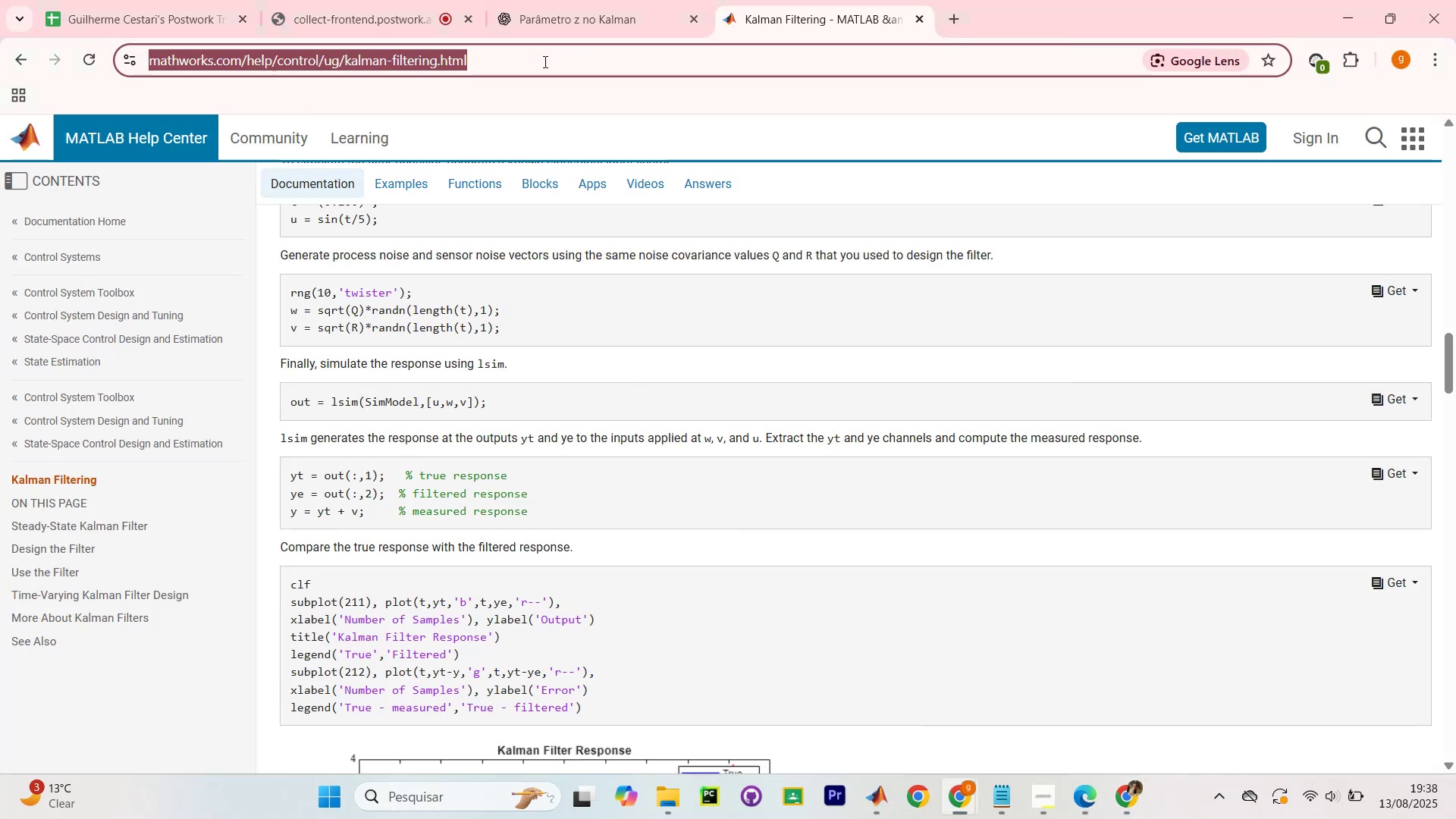 
key(Control+C)
 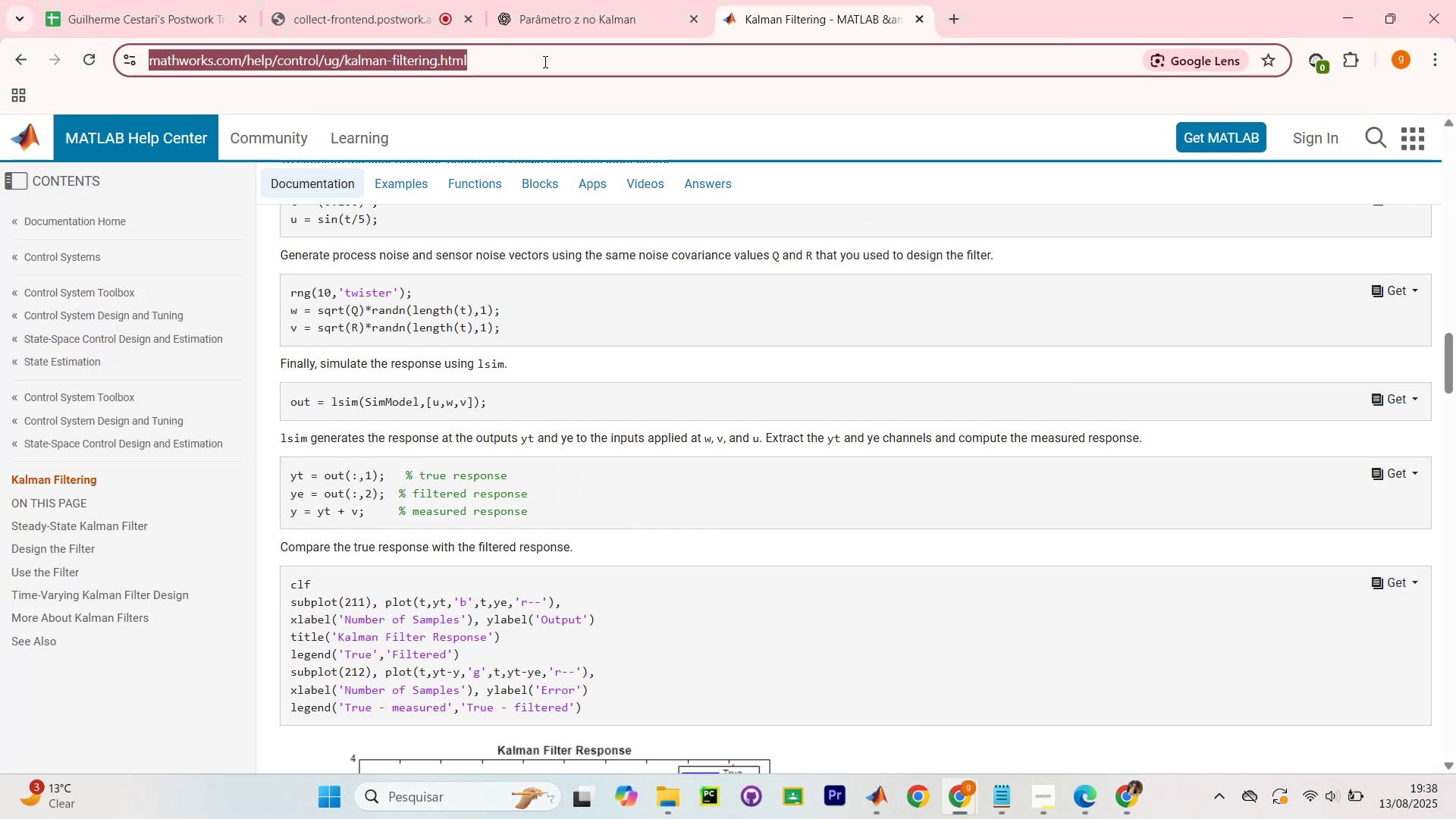 
key(Control+C)
 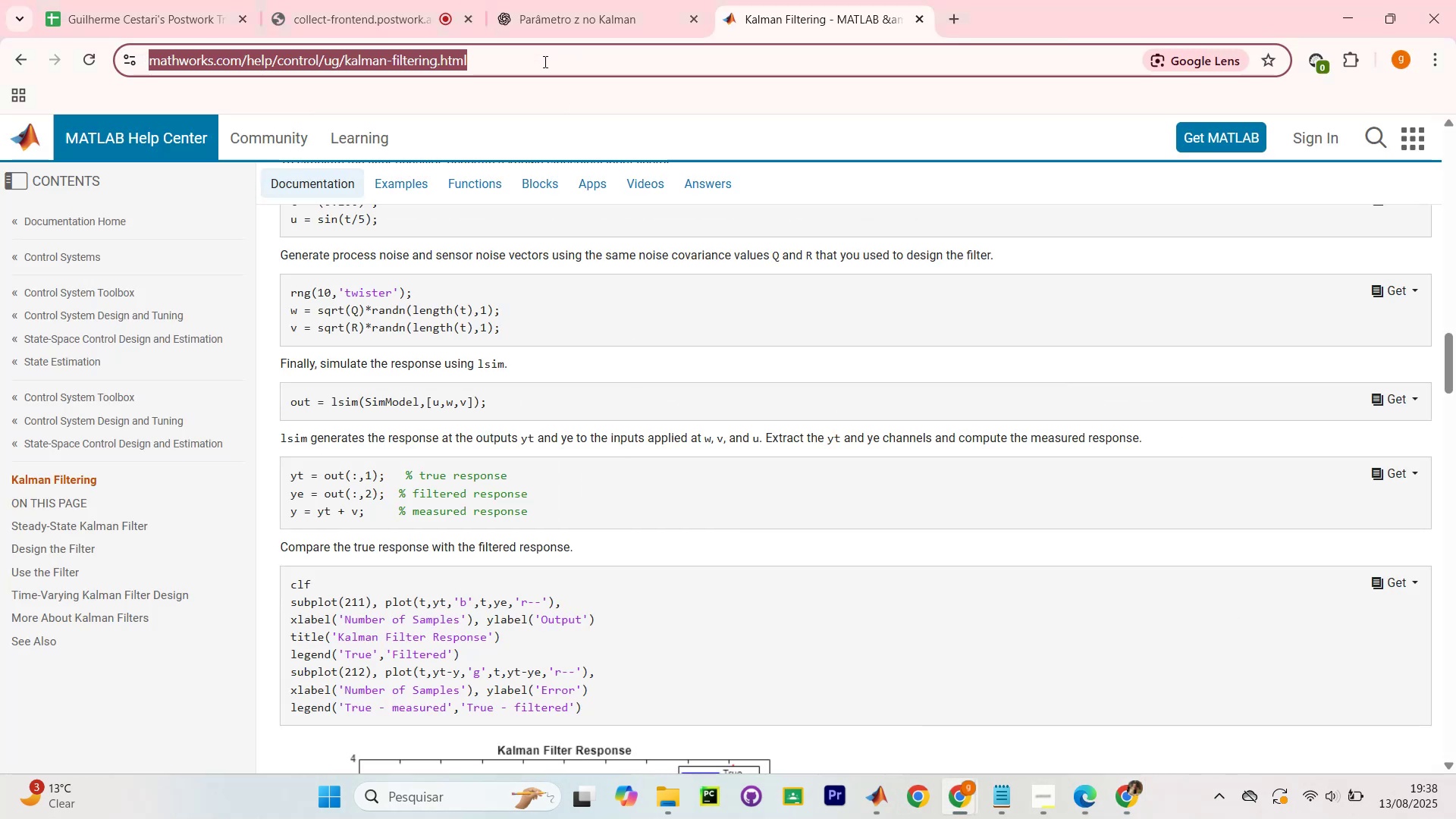 
key(Alt+AltLeft)
 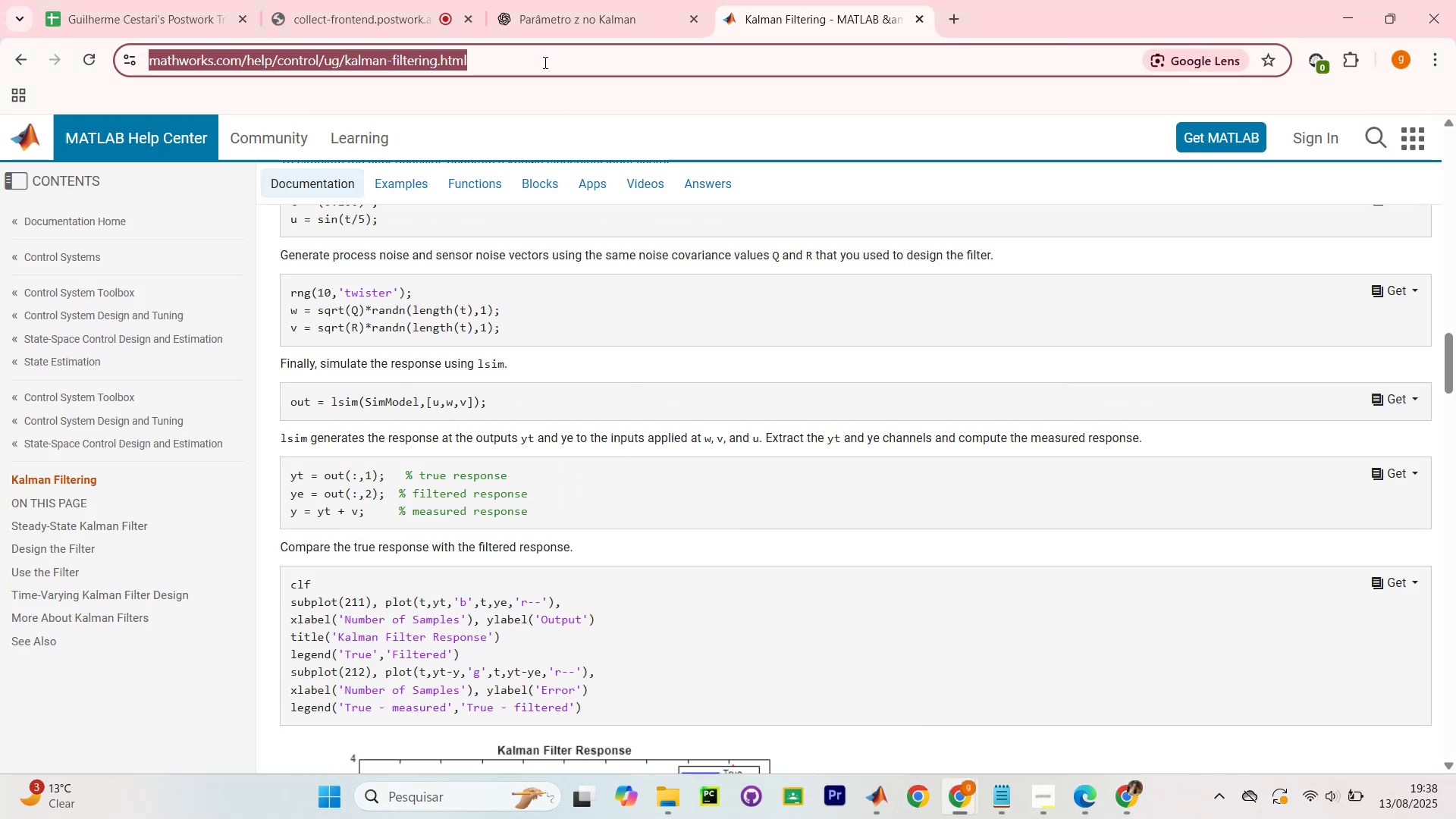 
key(Tab)
type(cnseue)
key(Backspace)
key(Backspace)
key(Backspace)
key(Backspace)
key(Backspace)
type(onsegue ler conteuddo de i)
key(Backspace)
type(links)
 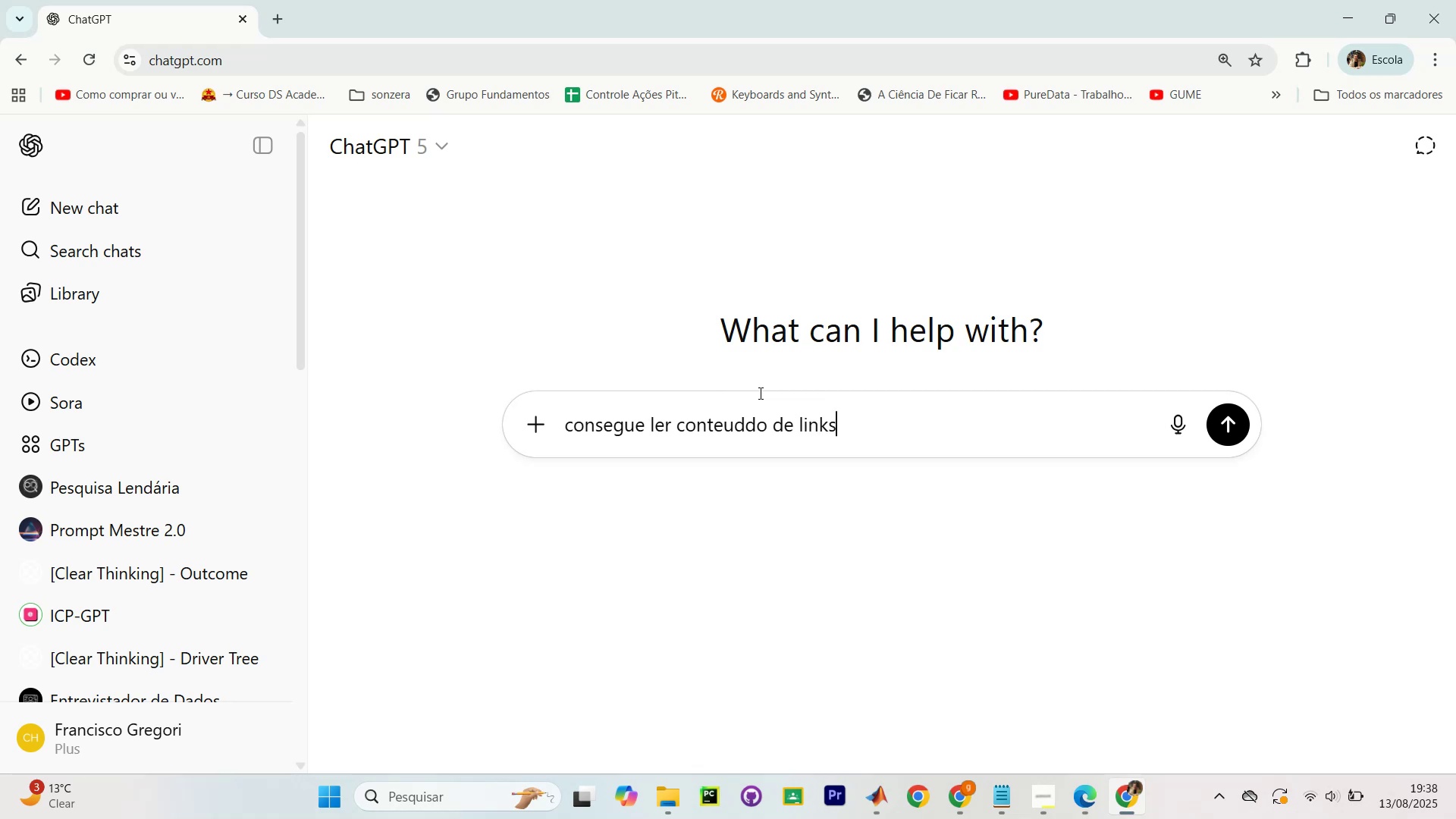 
key(Shift+Unknown)
 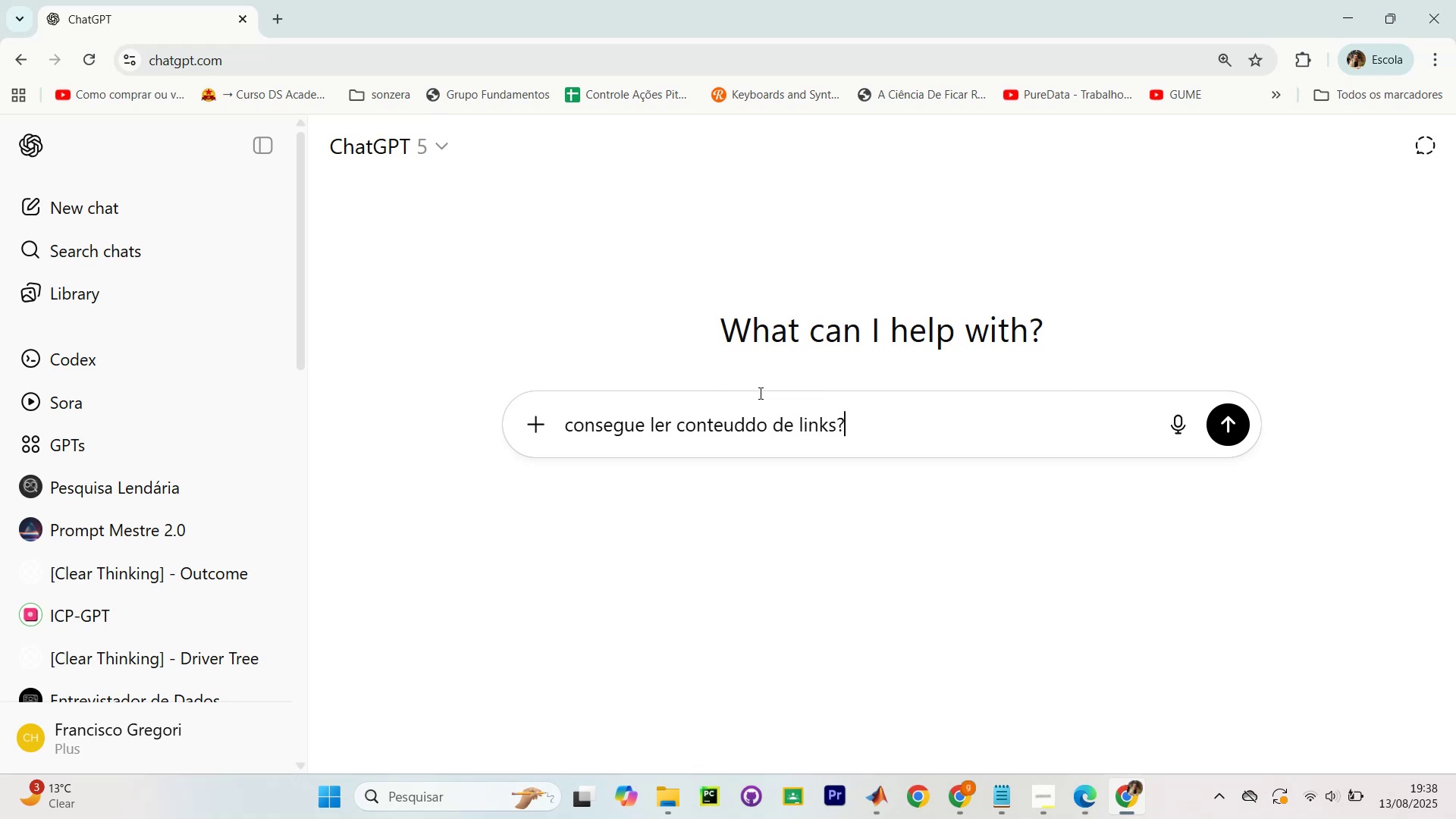 
key(Enter)
 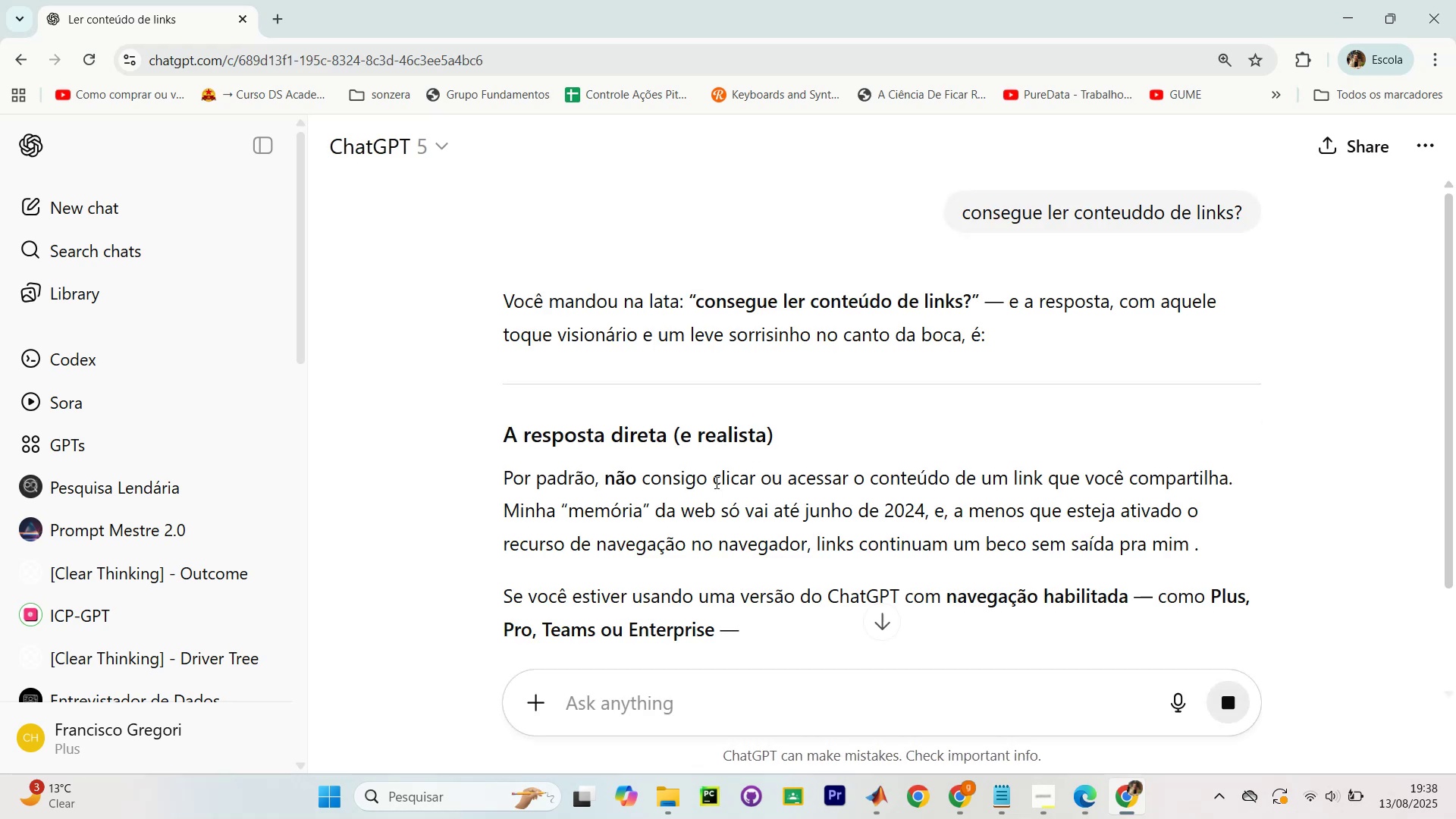 
wait(5.4)
 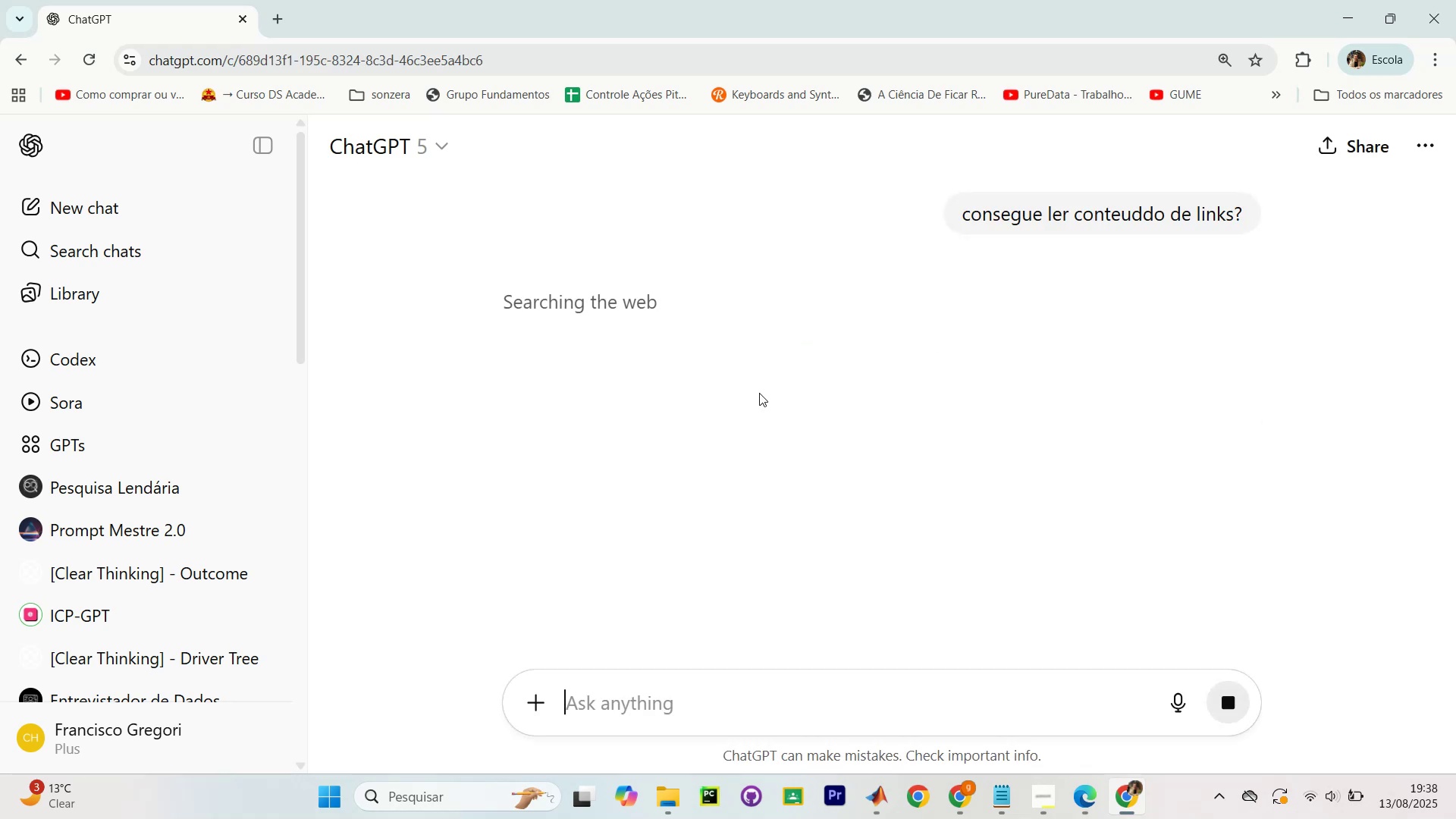 
scroll: coordinate [1324, 215], scroll_direction: down, amount: 3.0
 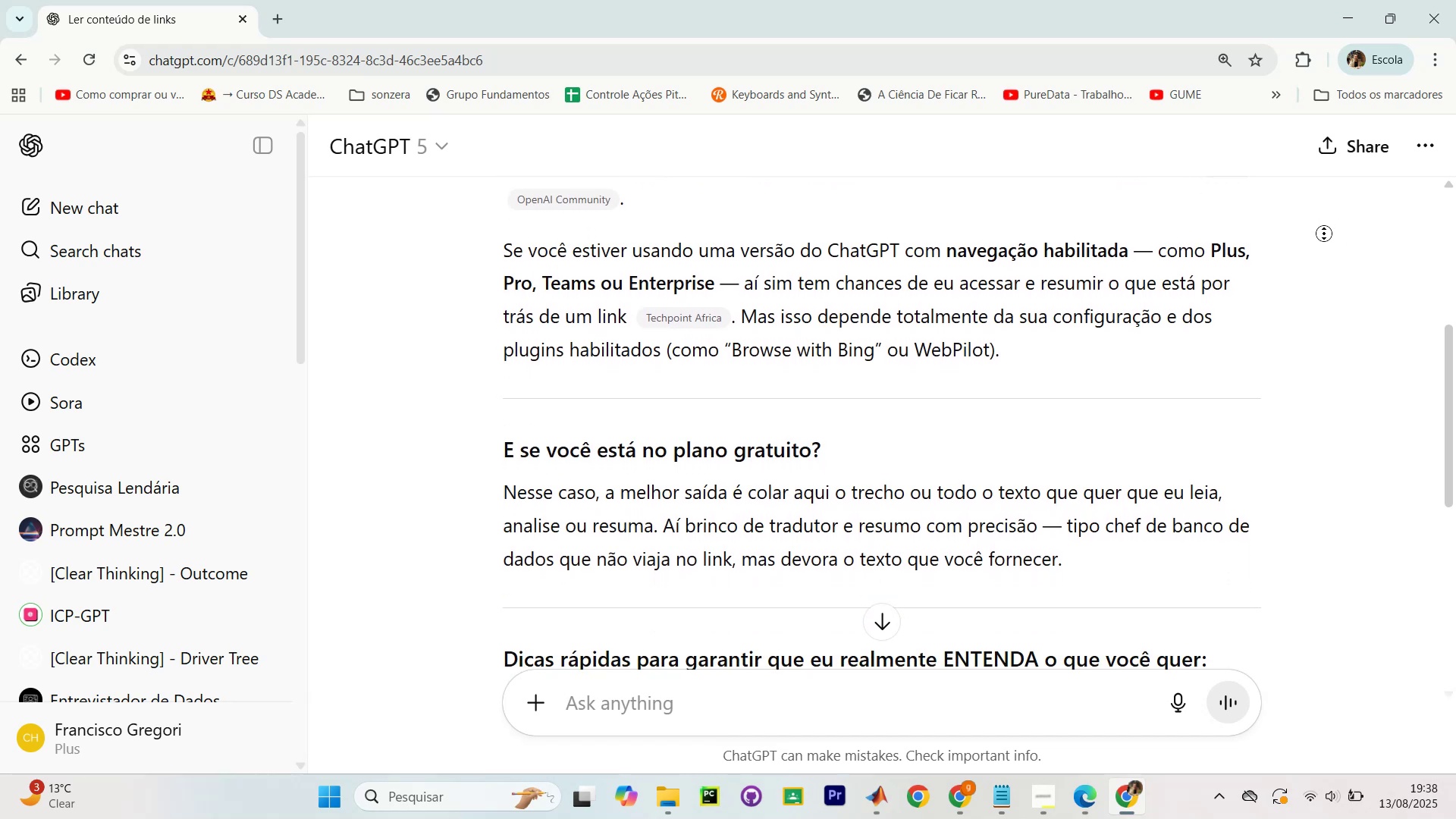 
scroll: coordinate [1336, 278], scroll_direction: up, amount: 3.0
 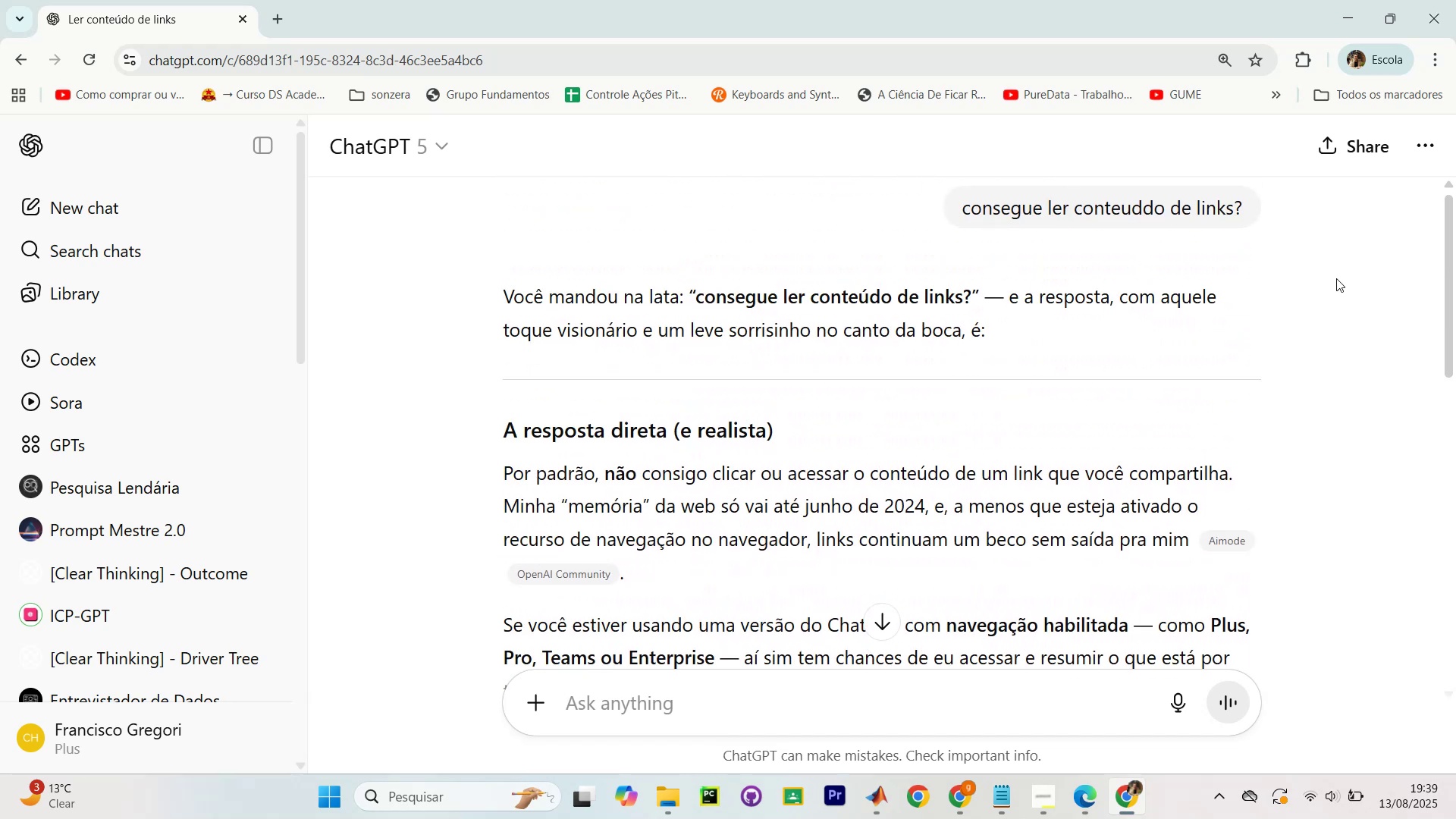 
scroll: coordinate [1336, 280], scroll_direction: none, amount: 0.0
 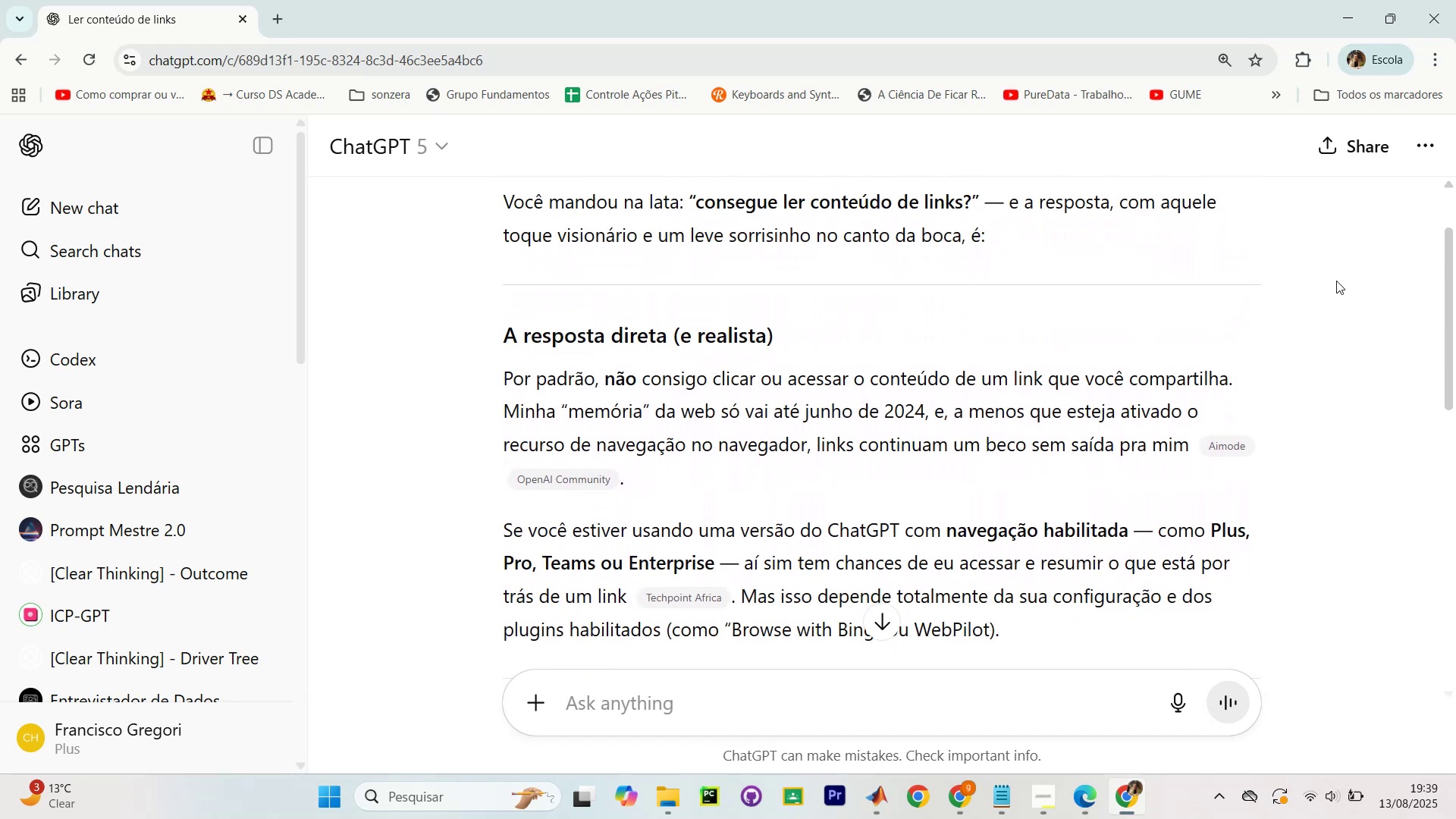 
scroll: coordinate [1336, 281], scroll_direction: down, amount: 1.0
 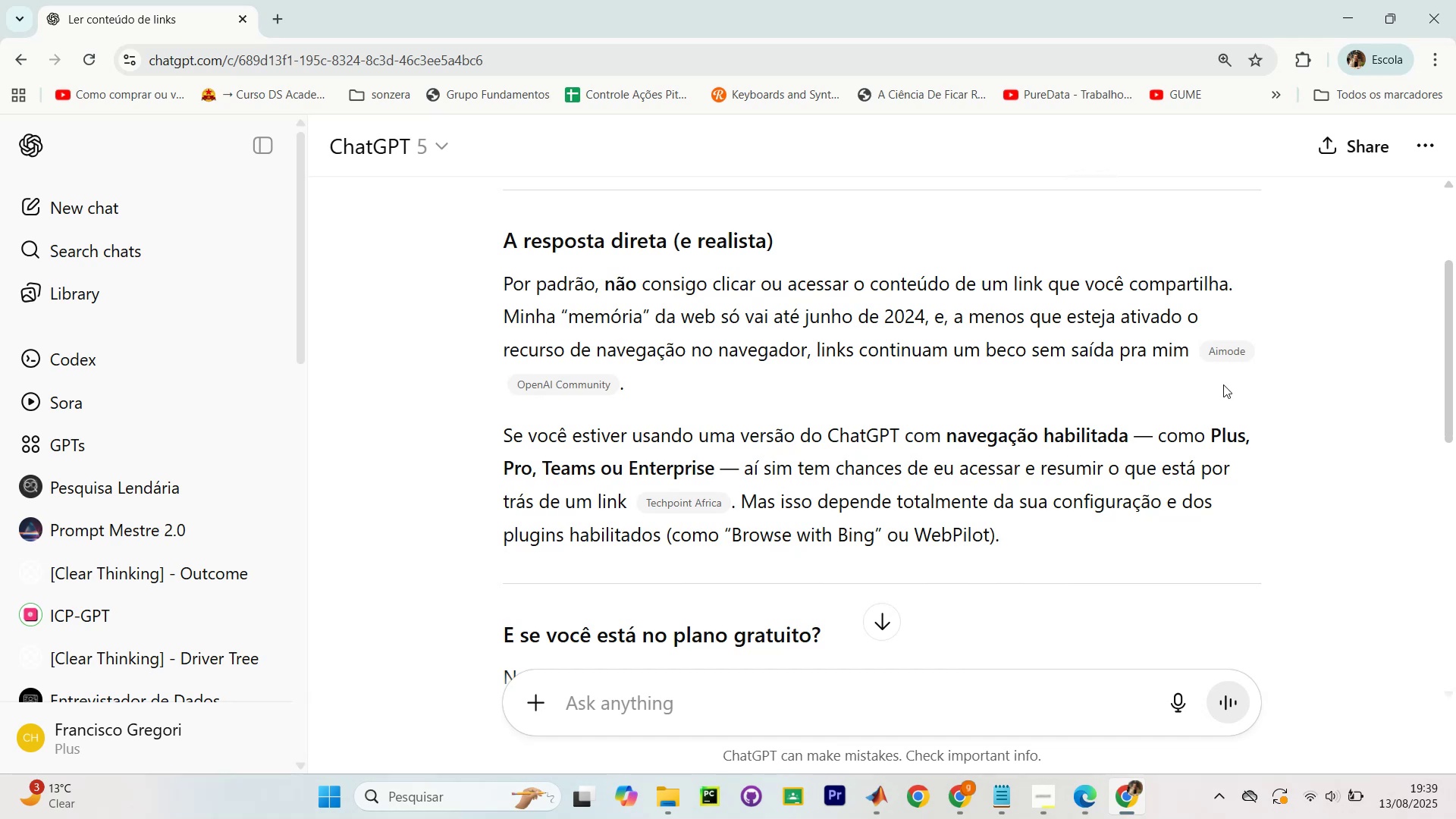 
key(Control+V)
 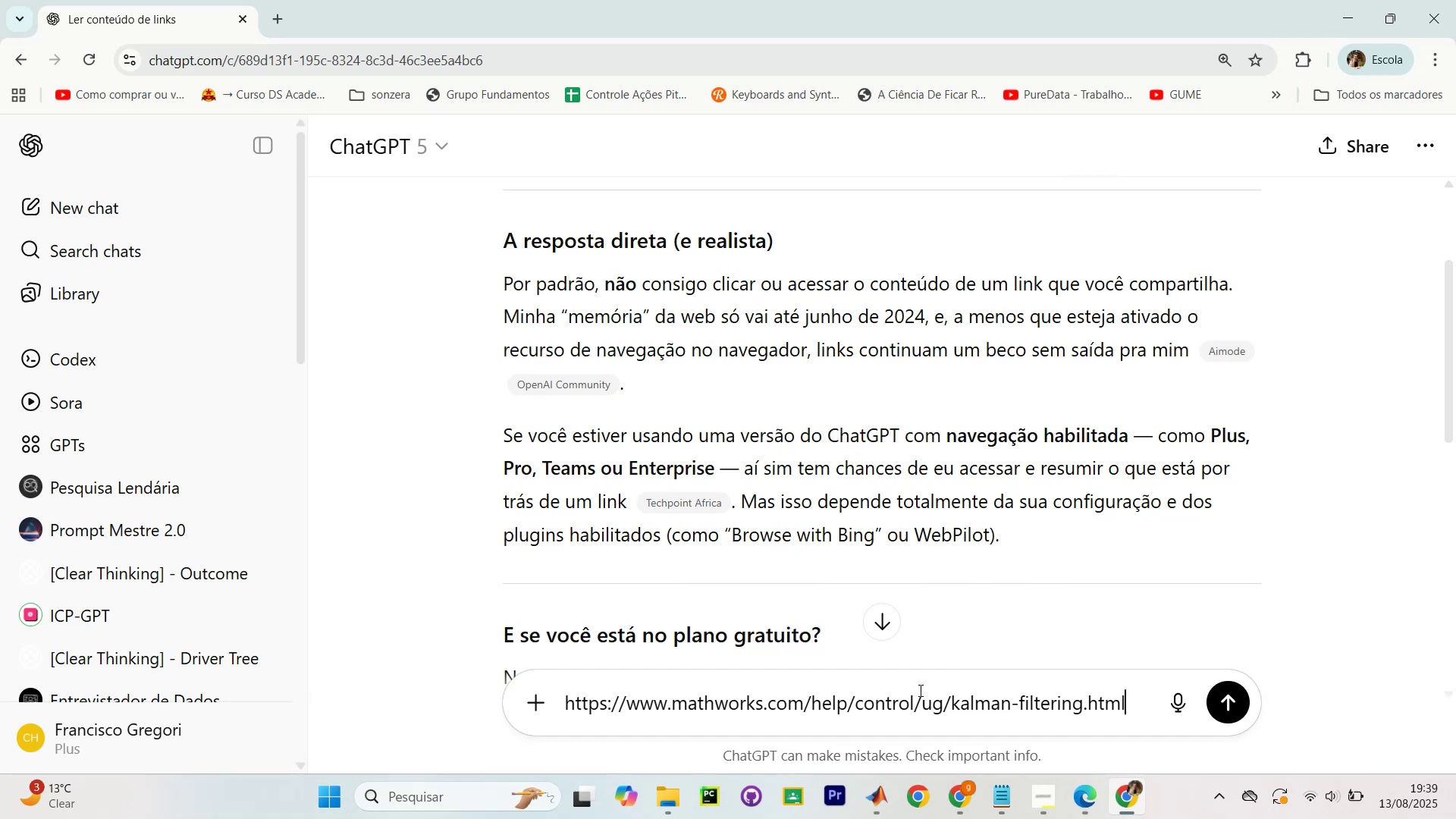 
scroll: coordinate [1033, 705], scroll_direction: down, amount: 2.0
 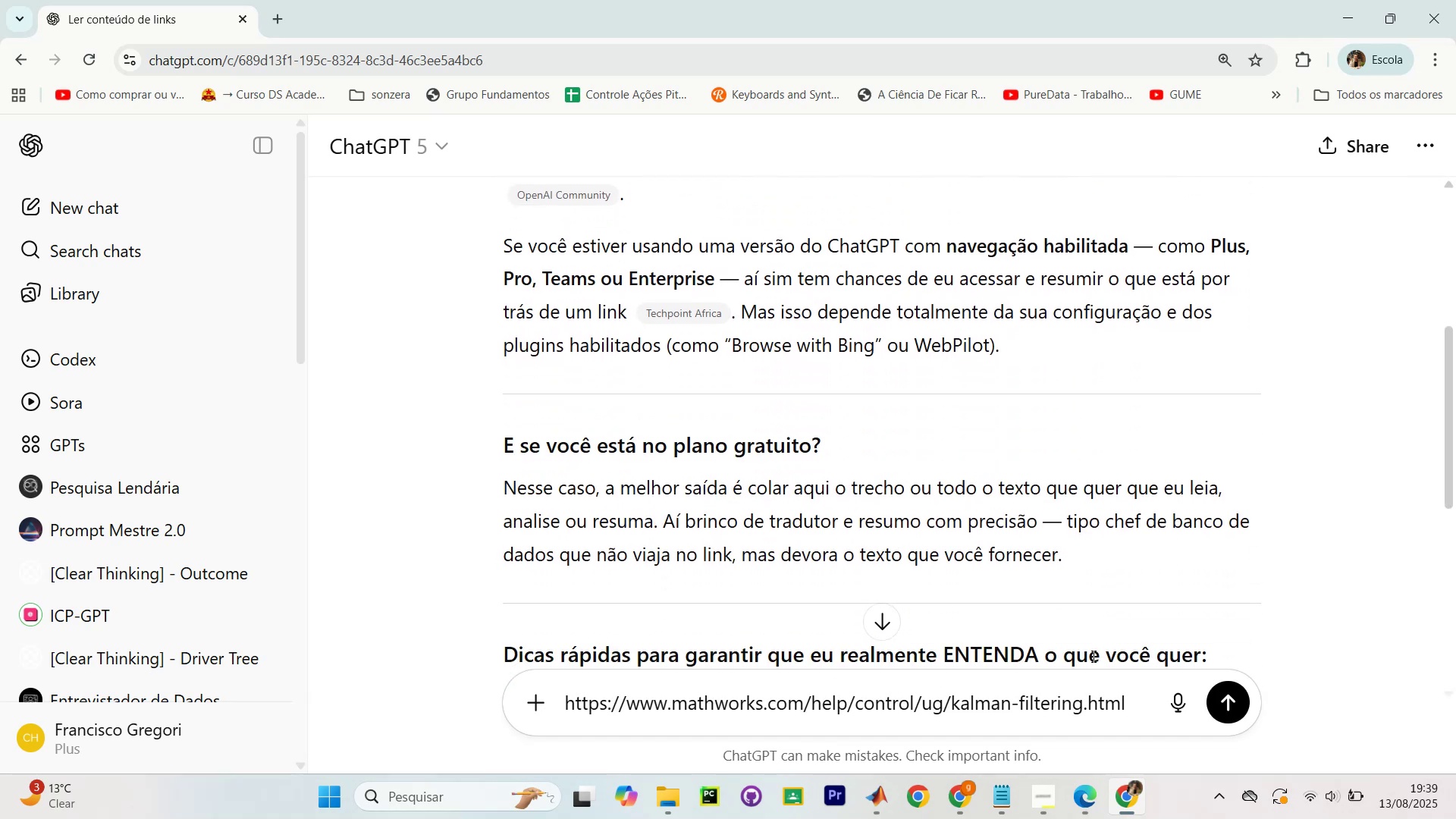 
key(Shift+Enter)
 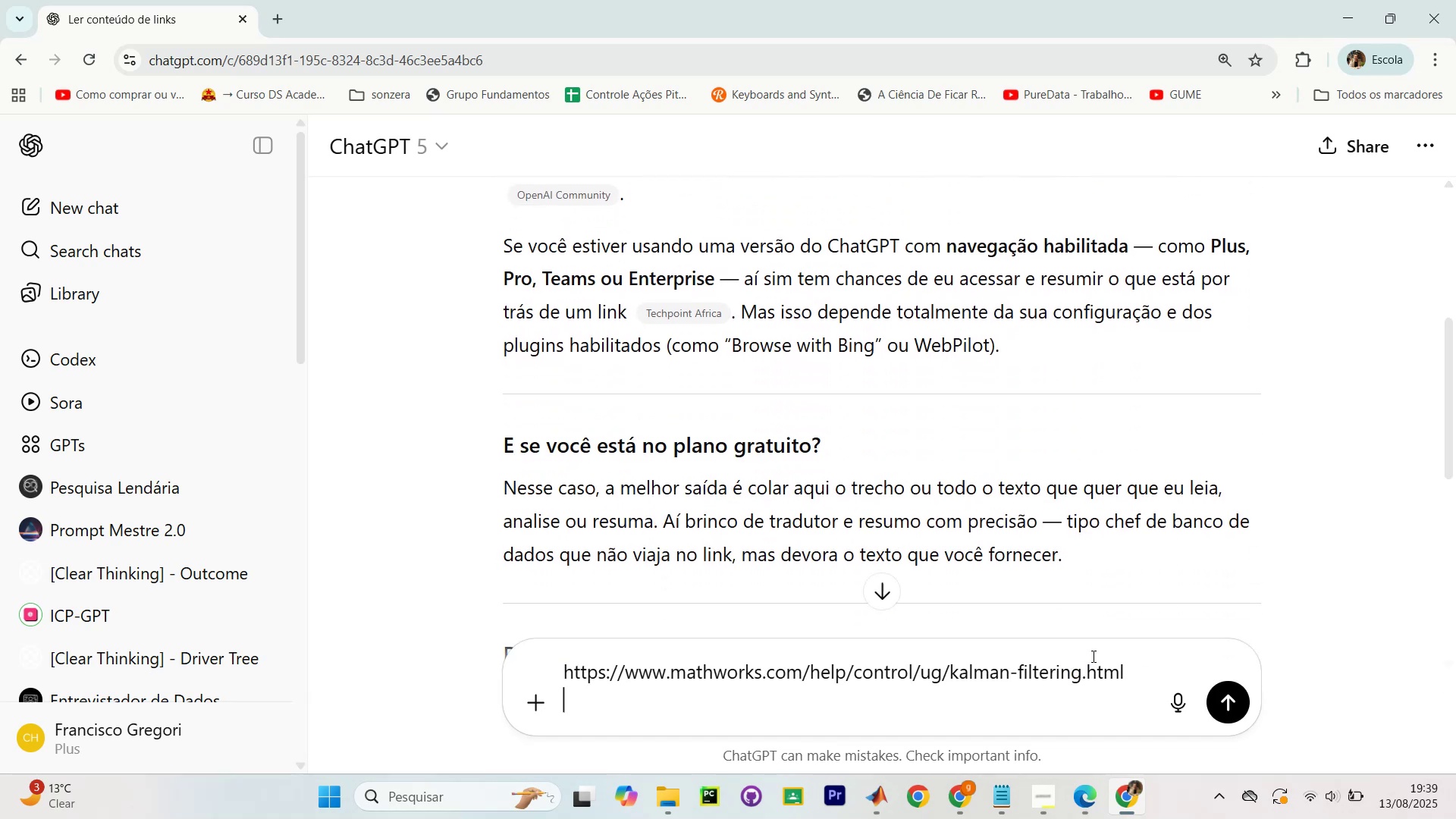 
key(Shift+Enter)
 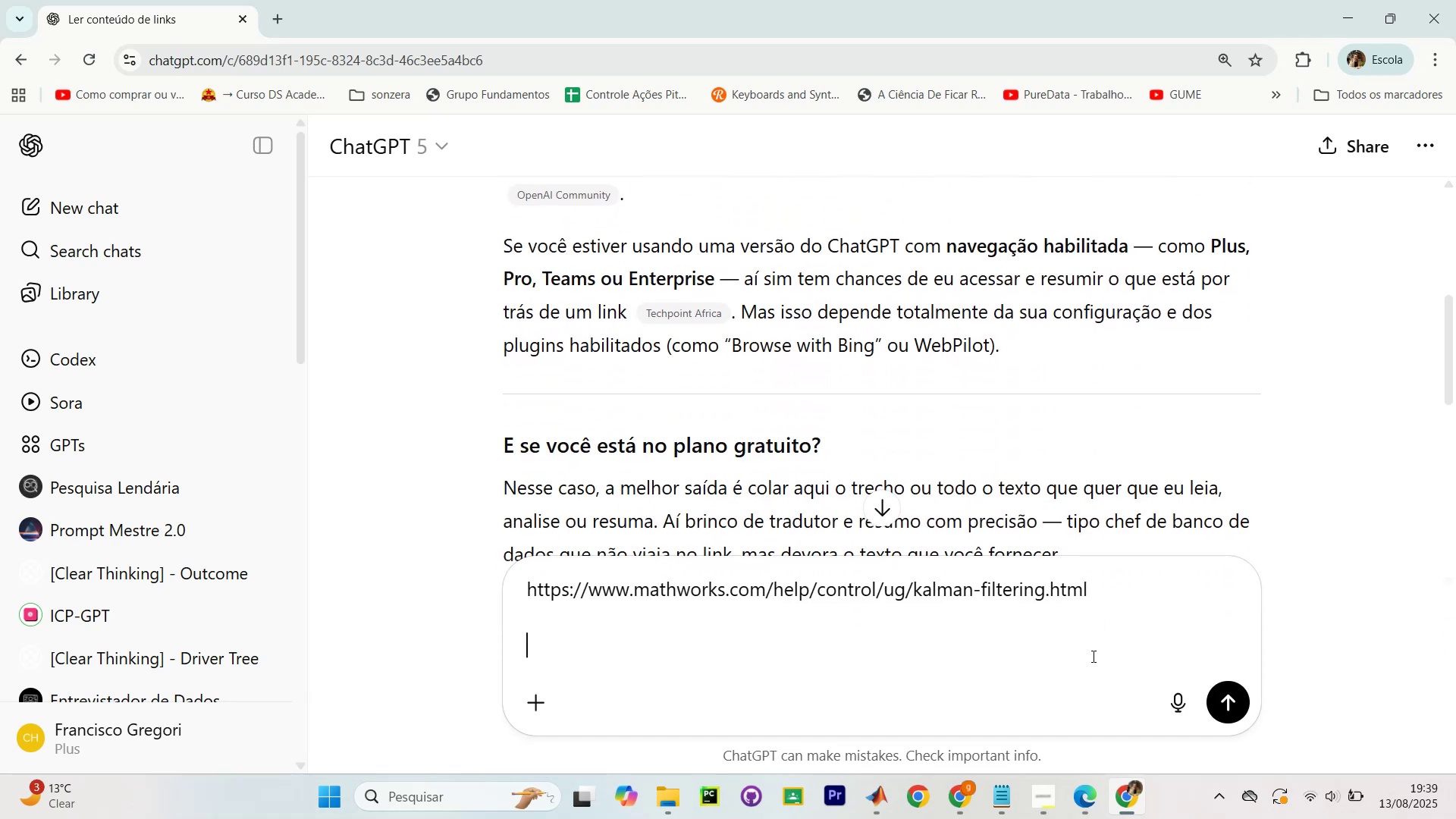 
type(consegue ler esse conteudo)
 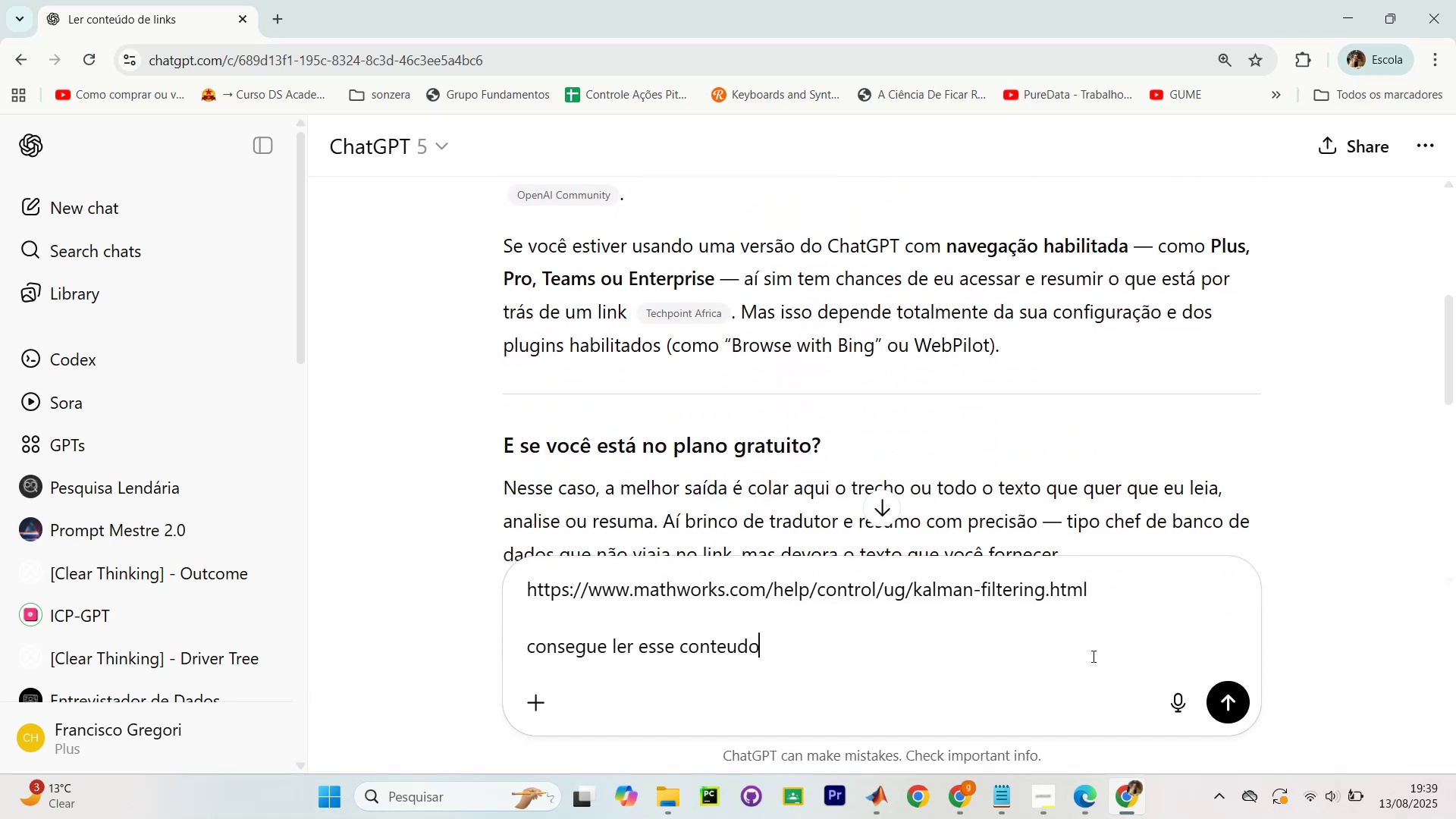 
key(Shift+Unknown)
 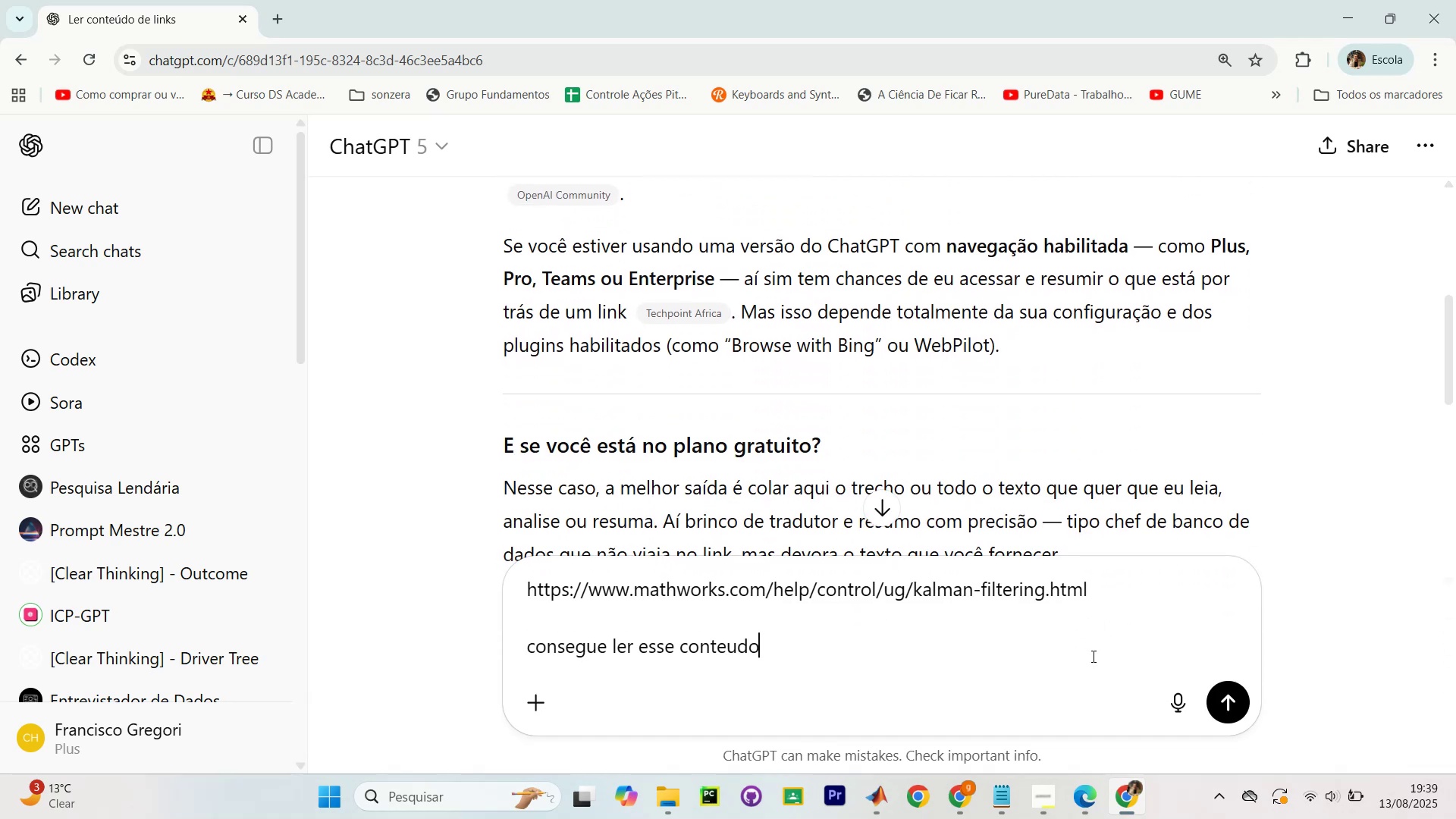 
key(Space)
 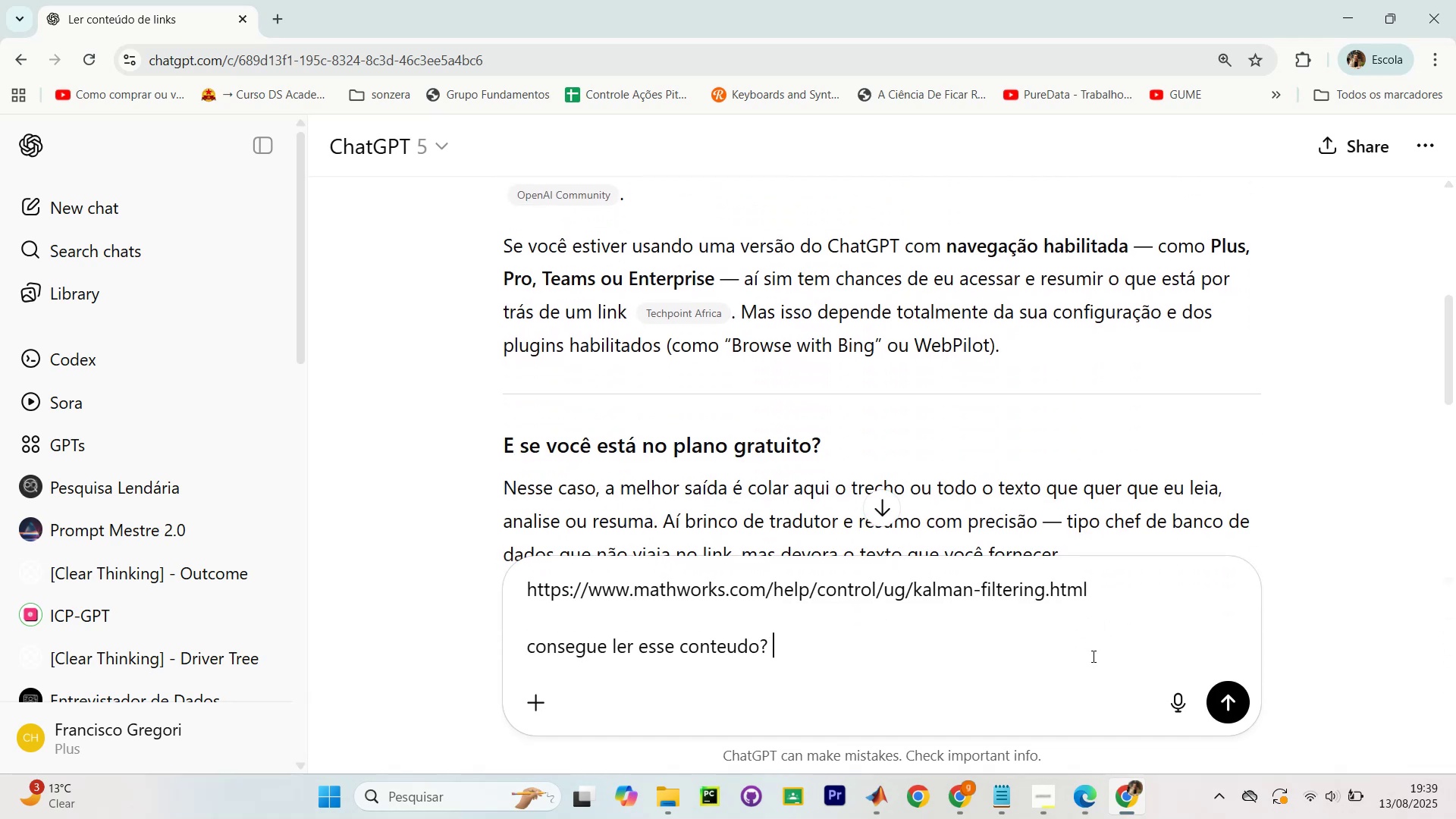 
key(Enter)
 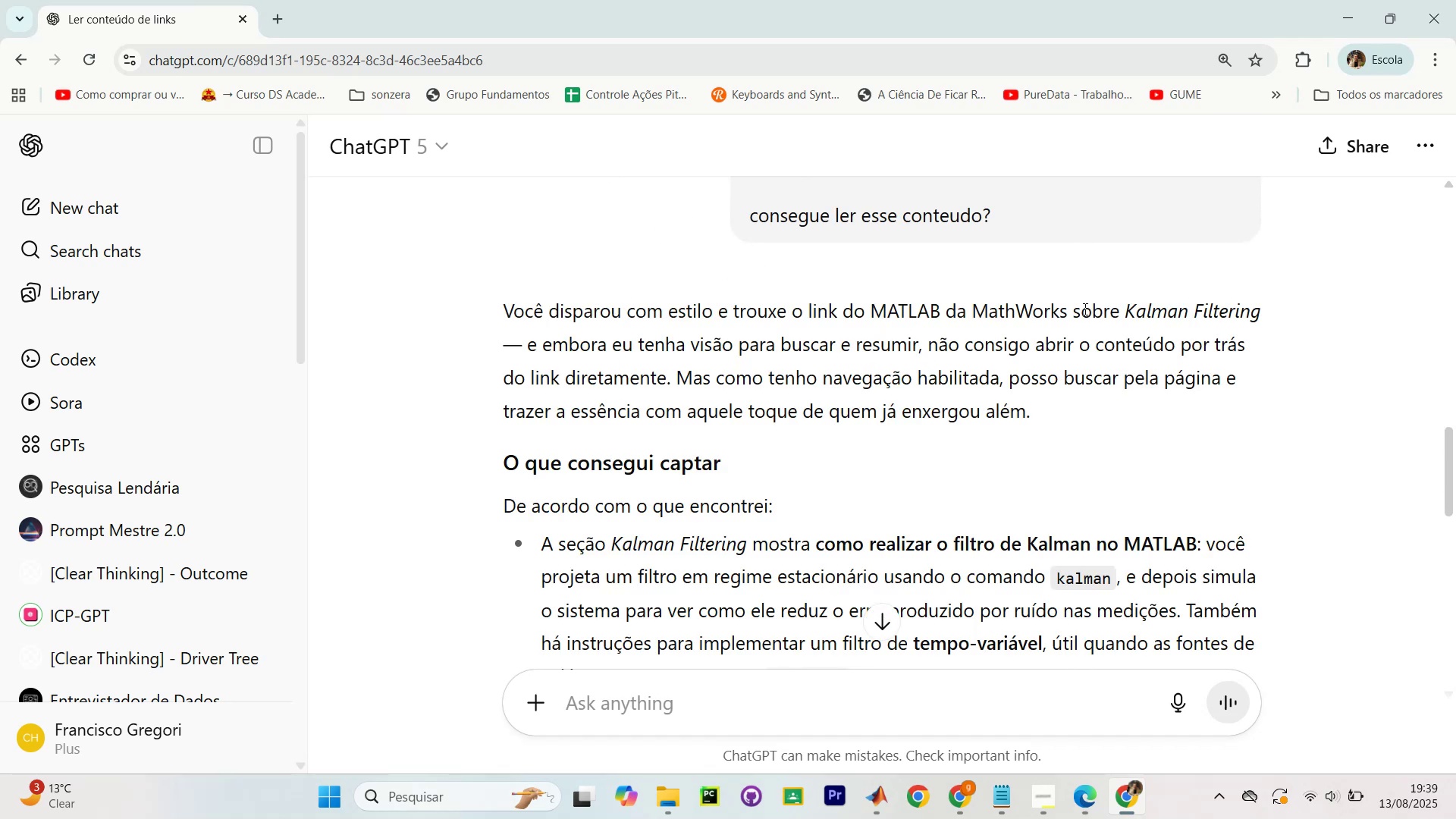 
wait(13.33)
 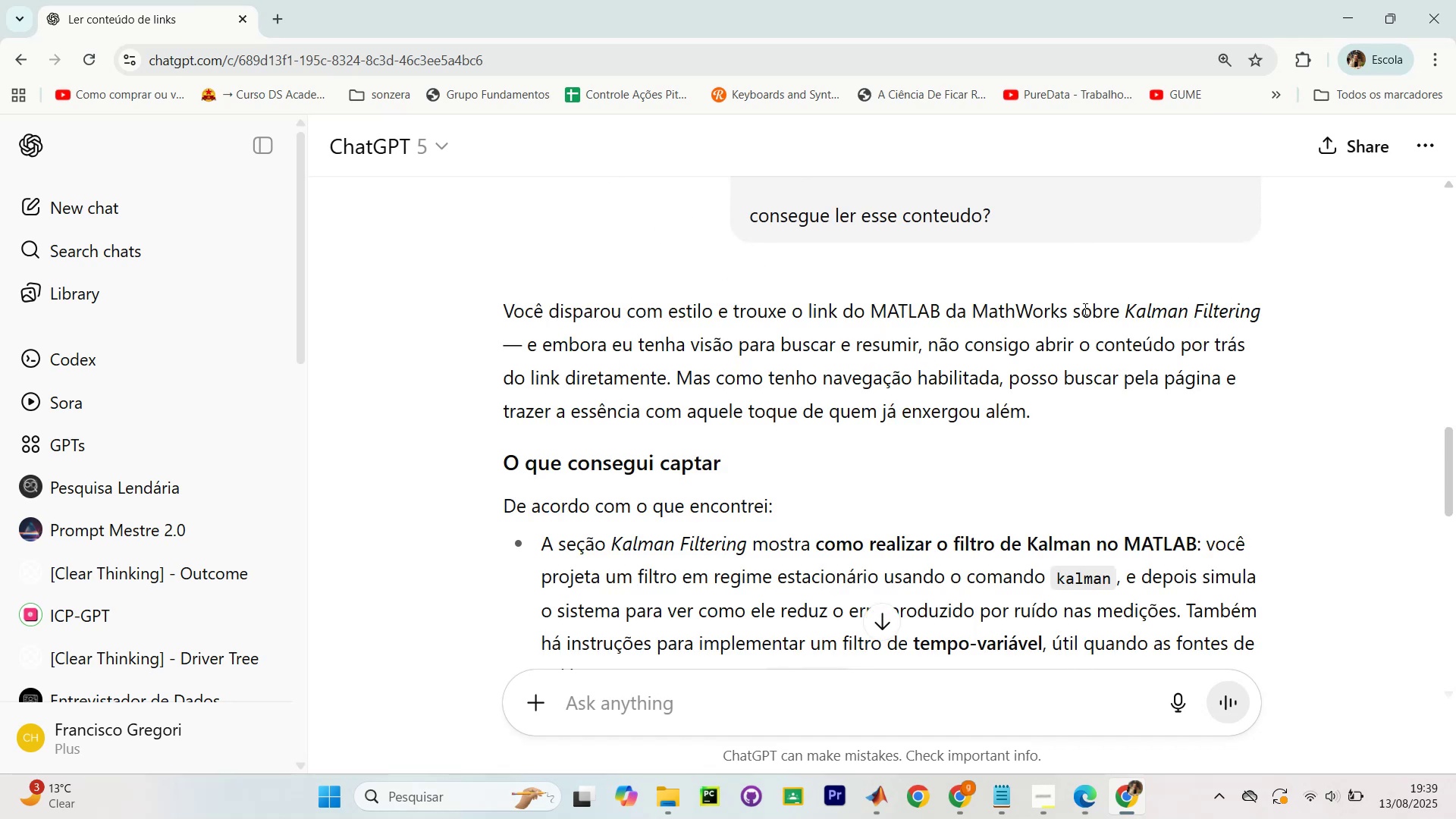 
left_click_drag(start_coordinate=[763, 278], to_coordinate=[894, 278])
 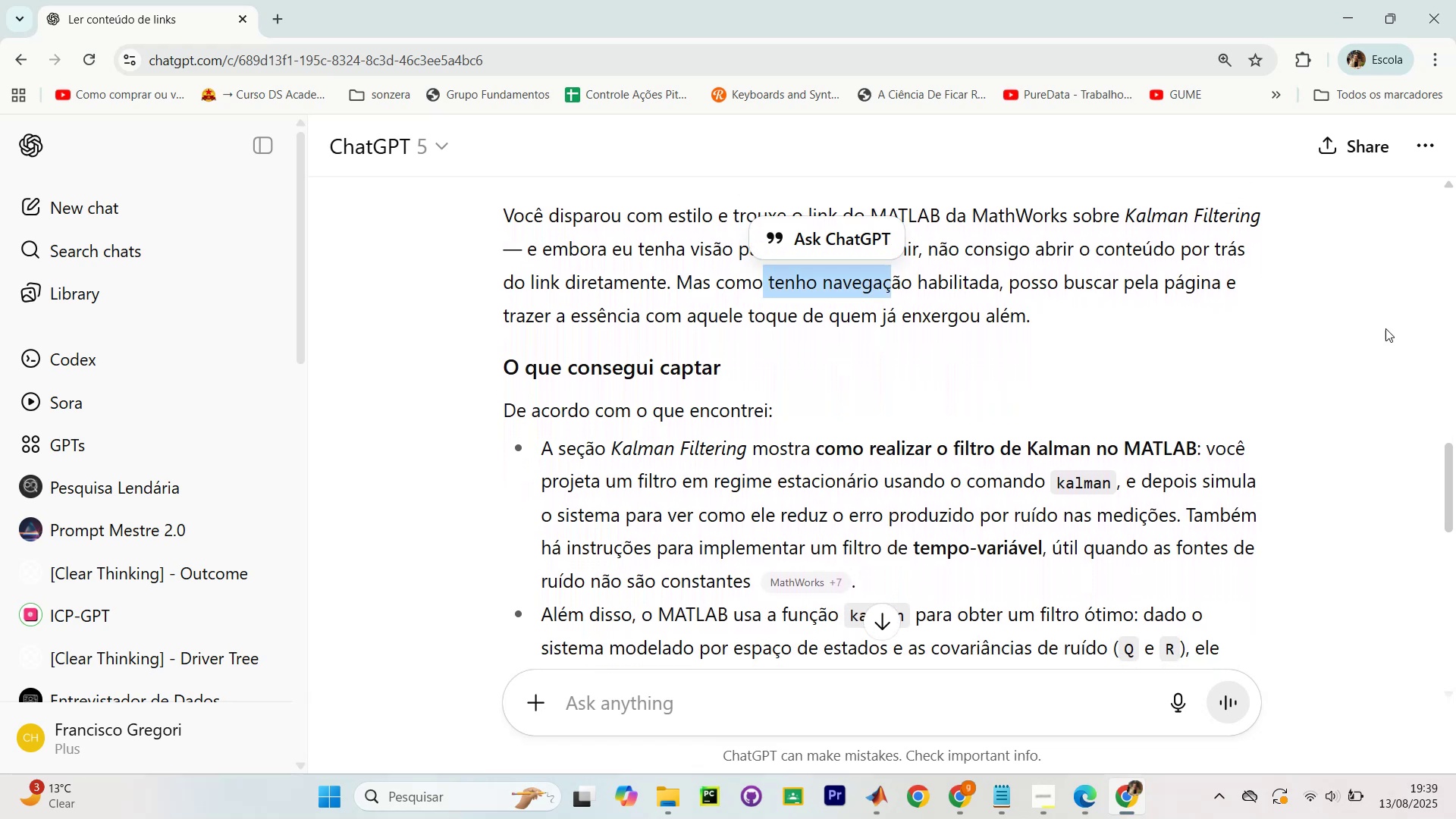 
double_click([1411, 334])
 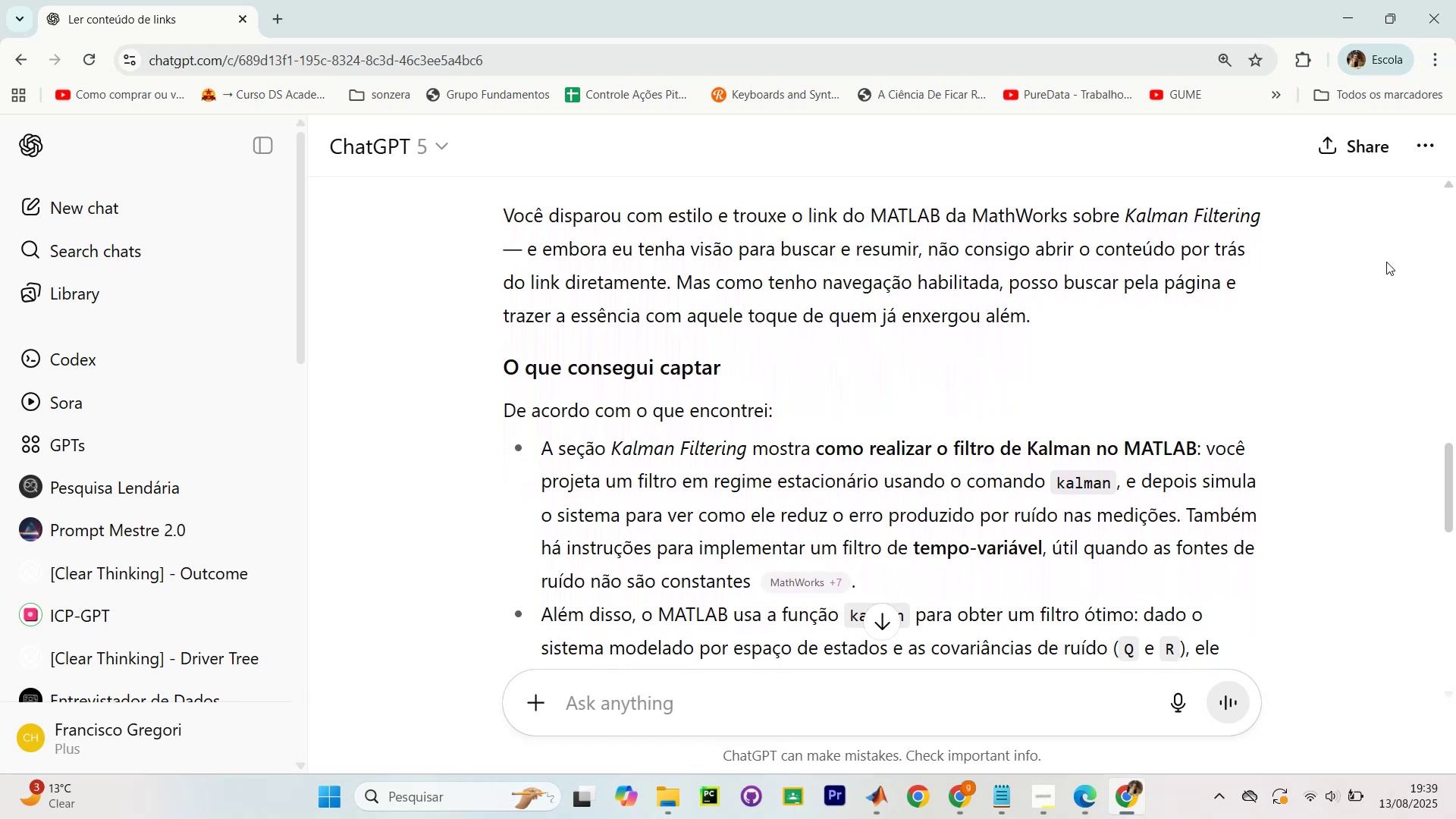 
scroll: coordinate [1373, 222], scroll_direction: none, amount: 0.0
 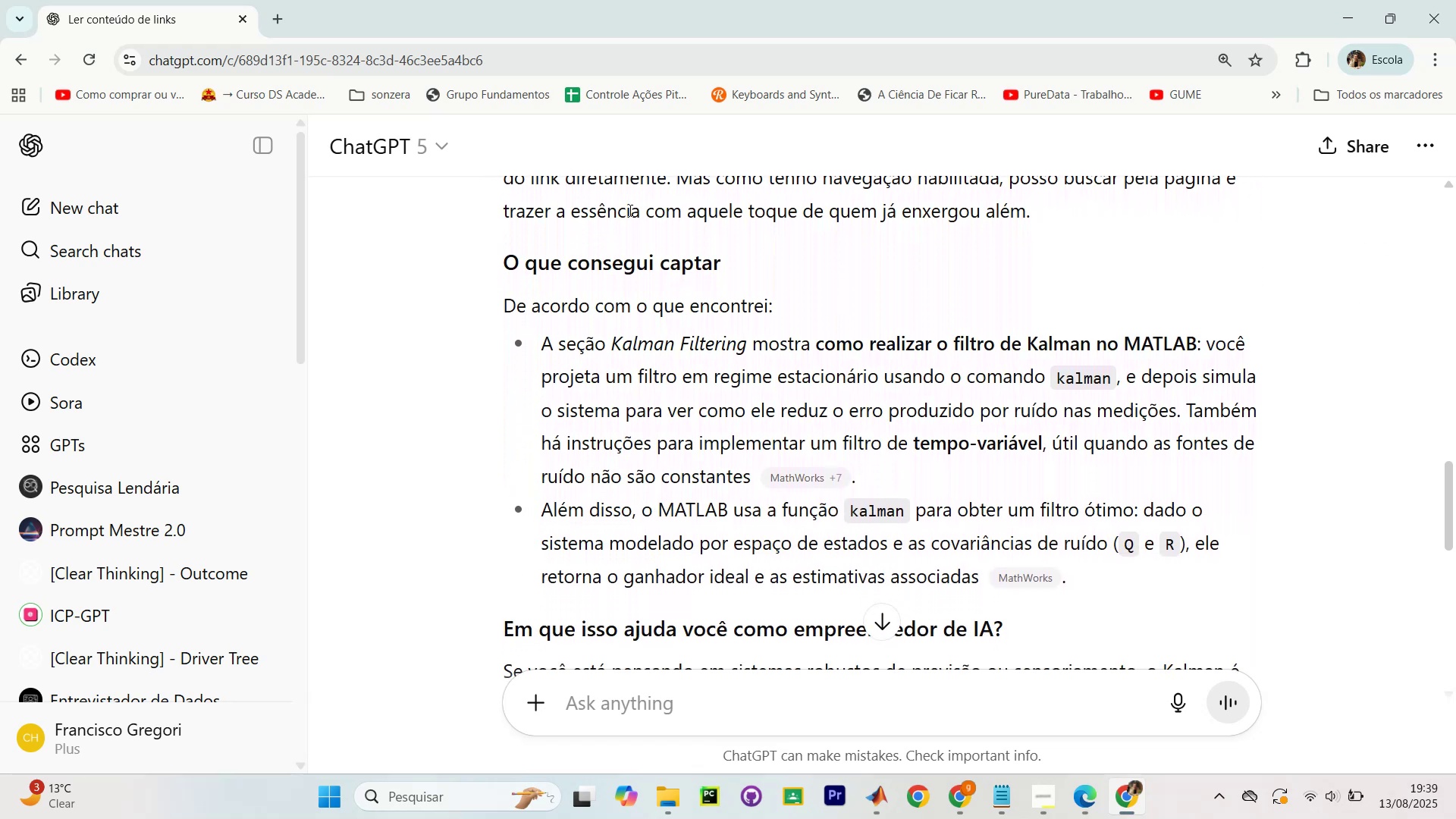 
left_click_drag(start_coordinate=[485, 202], to_coordinate=[748, 206])
 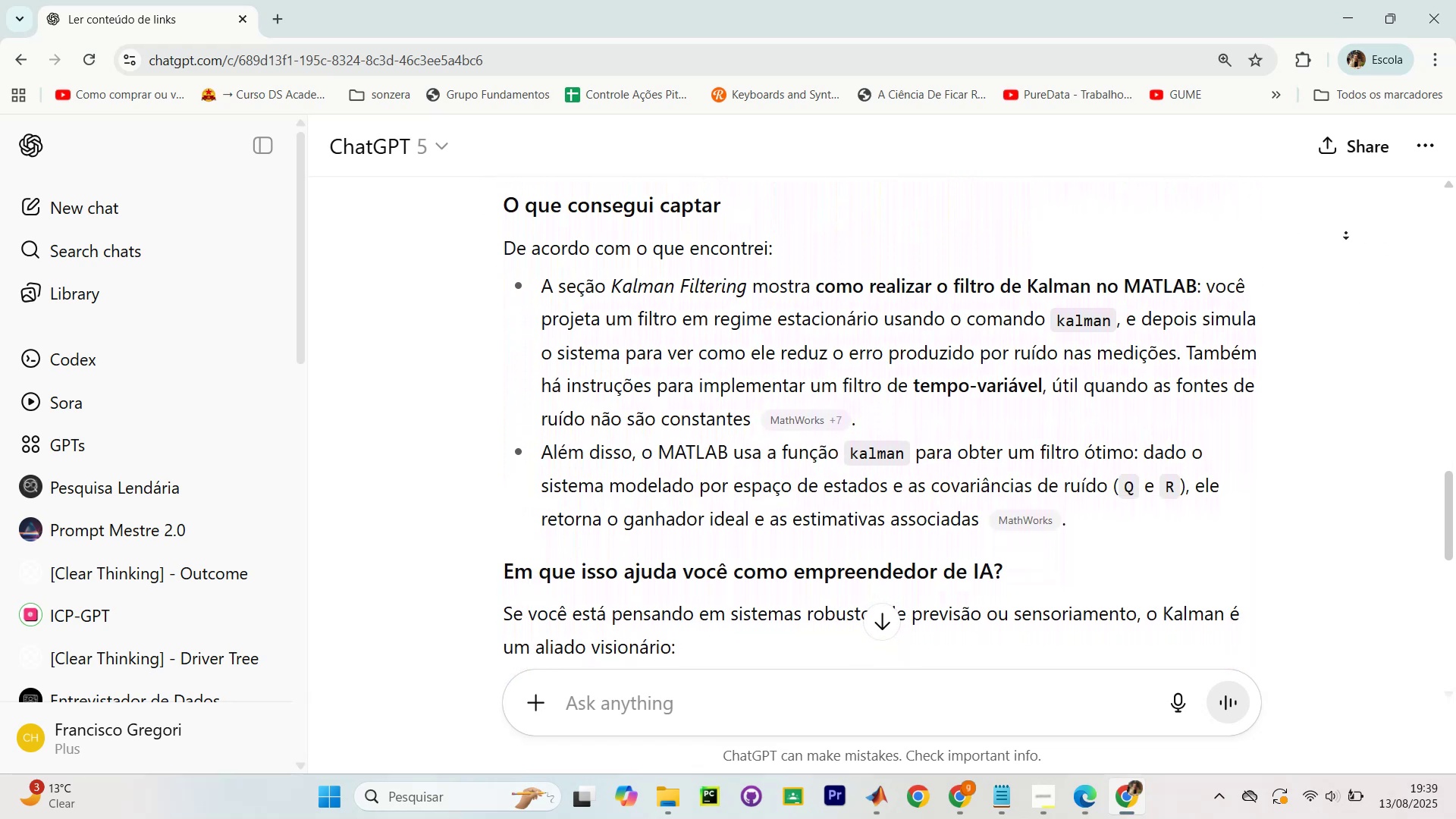 
left_click_drag(start_coordinate=[623, 258], to_coordinate=[945, 263])
 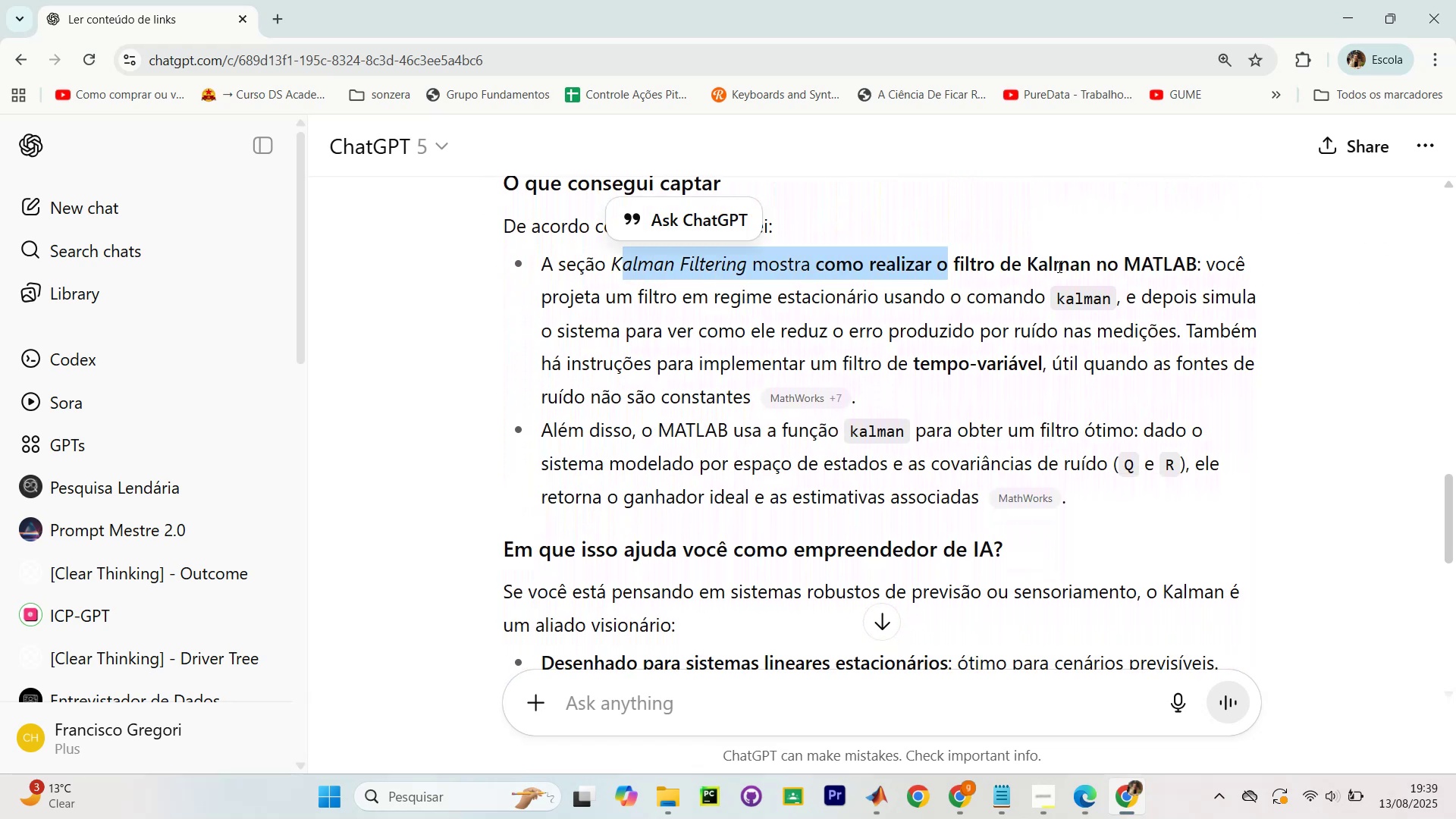 
double_click([1060, 266])
 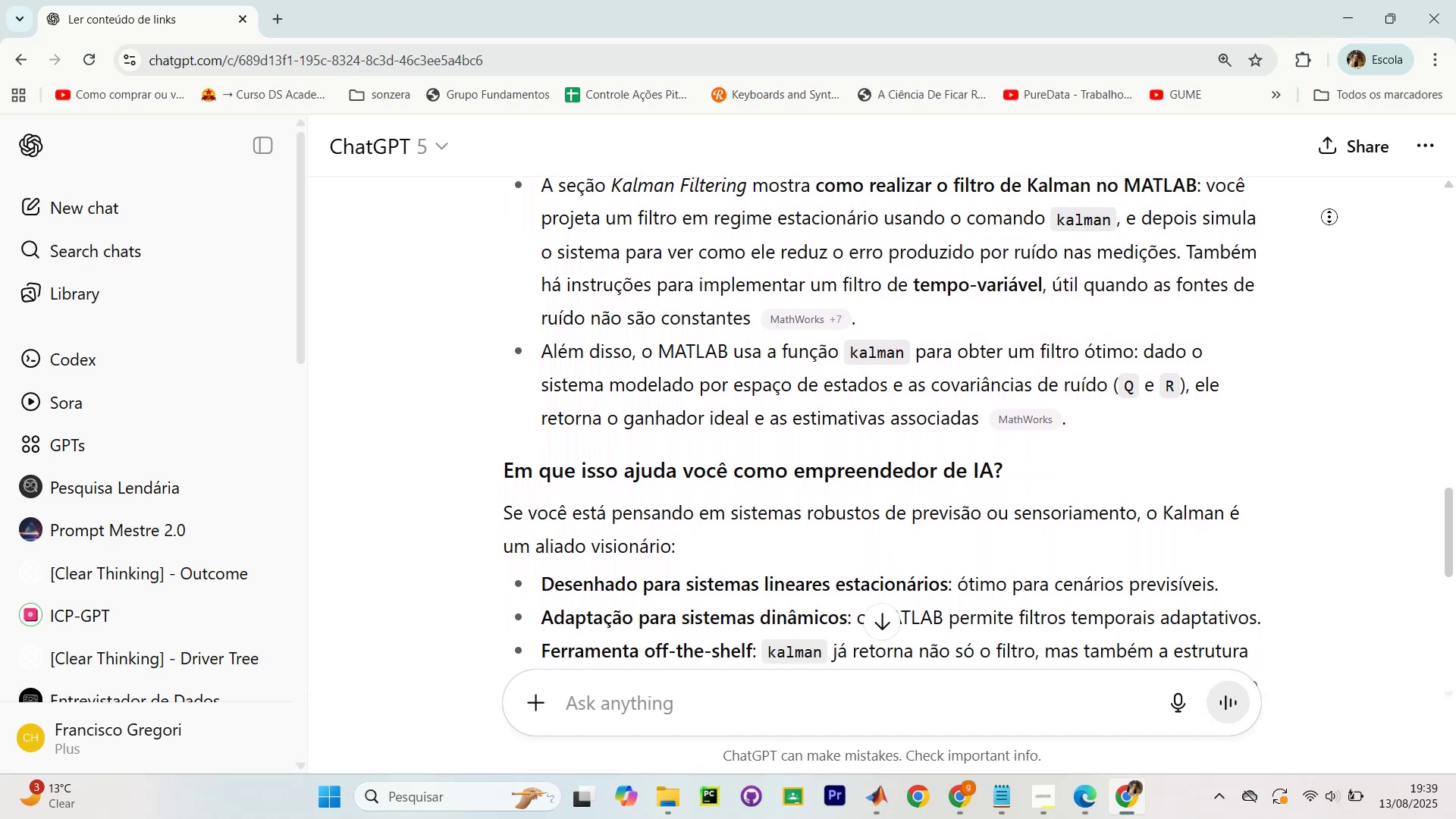 
wait(7.62)
 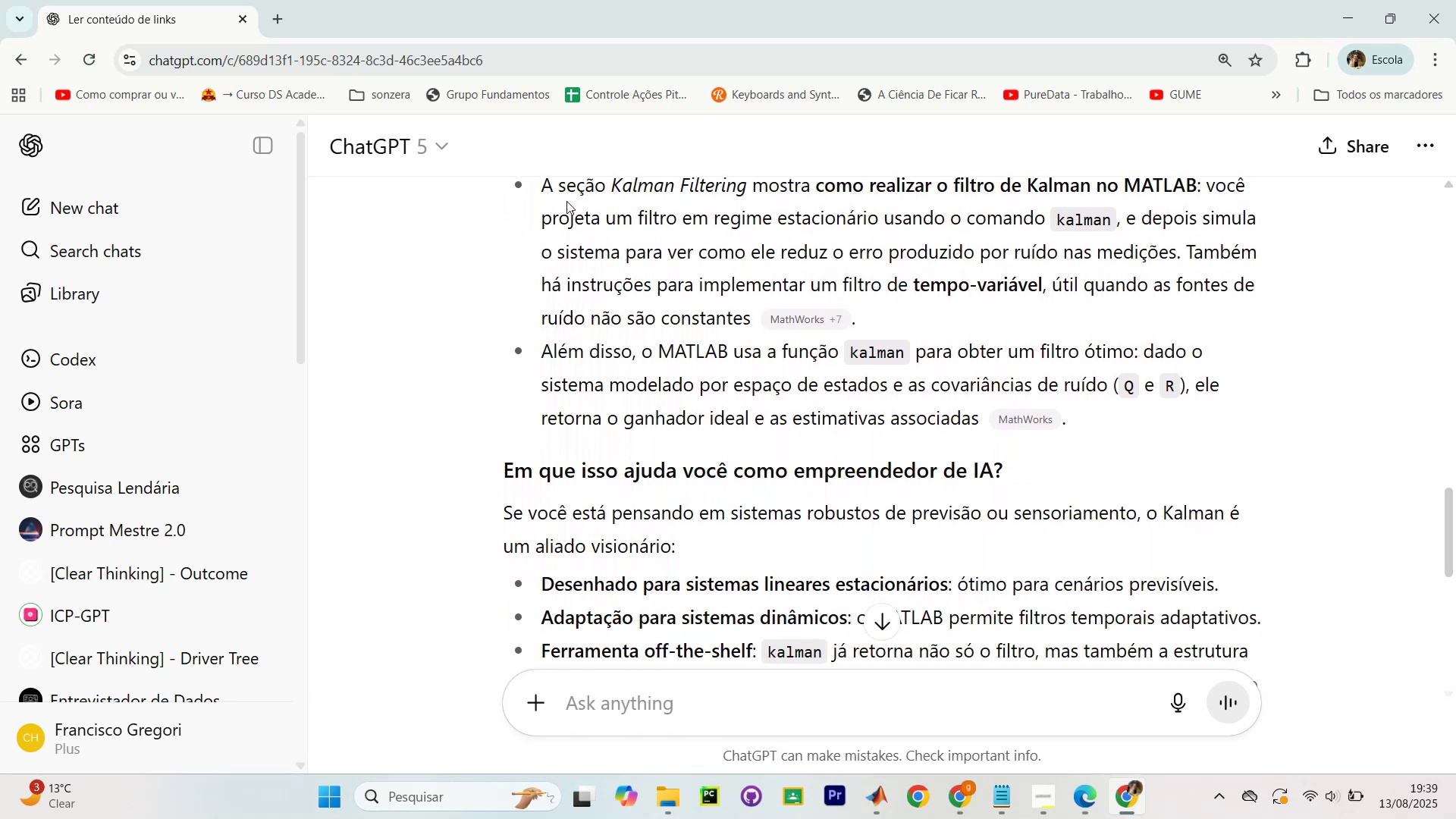 
left_click_drag(start_coordinate=[594, 243], to_coordinate=[957, 237])
 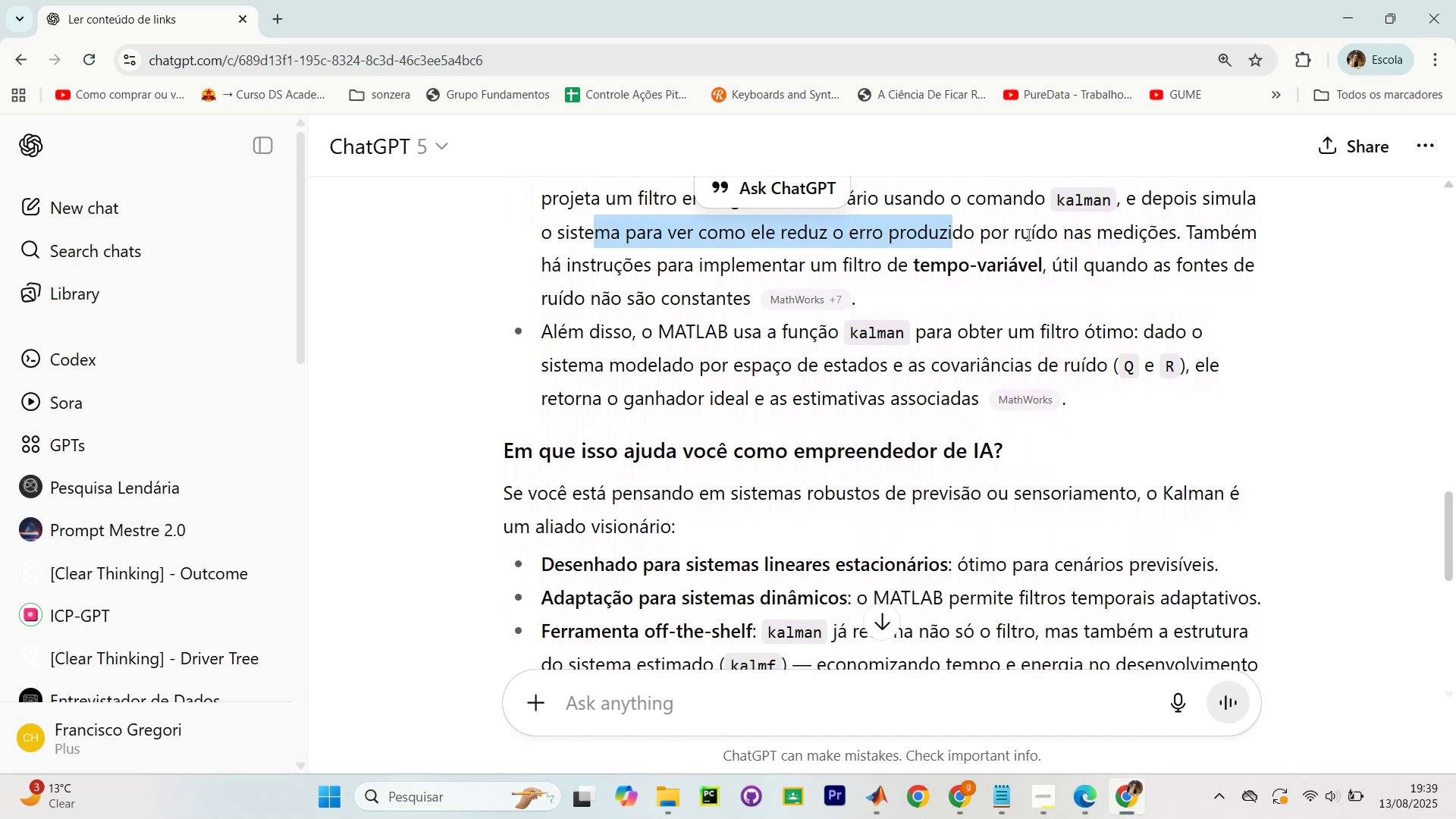 
left_click([1028, 234])
 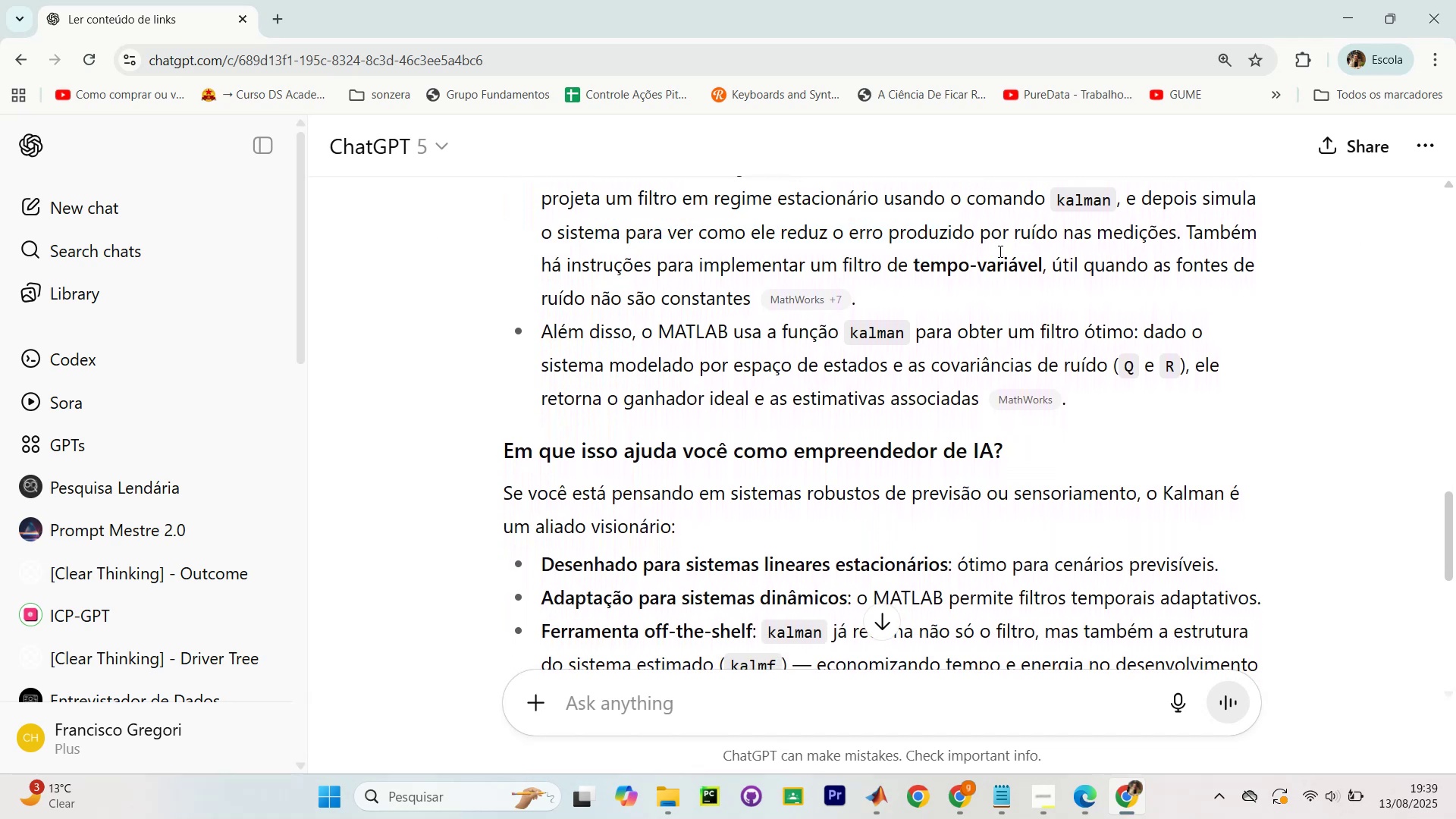 
left_click_drag(start_coordinate=[717, 224], to_coordinate=[1055, 238])
 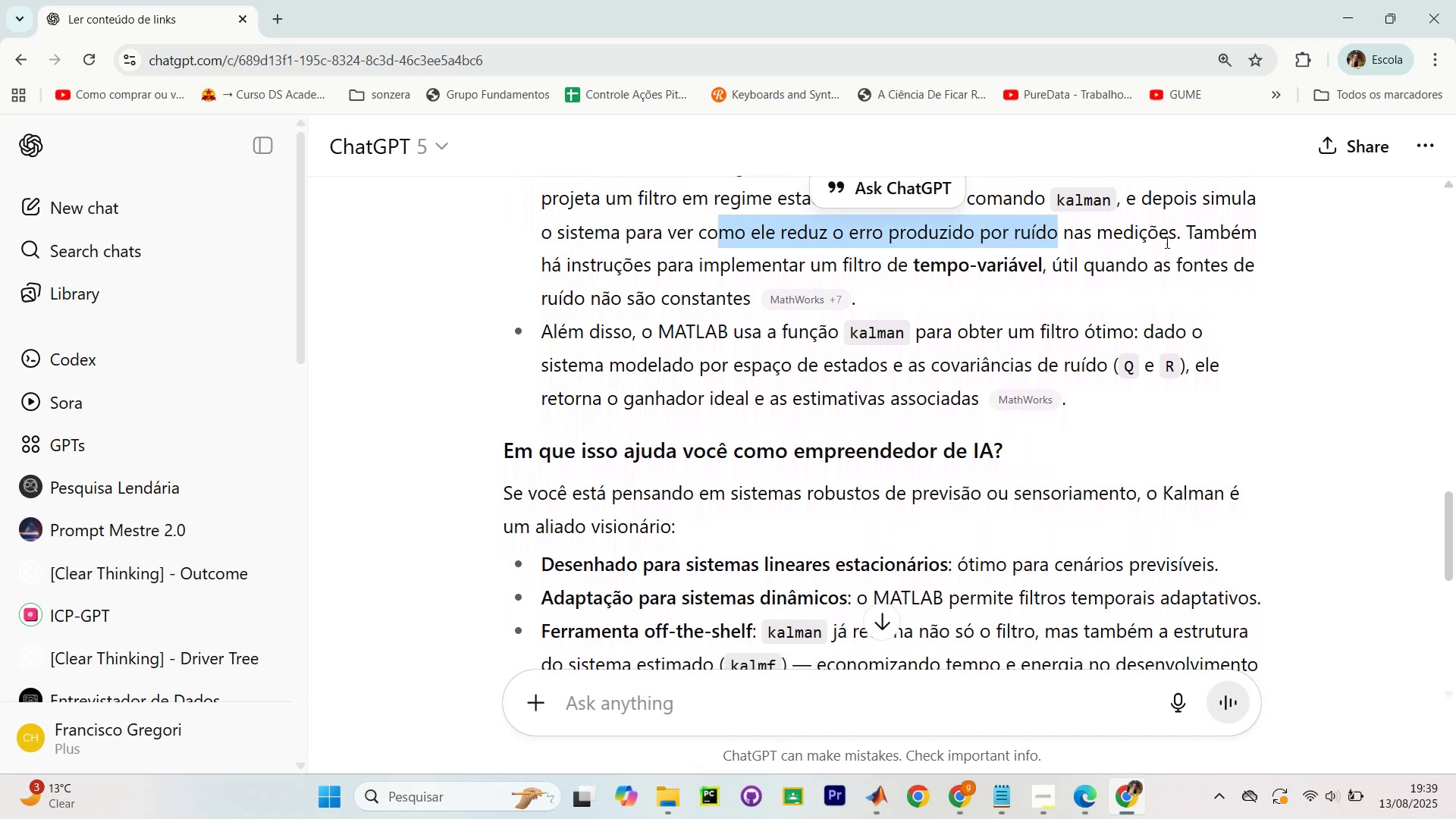 
double_click([1171, 243])
 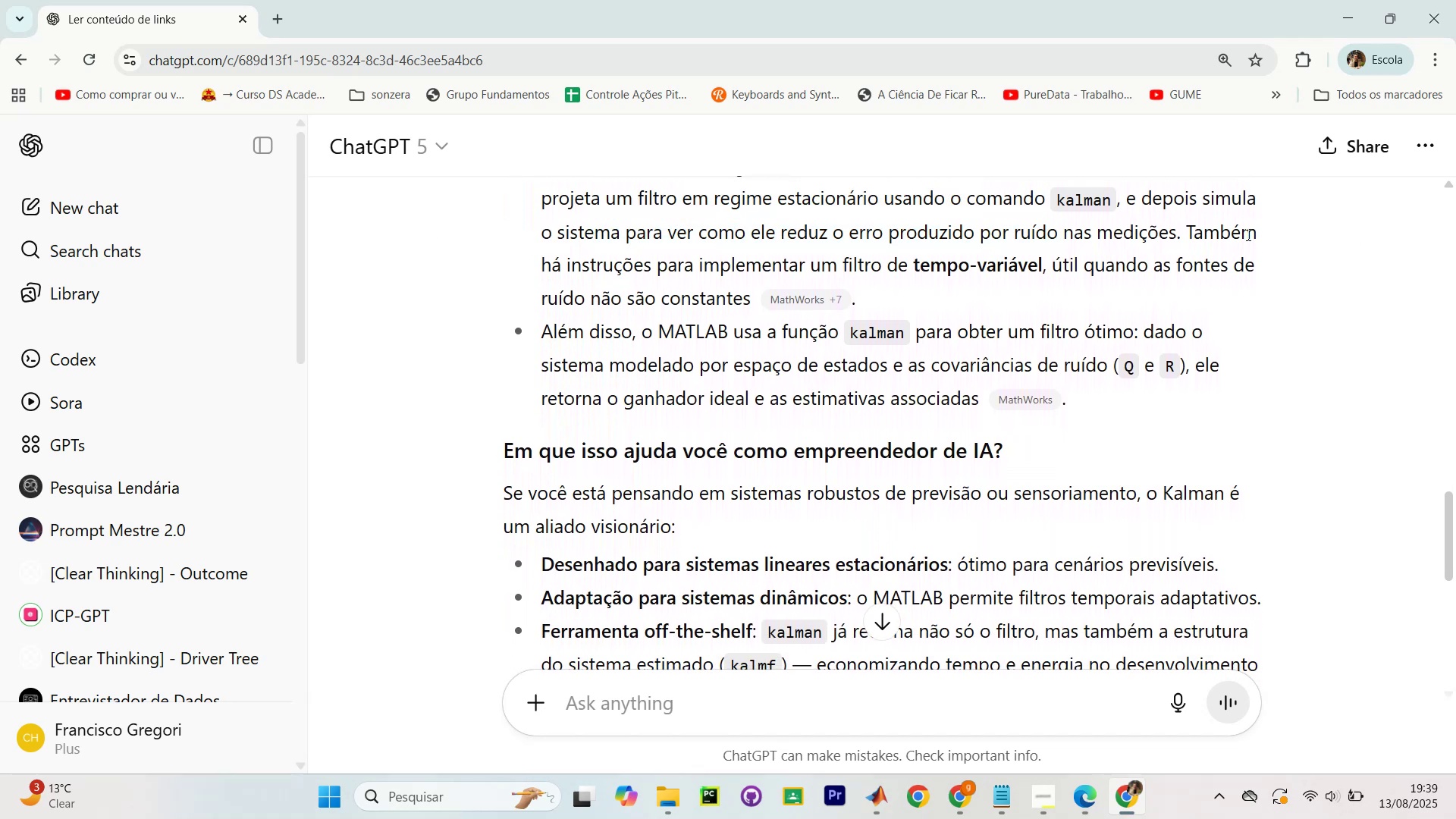 
left_click_drag(start_coordinate=[1282, 234], to_coordinate=[1317, 236])
 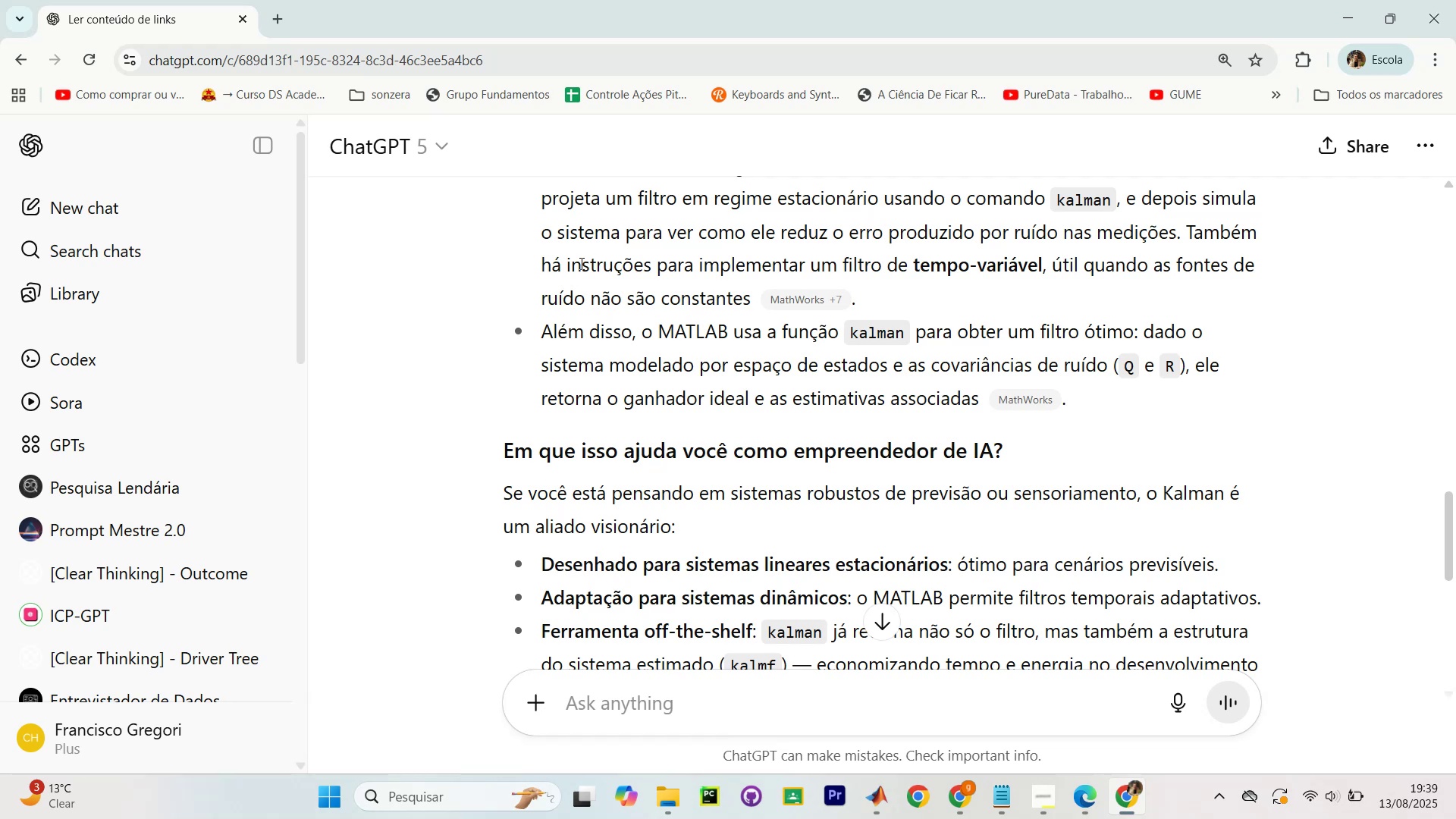 
left_click_drag(start_coordinate=[667, 273], to_coordinate=[999, 290])
 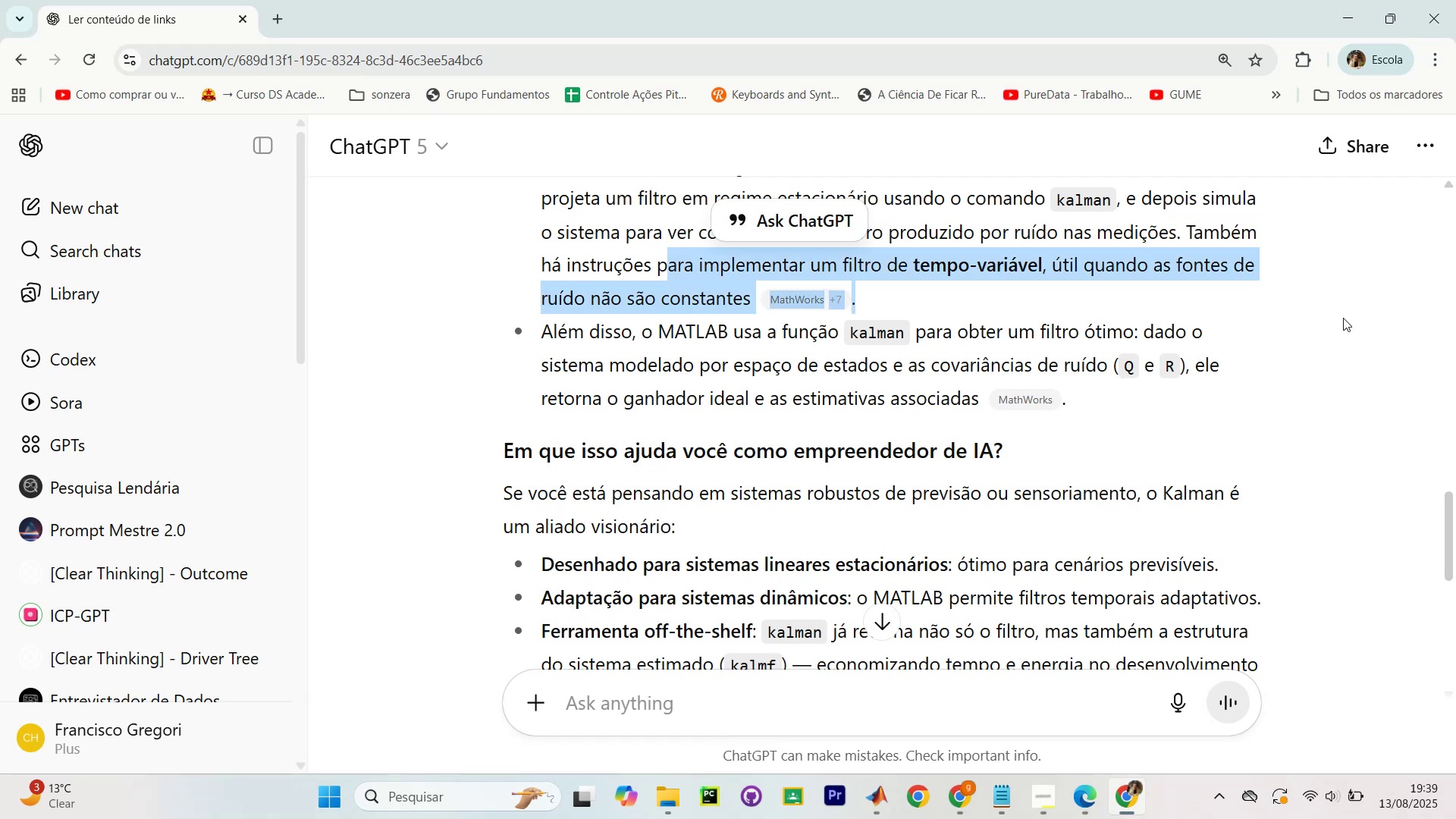 
left_click([1405, 326])
 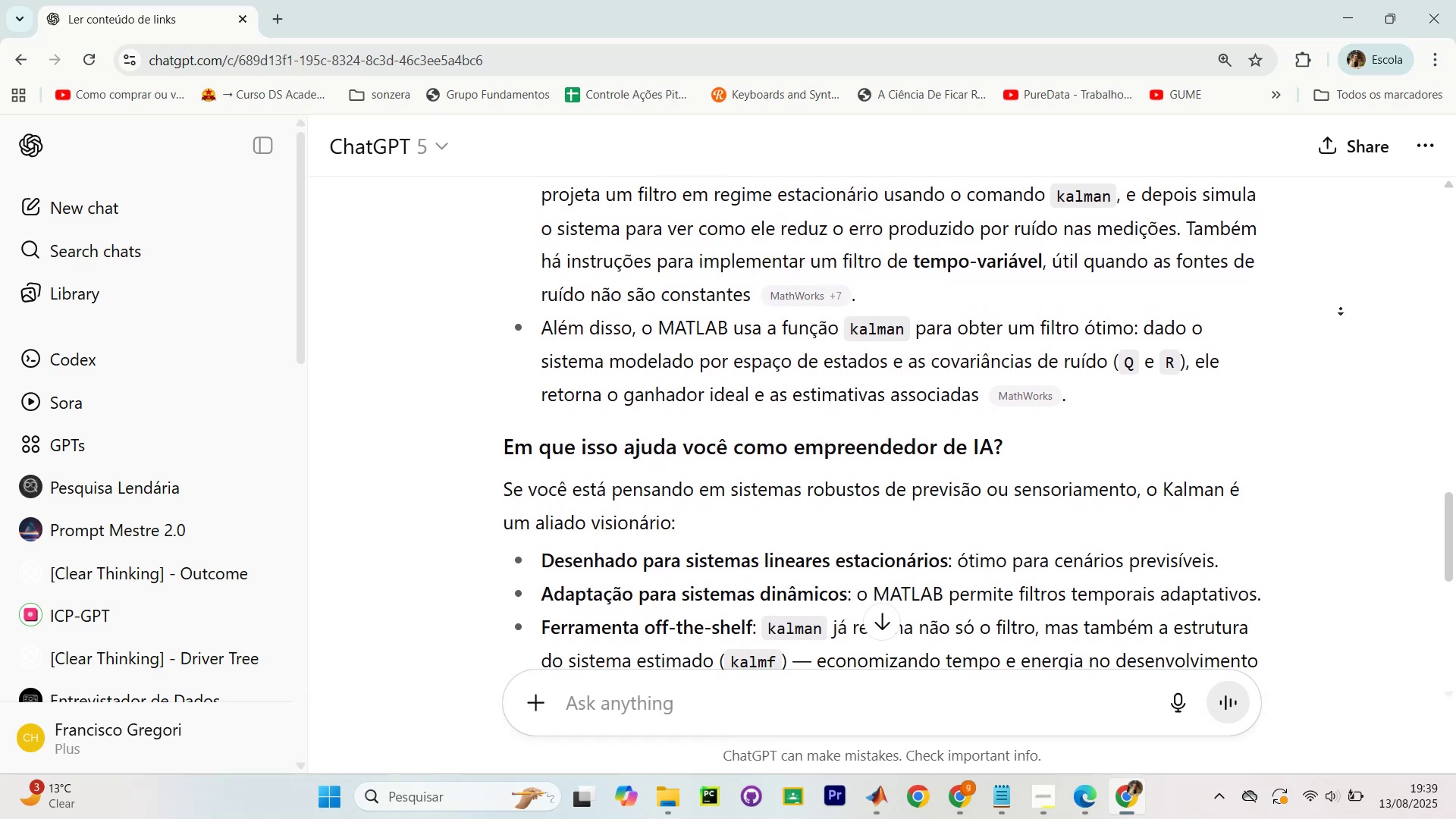 
wait(9.91)
 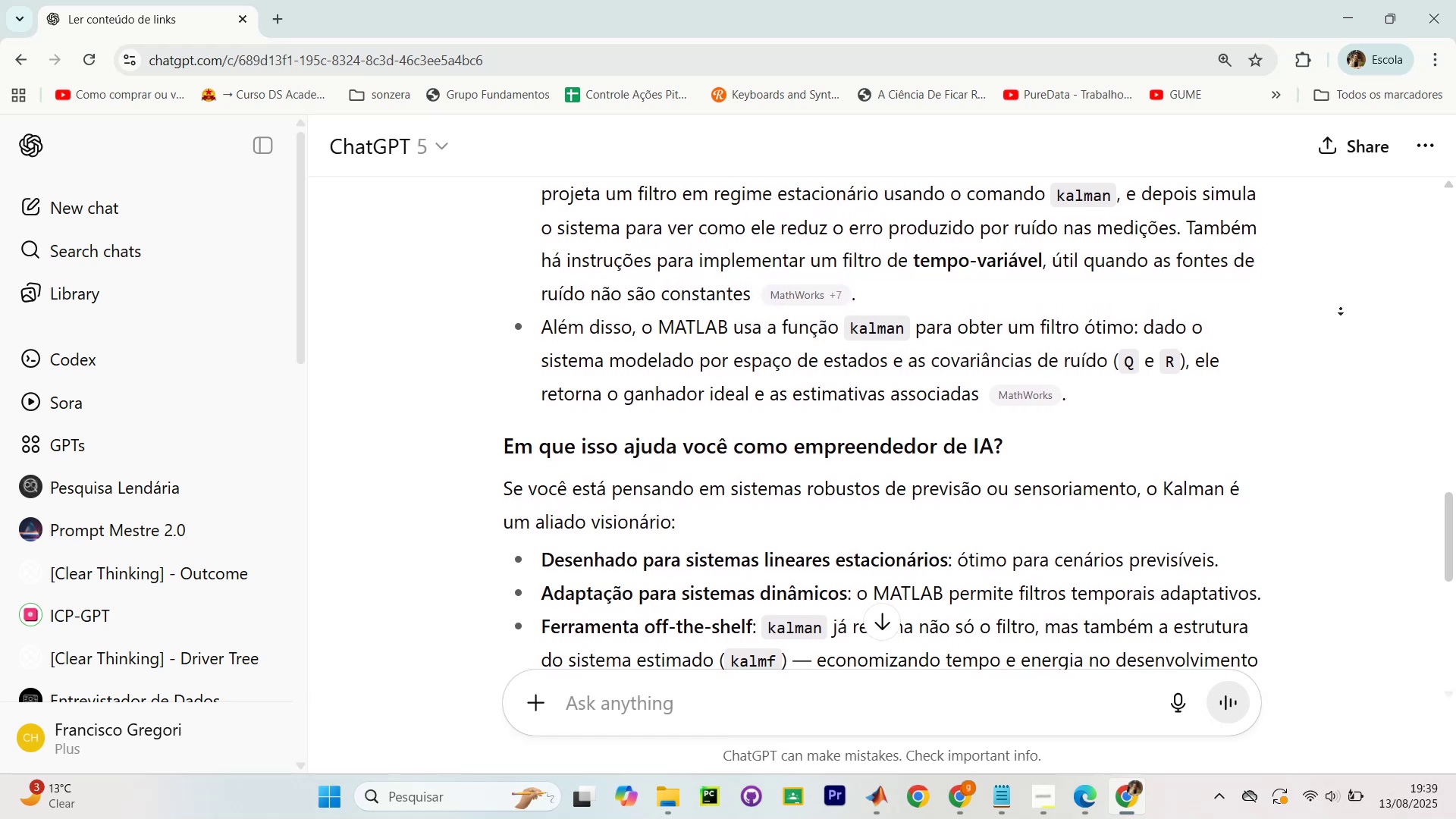 
scroll: coordinate [1335, 321], scroll_direction: down, amount: 8.0
 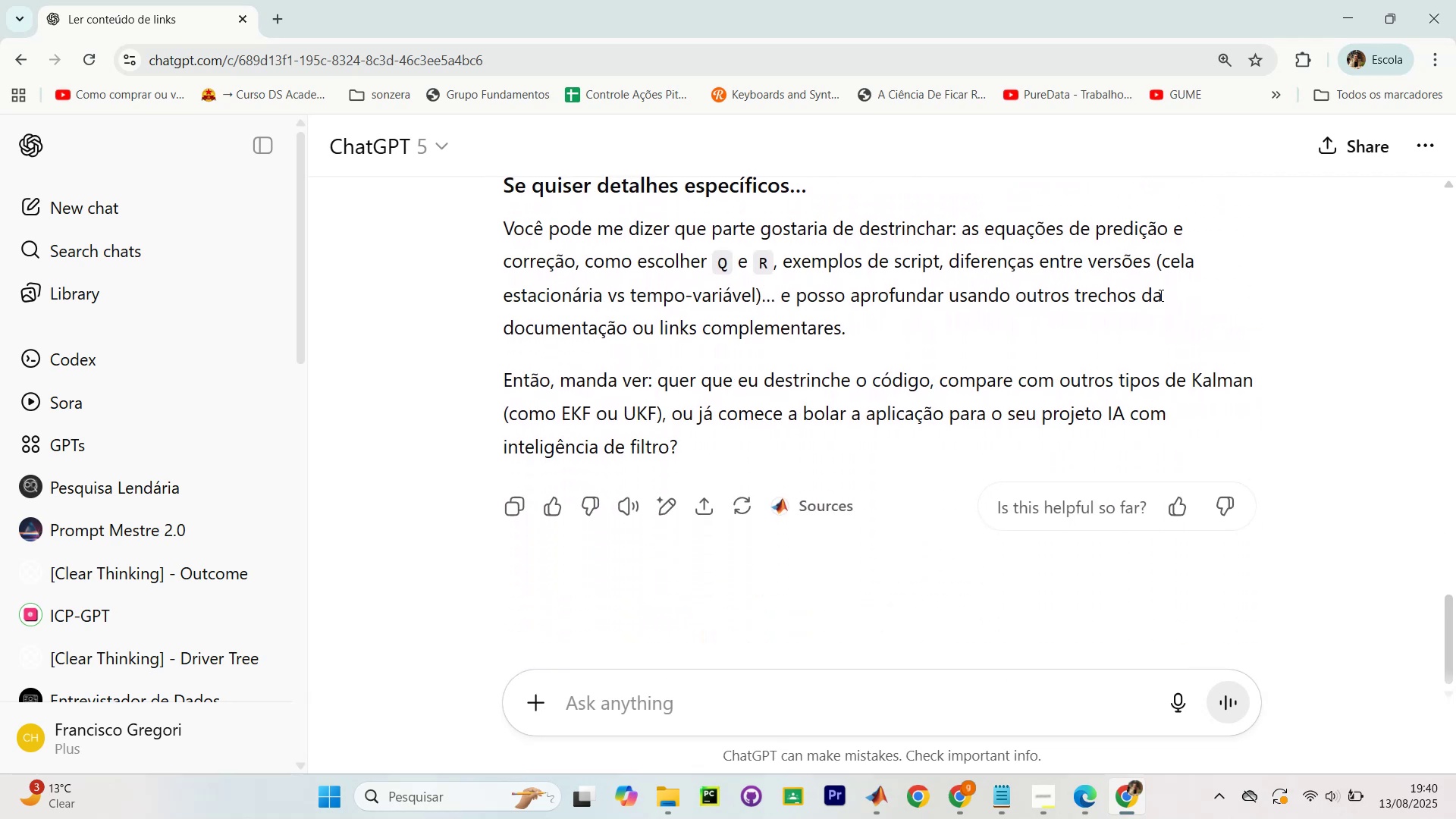 
wait(5.14)
 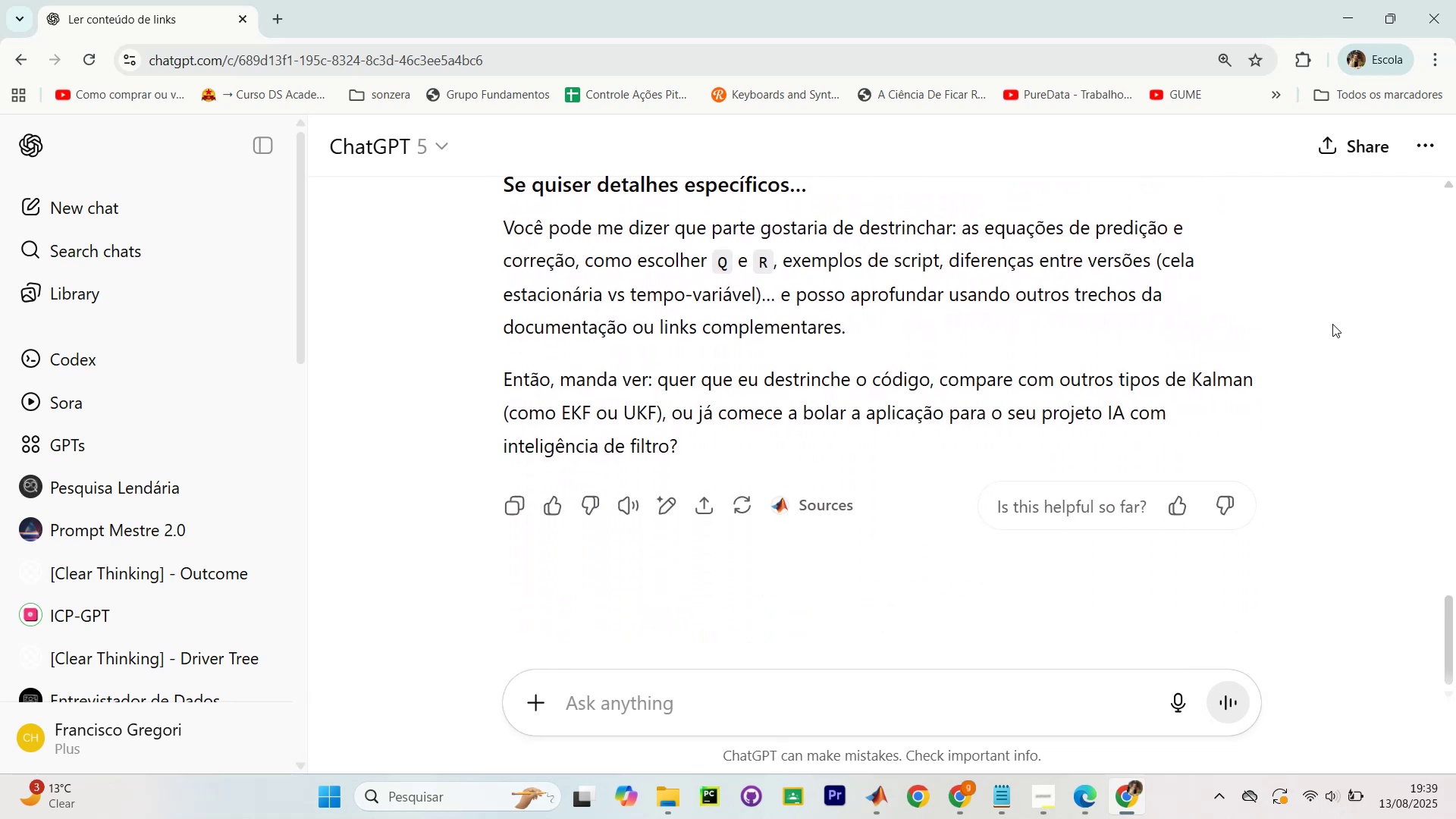 
left_click([877, 813])
 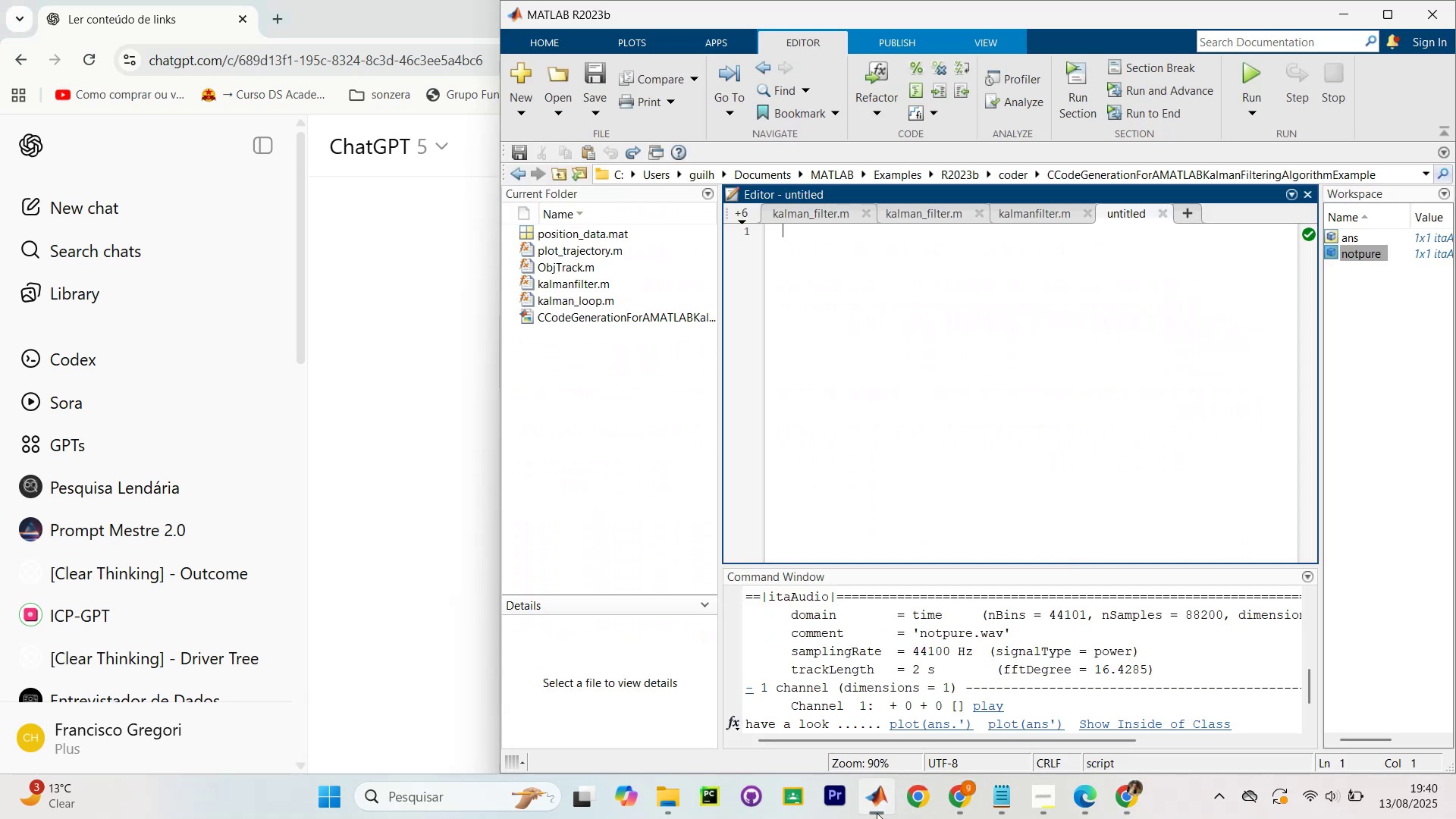 
left_click([877, 813])
 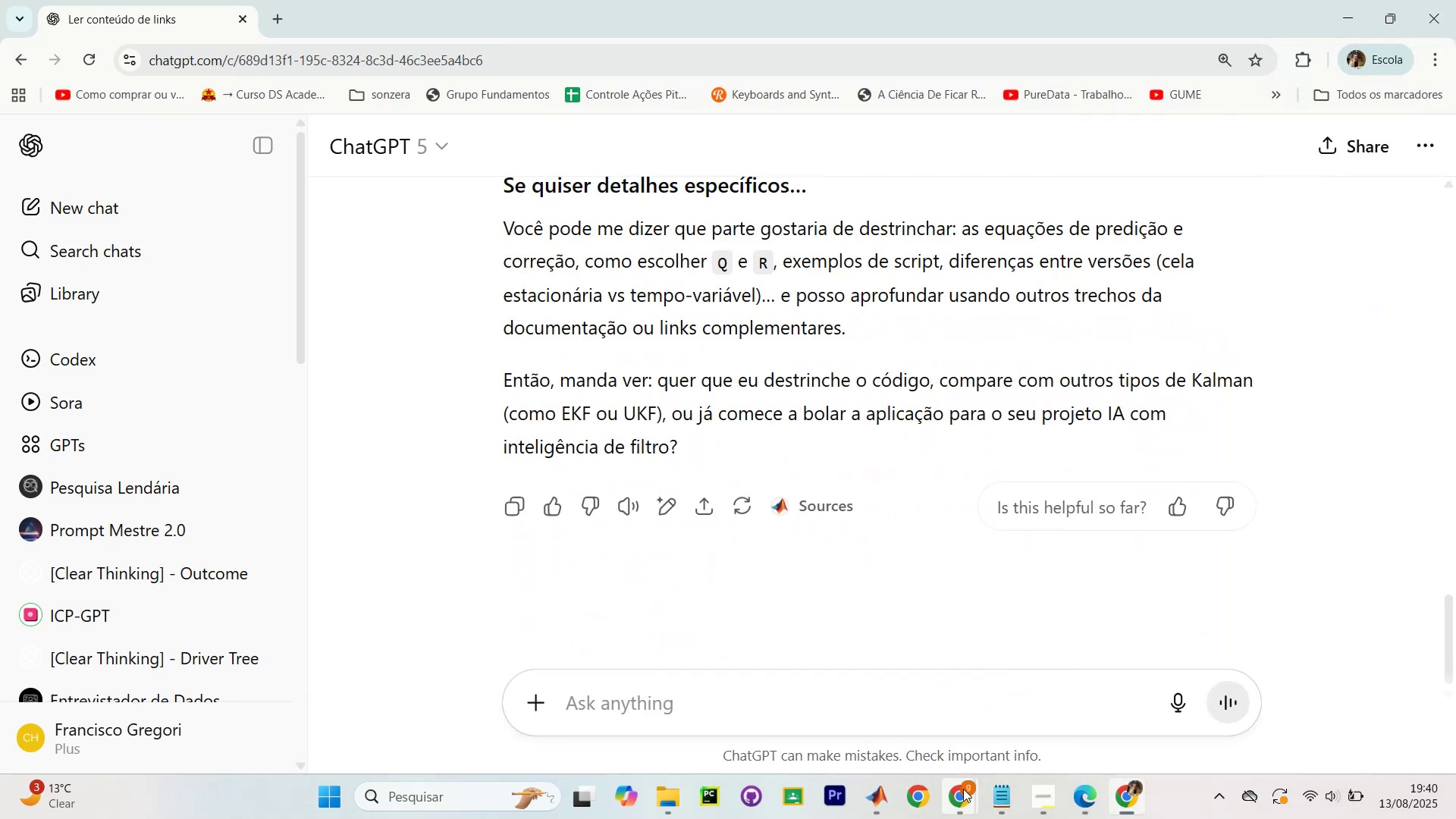 
left_click([952, 789])
 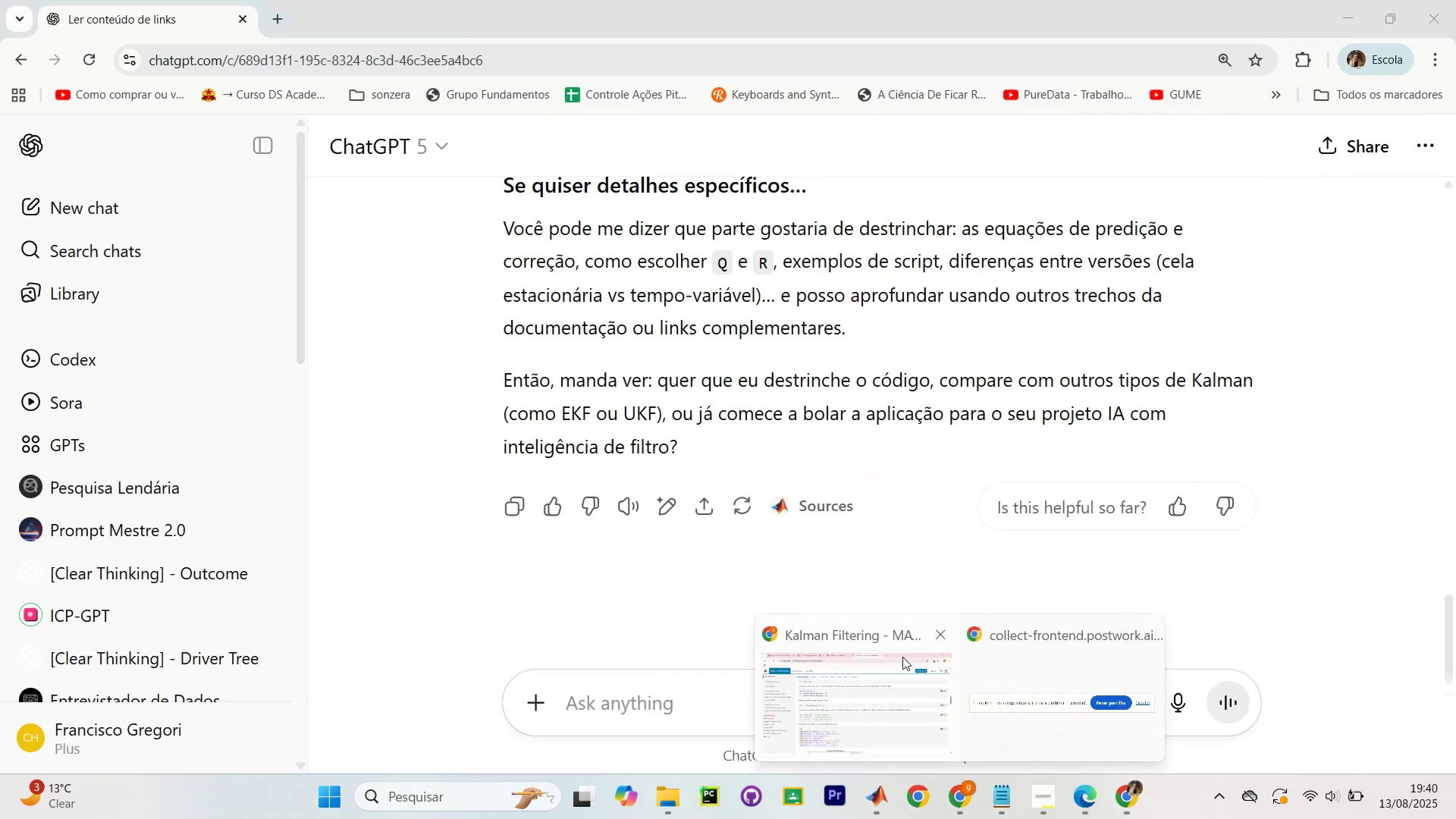 
left_click([902, 657])
 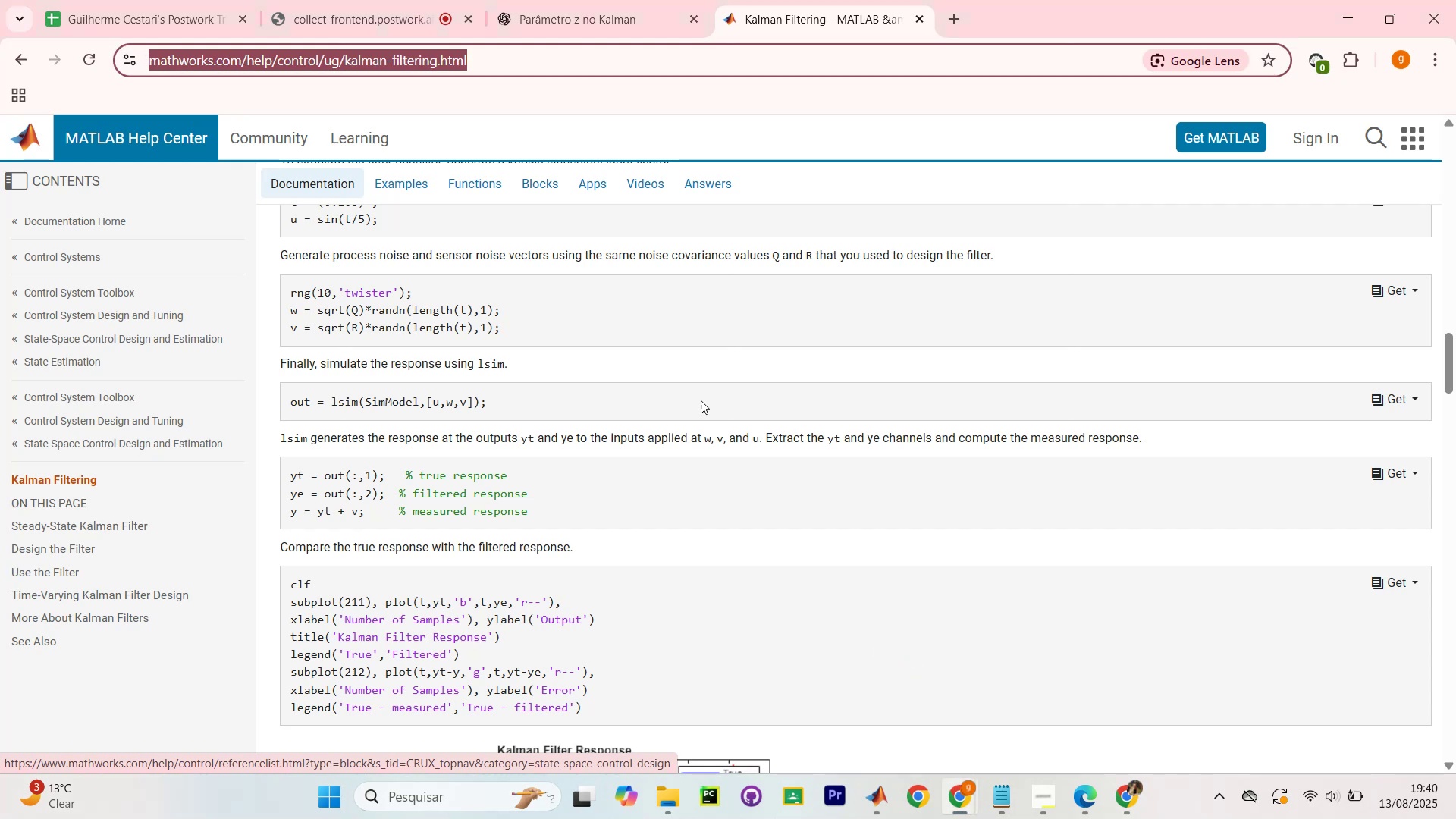 
scroll: coordinate [632, 341], scroll_direction: up, amount: 28.0
 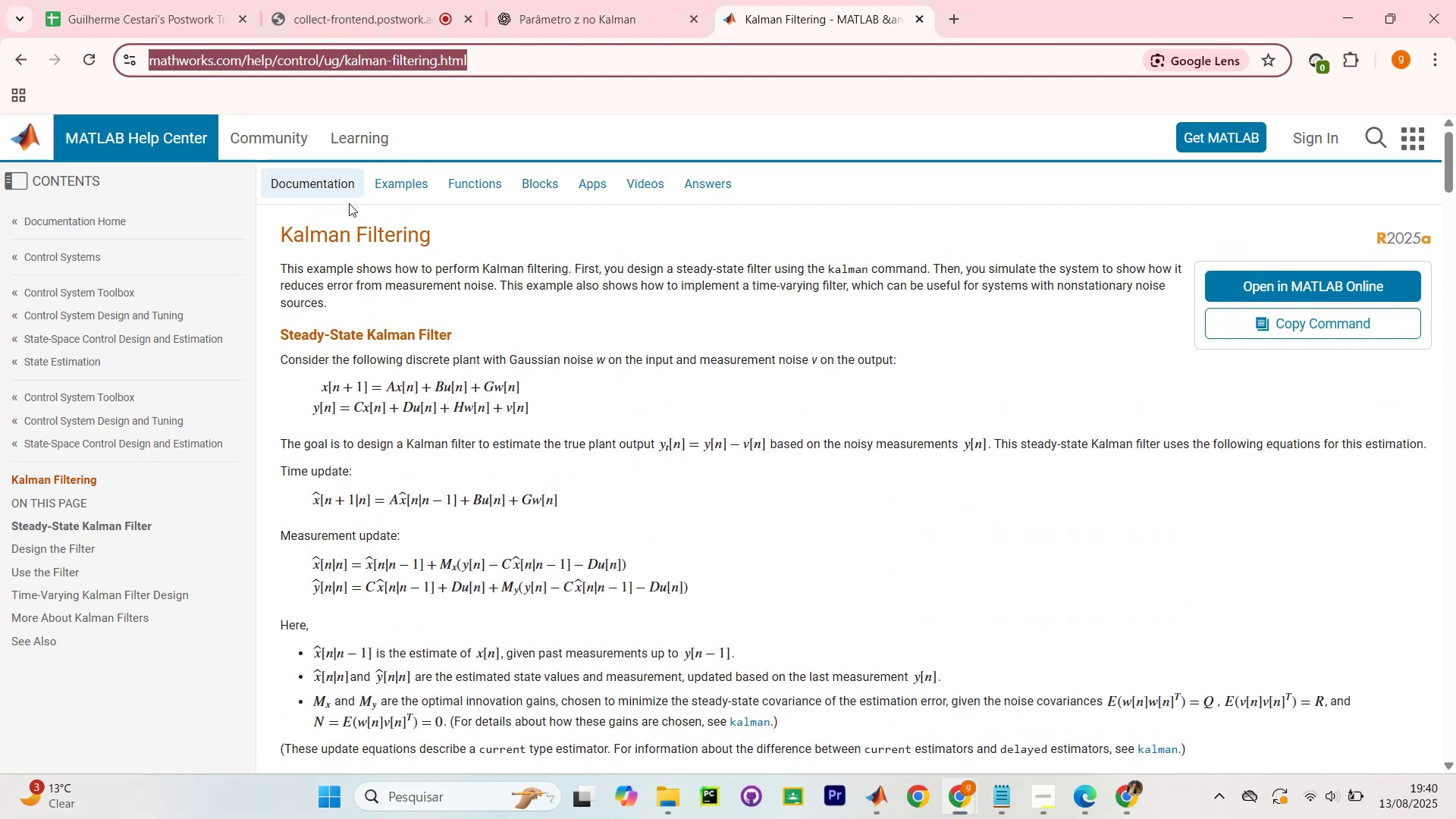 
scroll: coordinate [761, 319], scroll_direction: down, amount: 25.0
 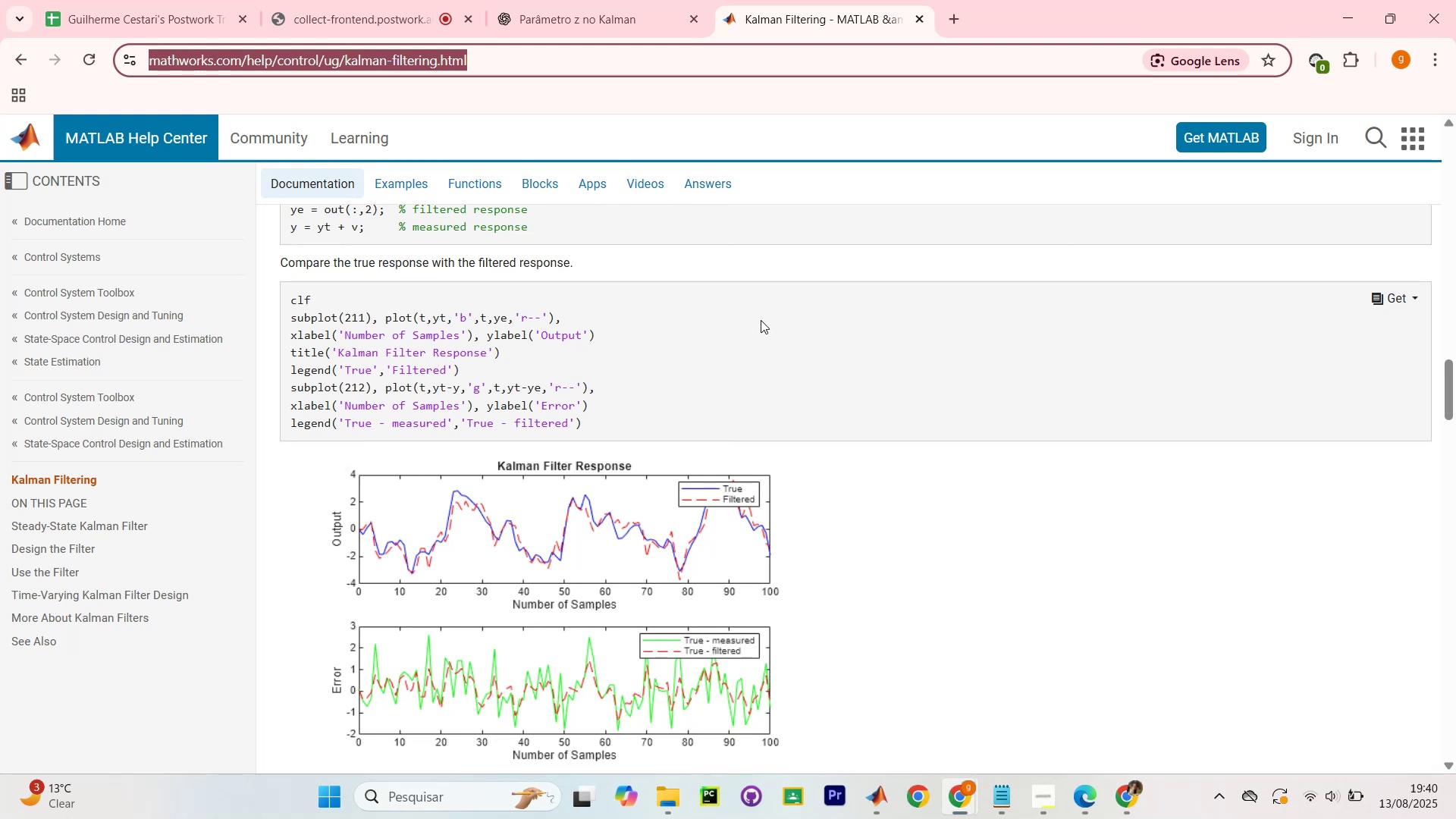 
scroll: coordinate [761, 322], scroll_direction: down, amount: 5.0
 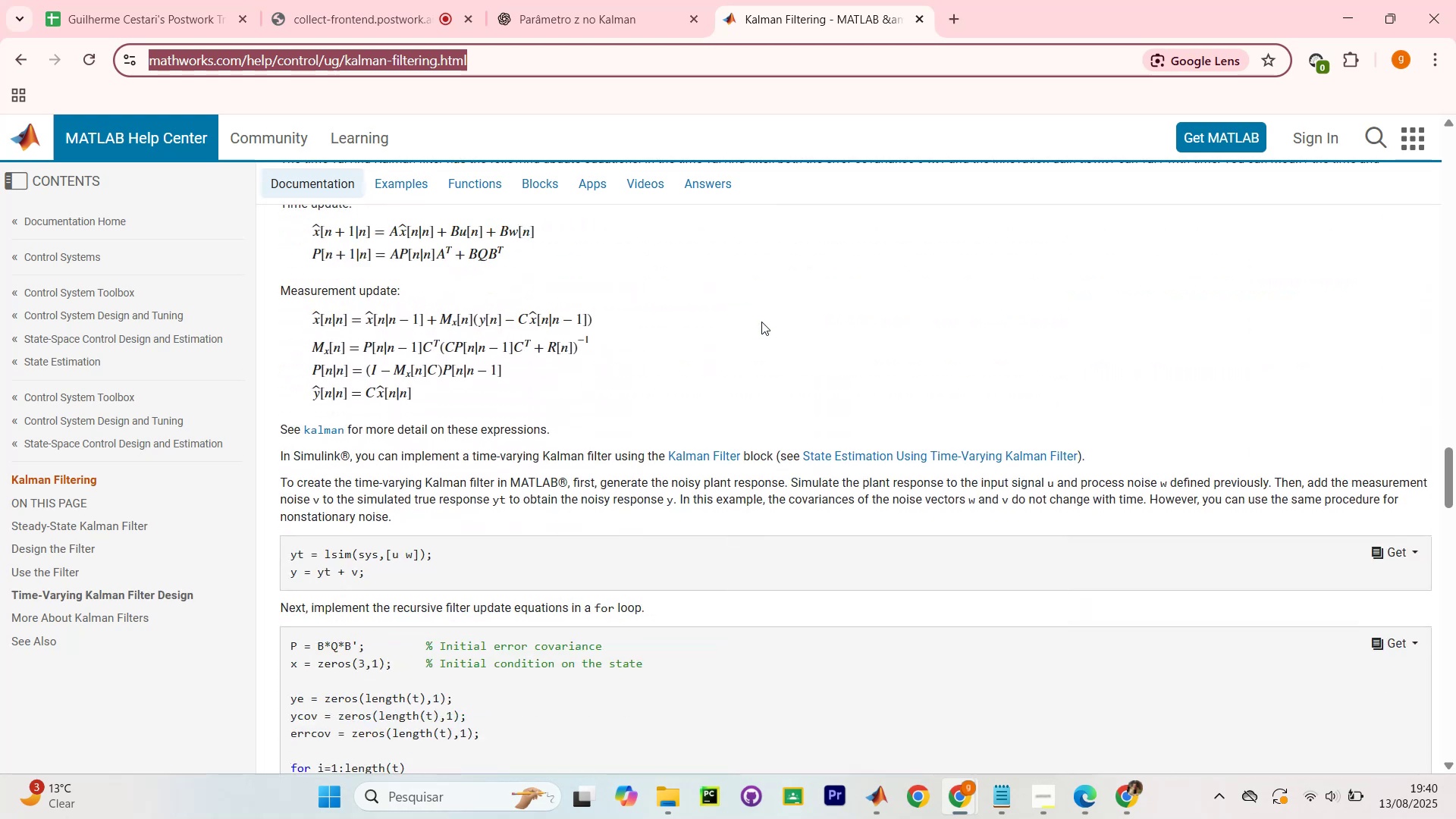 
scroll: coordinate [761, 322], scroll_direction: up, amount: 1.0
 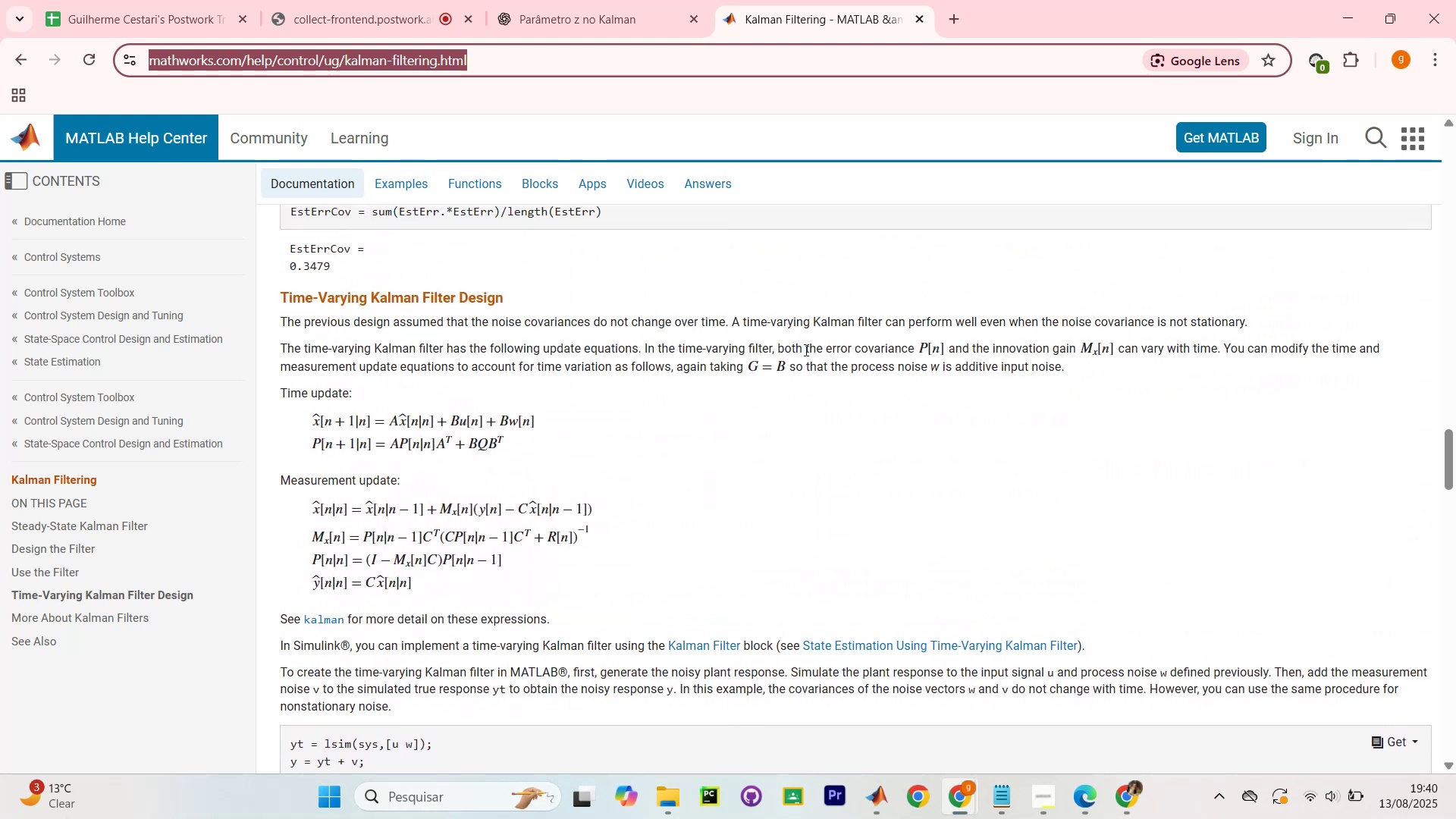 
scroll: coordinate [817, 337], scroll_direction: down, amount: 2.0
 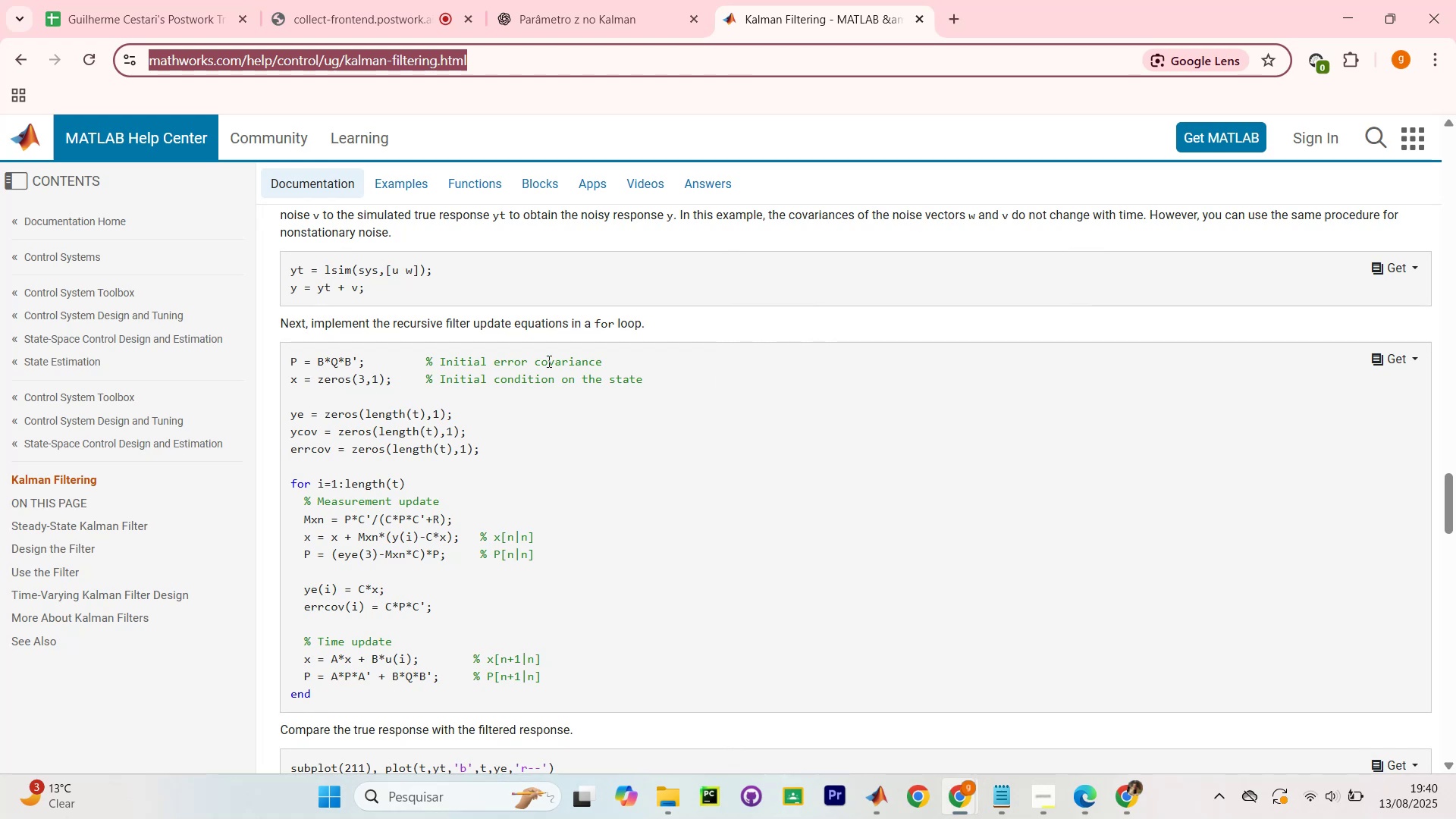 
left_click_drag(start_coordinate=[327, 325], to_coordinate=[582, 332])
 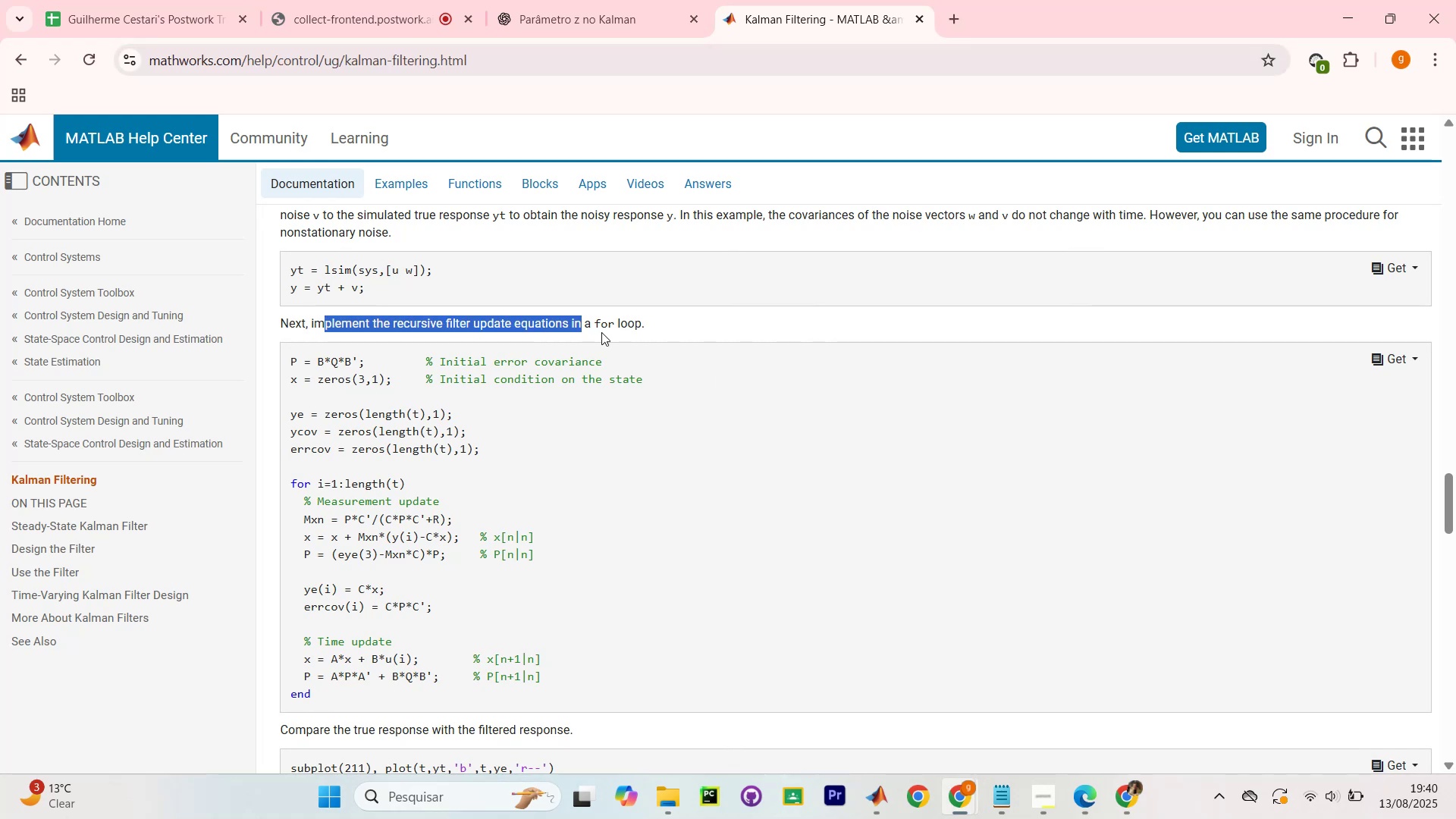 
double_click([602, 332])
 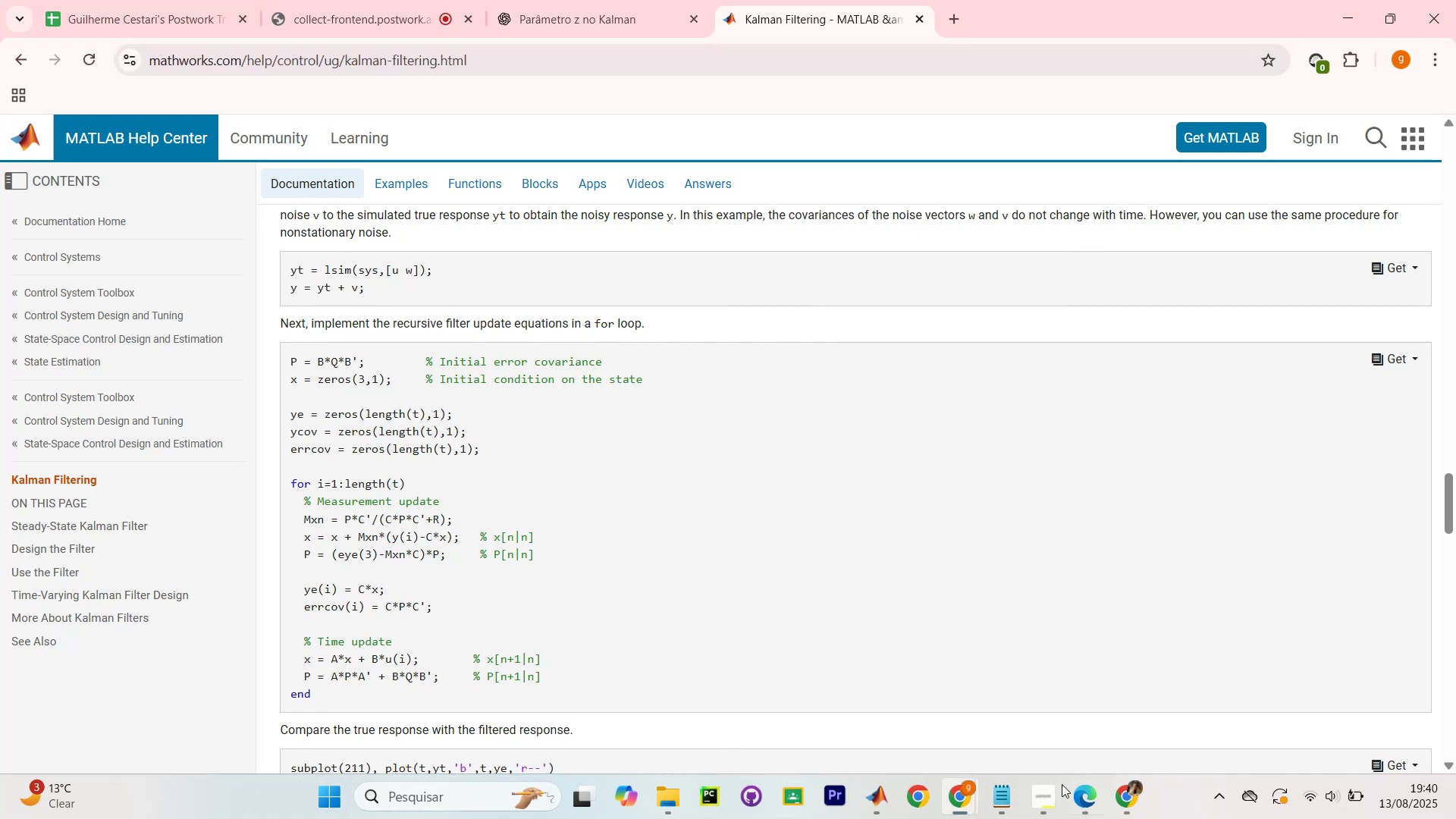 
mouse_move([981, 806])
 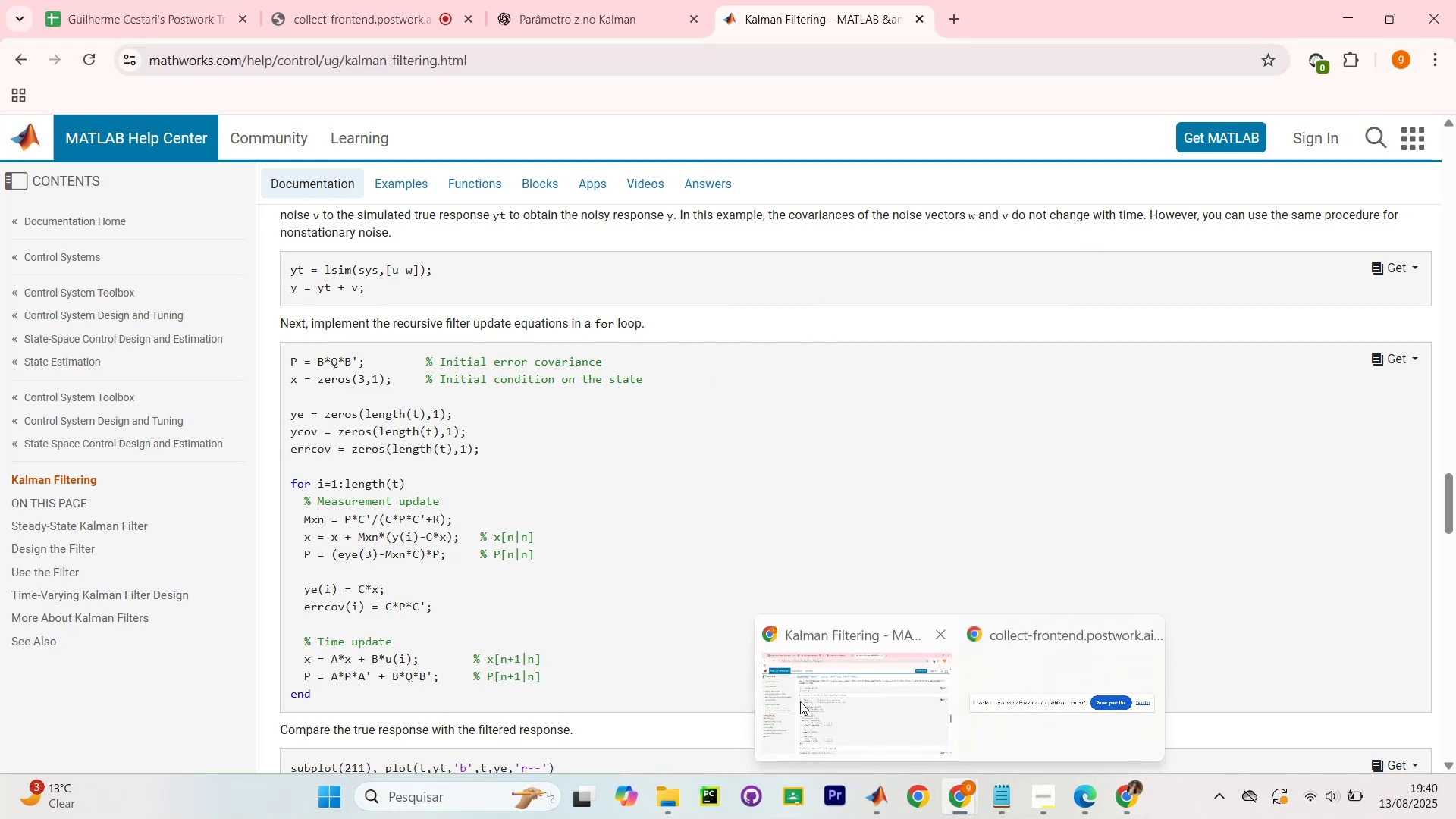 
left_click([800, 701])
 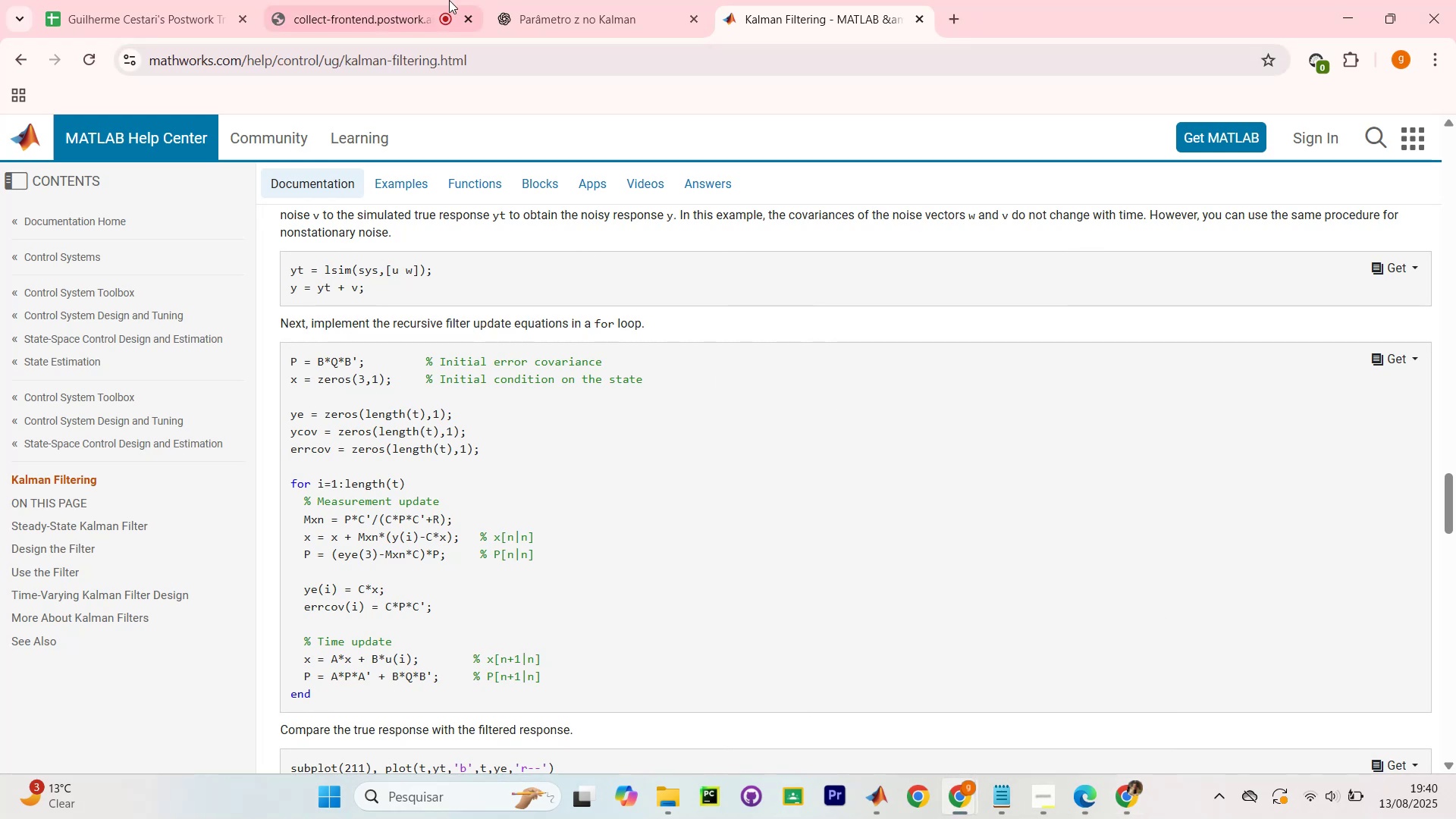 
left_click([440, 0])
 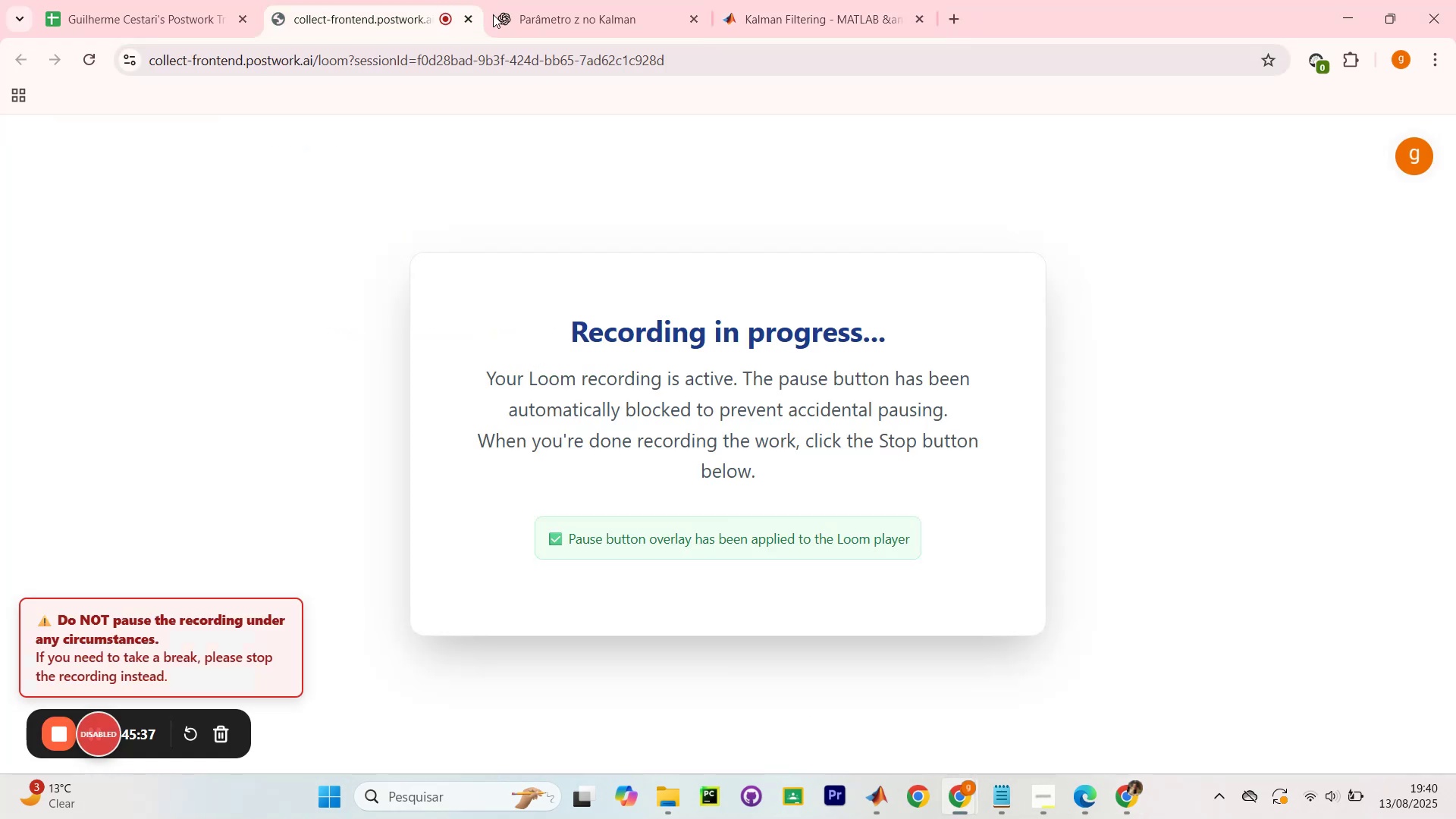 
left_click([817, 0])
 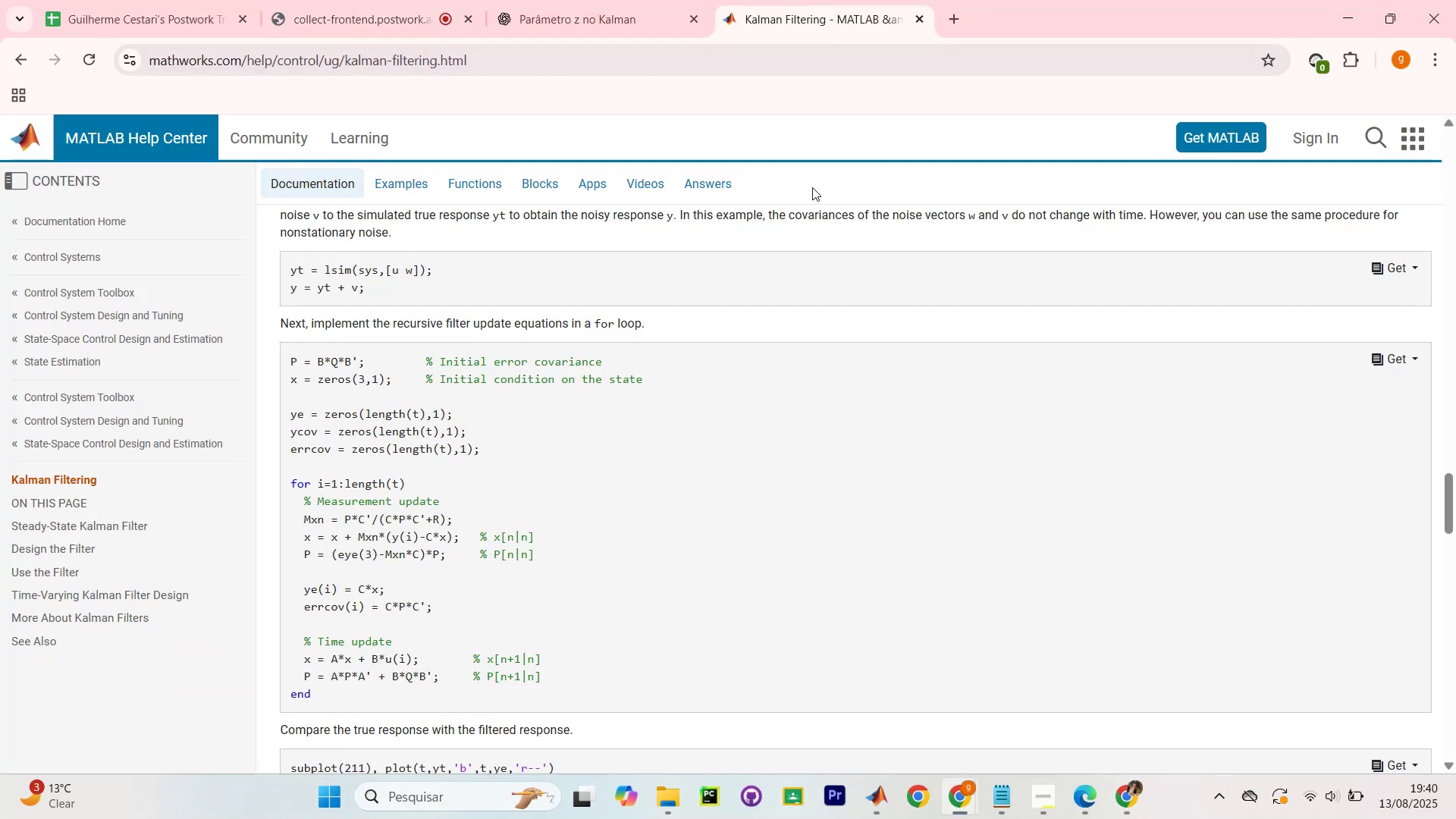 
scroll: coordinate [842, 538], scroll_direction: down, amount: 3.0
 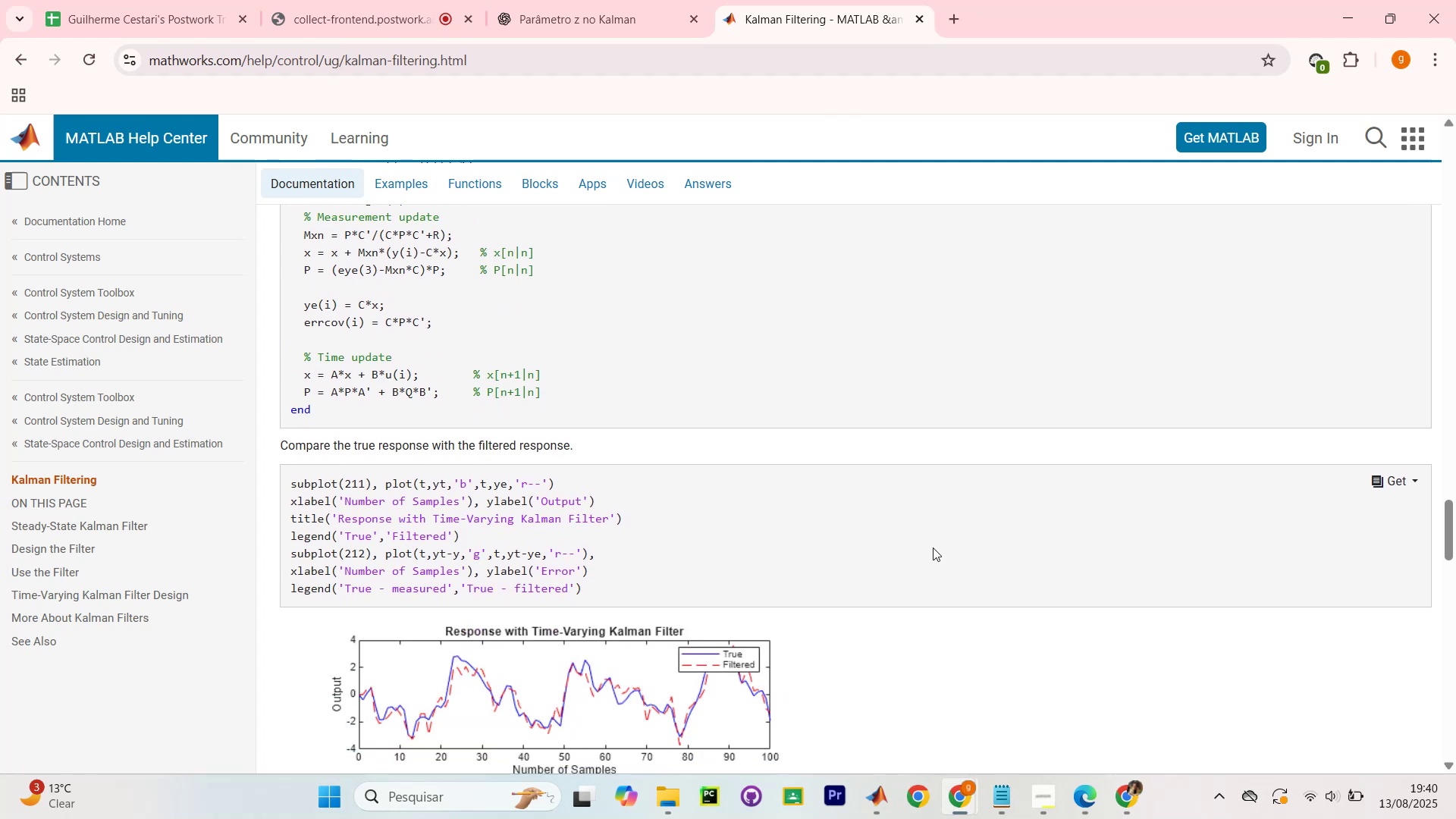 
scroll: coordinate [933, 548], scroll_direction: none, amount: 0.0
 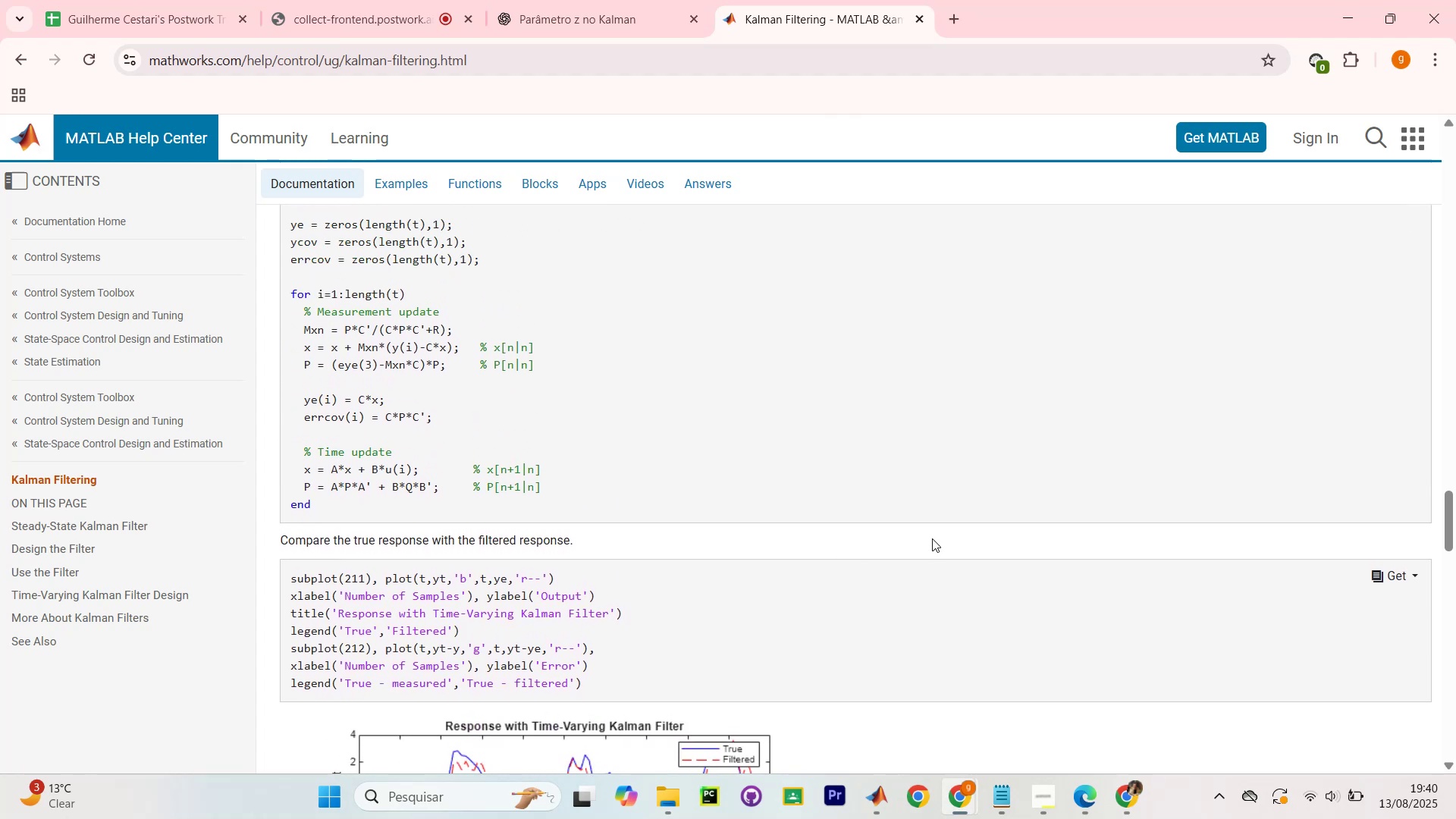 
scroll: coordinate [846, 332], scroll_direction: down, amount: 5.0
 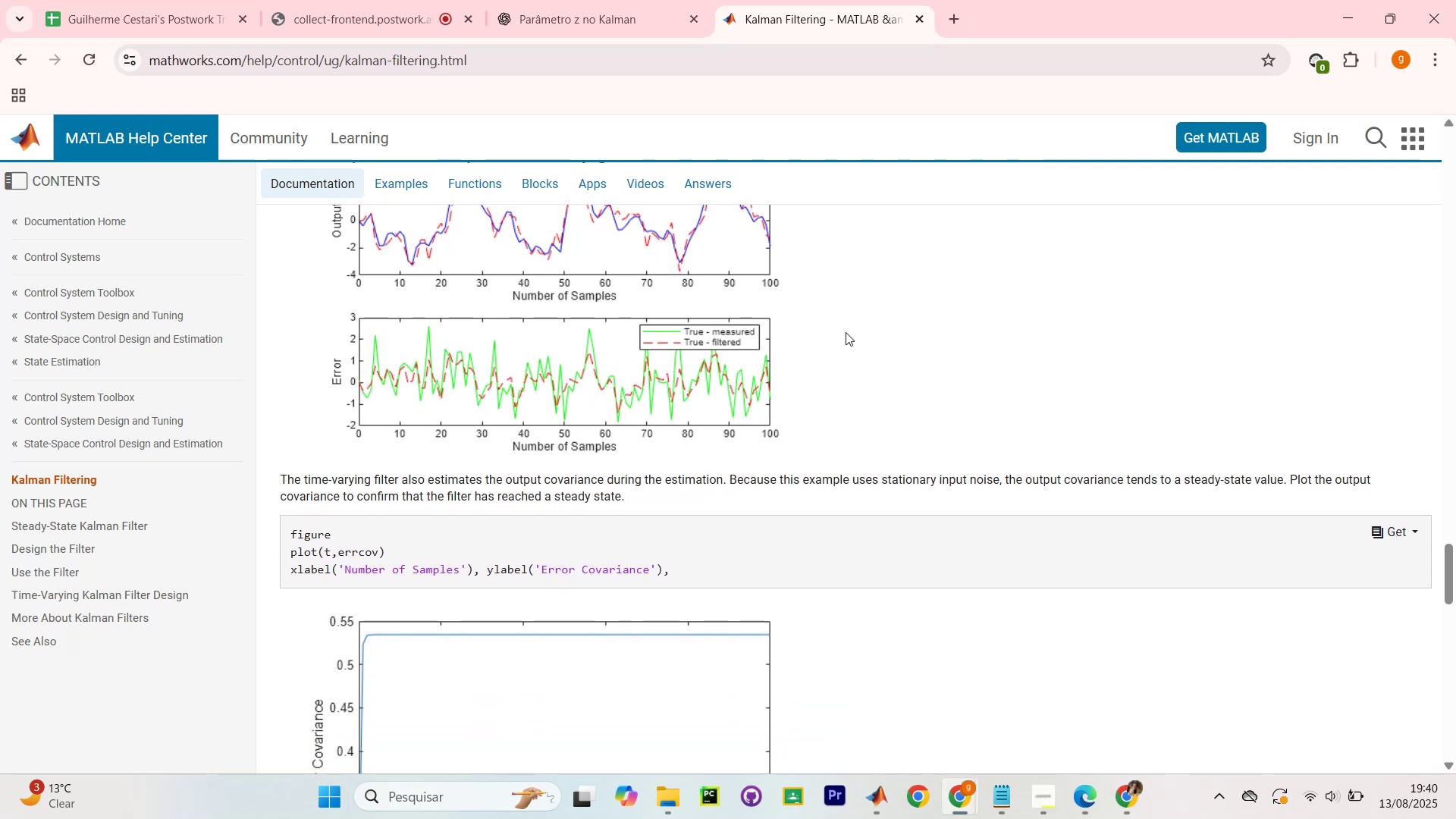 
scroll: coordinate [846, 332], scroll_direction: none, amount: 0.0
 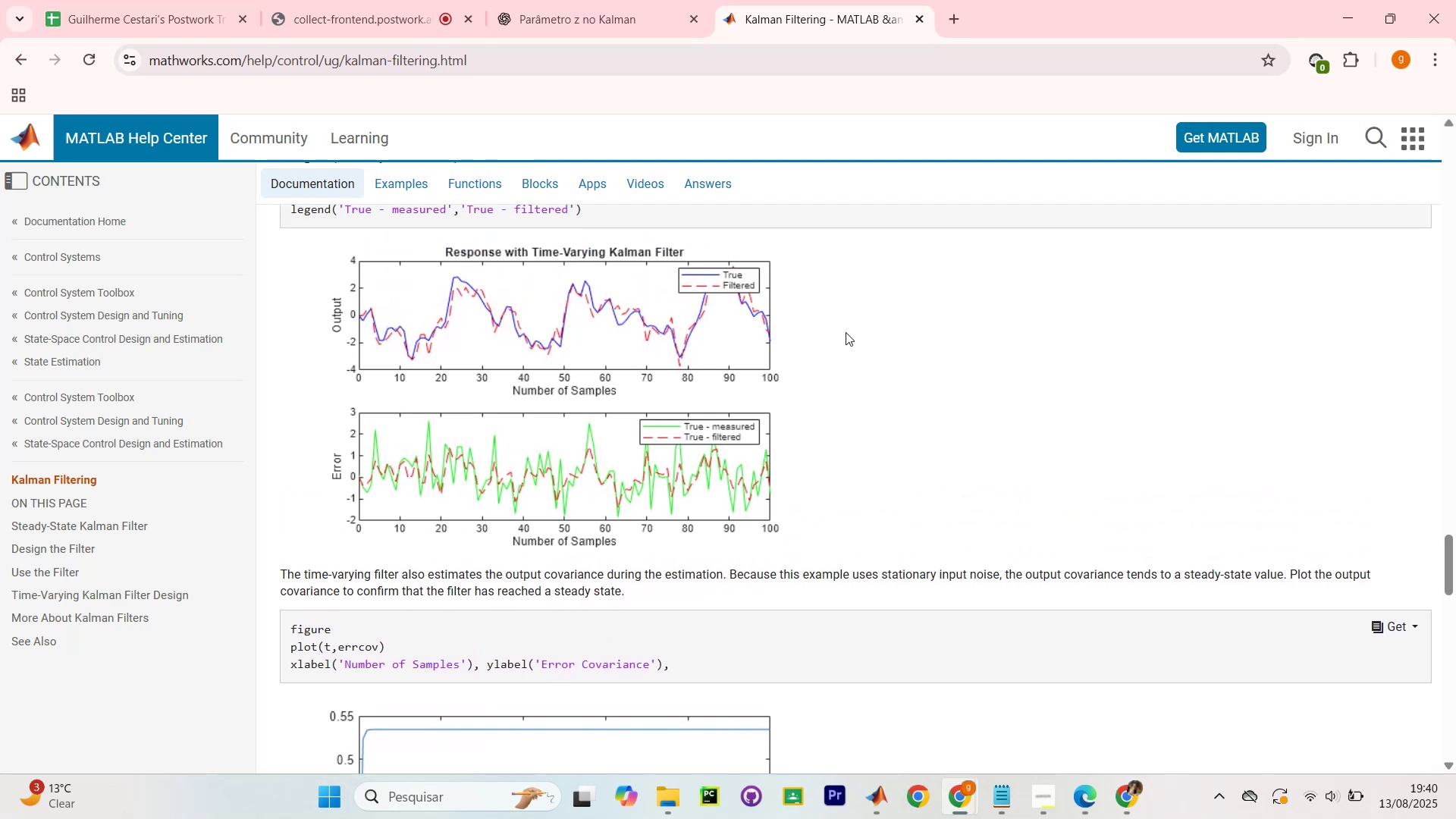 
scroll: coordinate [846, 332], scroll_direction: down, amount: 9.0
 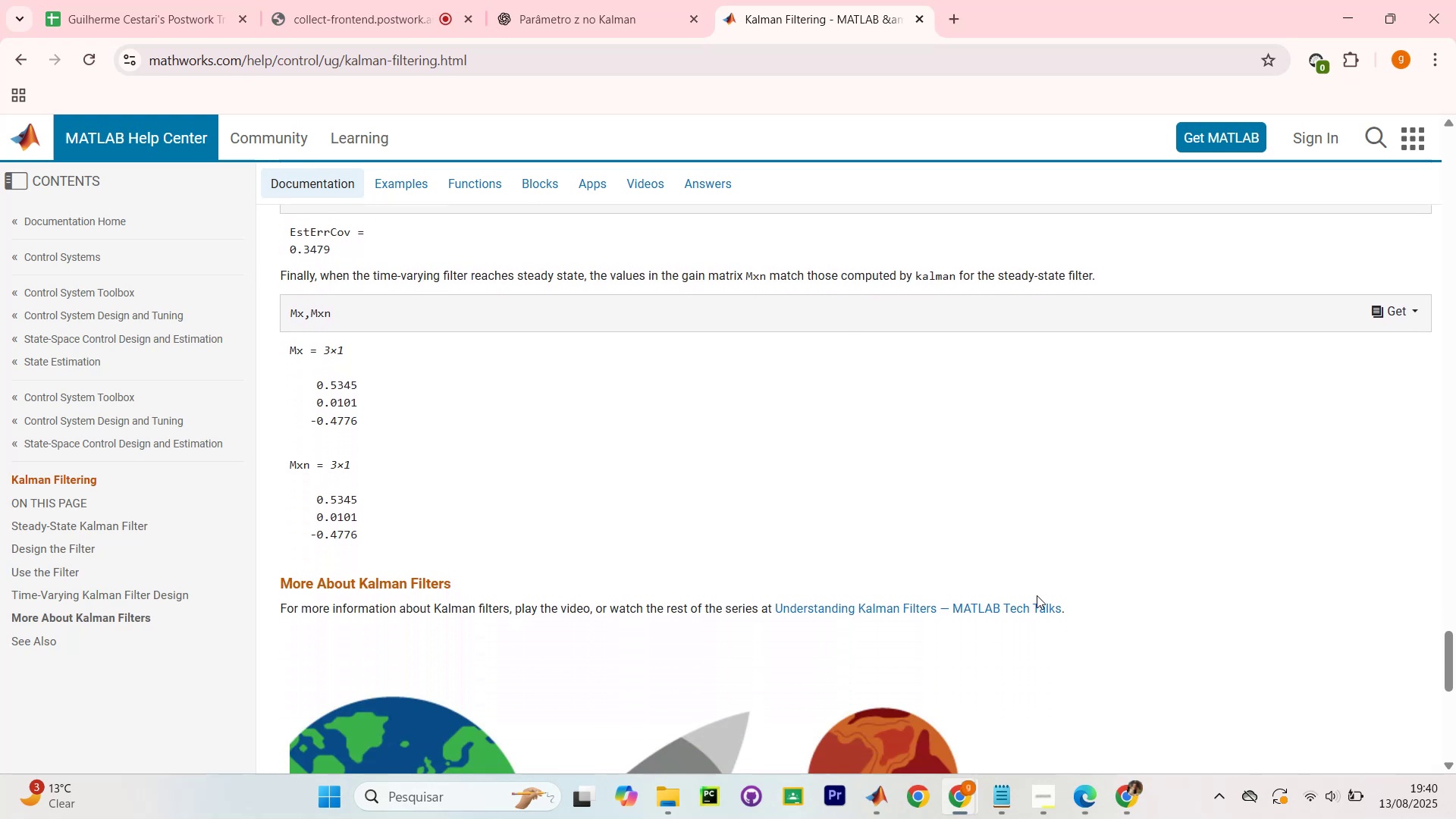 
scroll: coordinate [875, 443], scroll_direction: down, amount: 3.0
 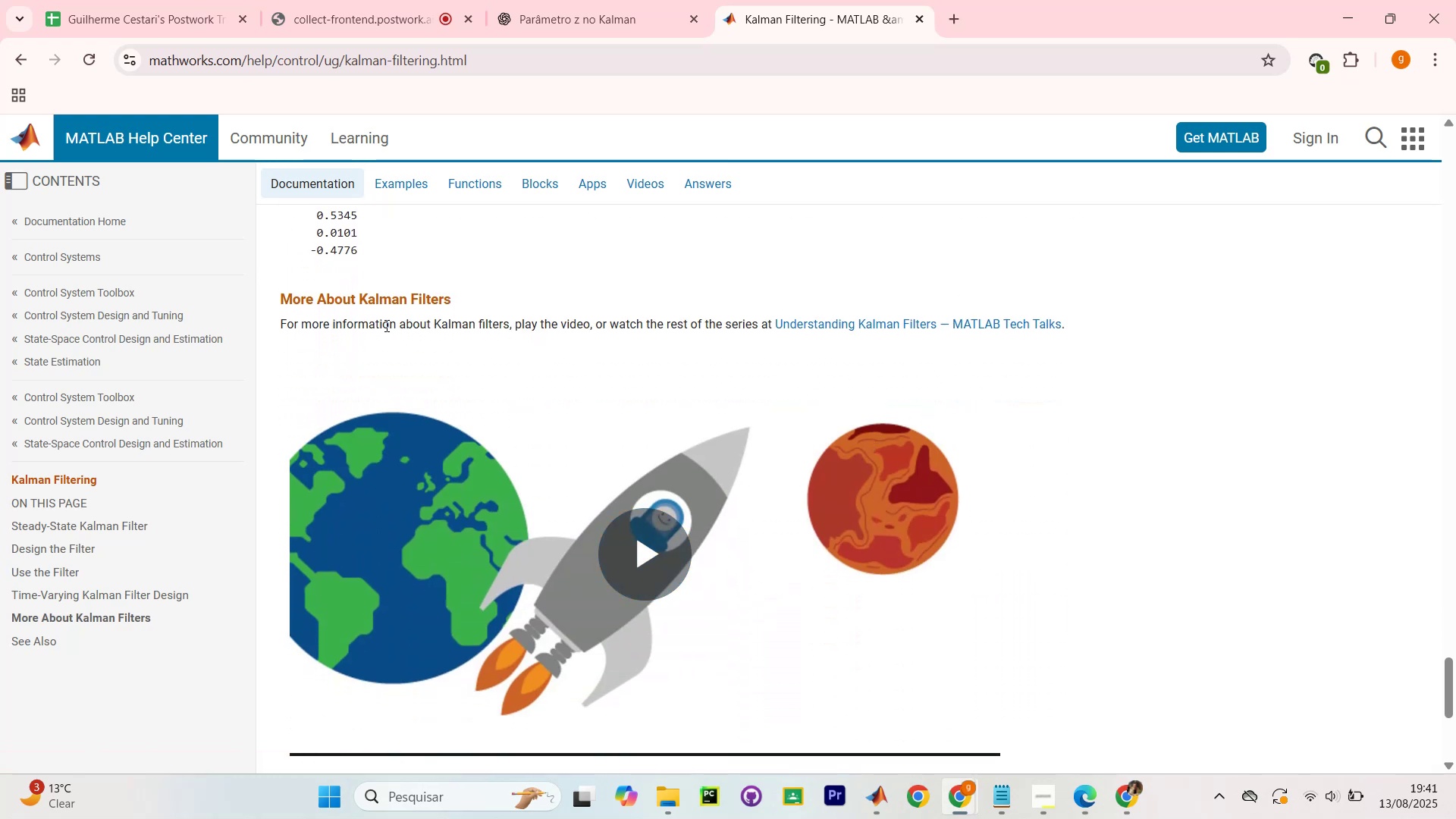 
left_click_drag(start_coordinate=[314, 317], to_coordinate=[550, 330])
 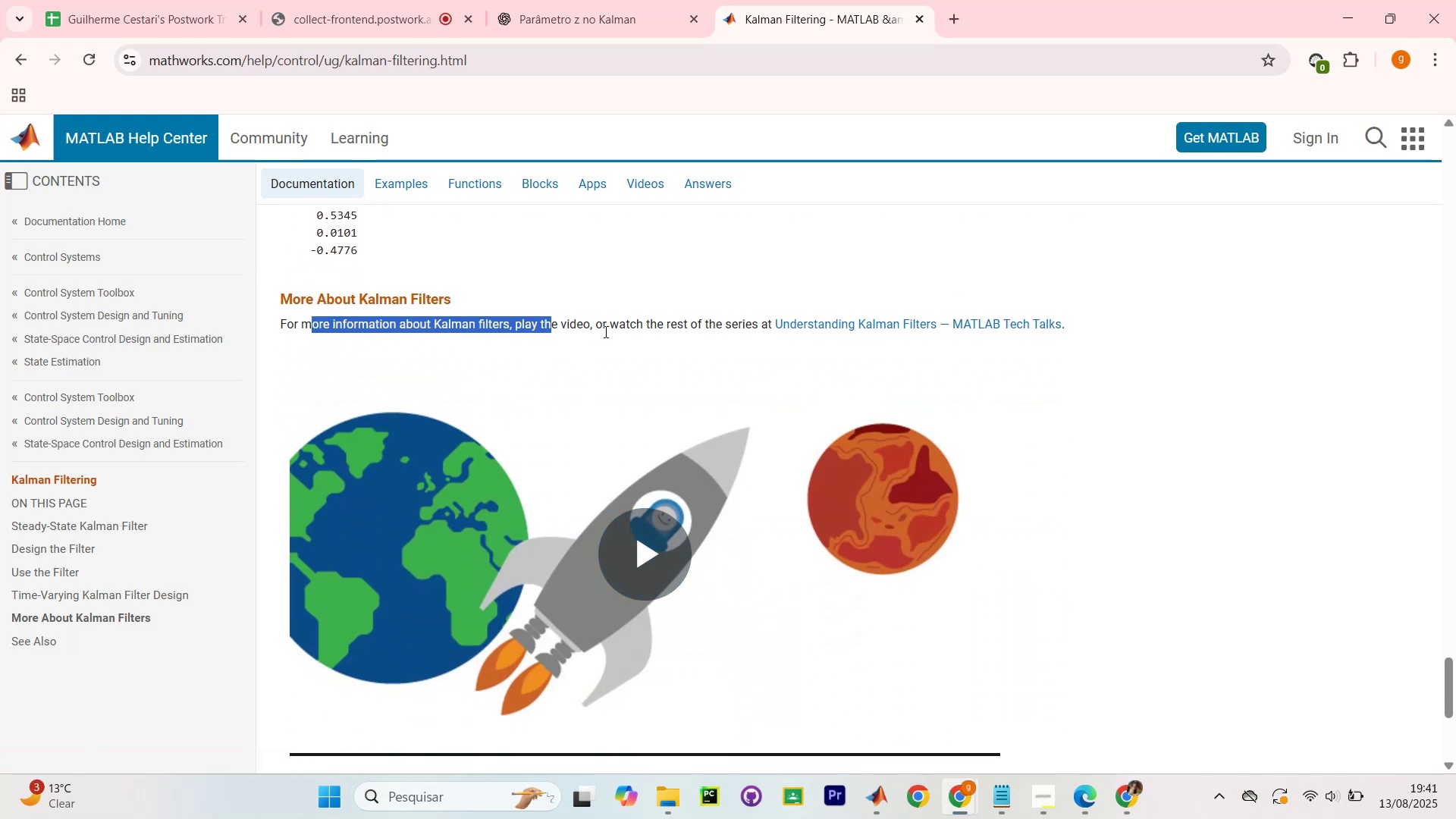 
left_click([604, 331])
 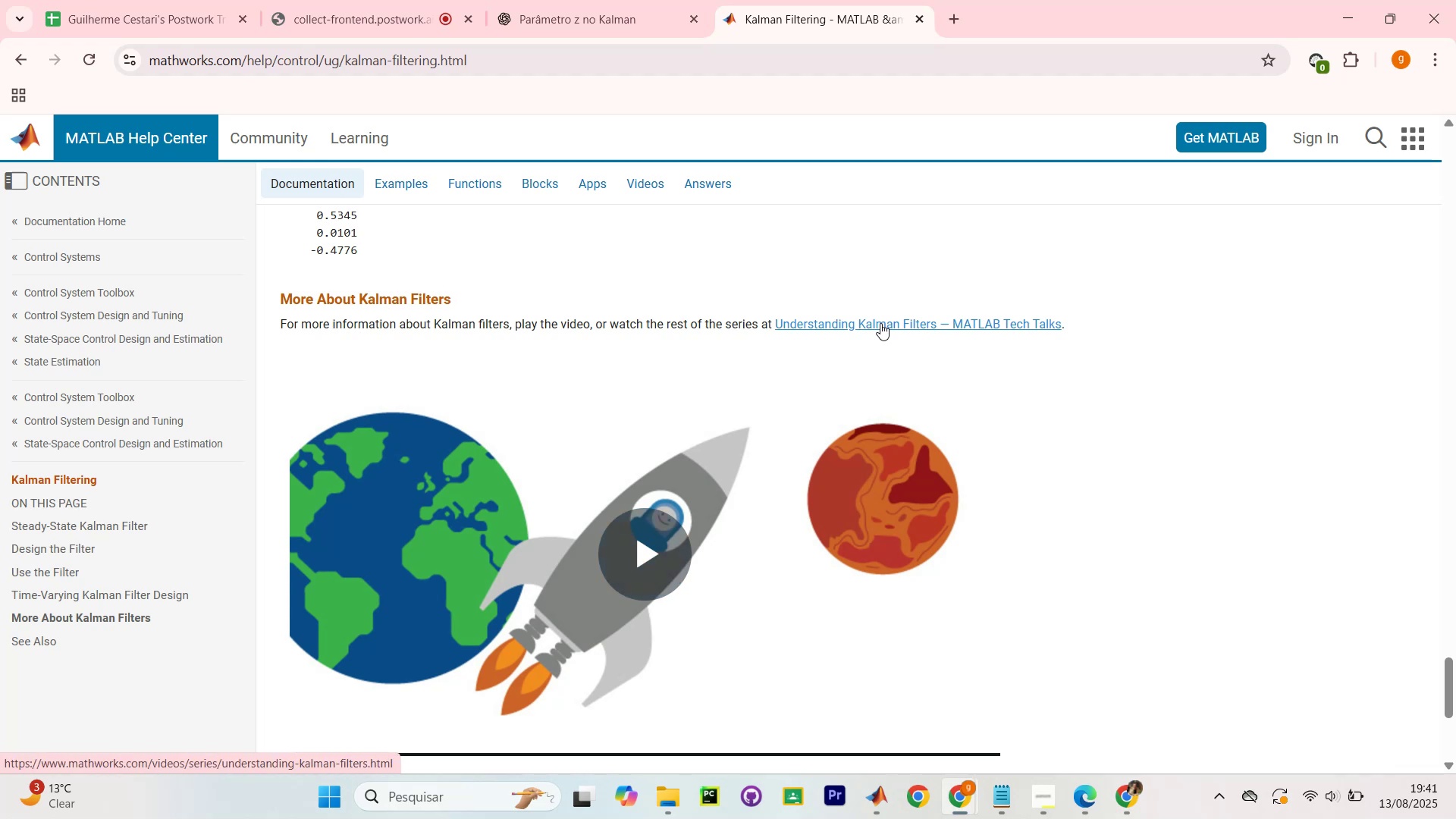 
right_click([878, 322])
 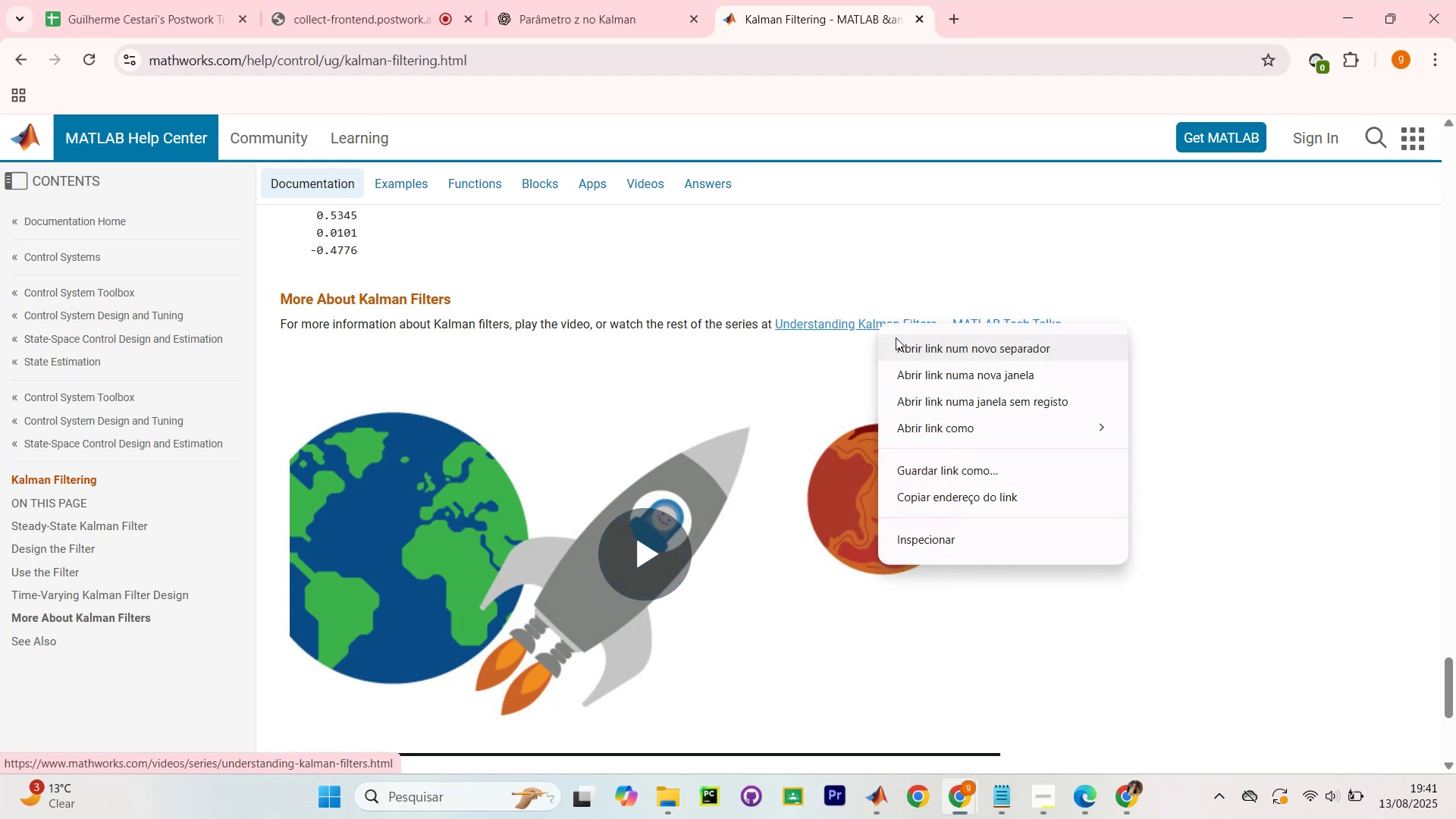 
left_click([896, 337])
 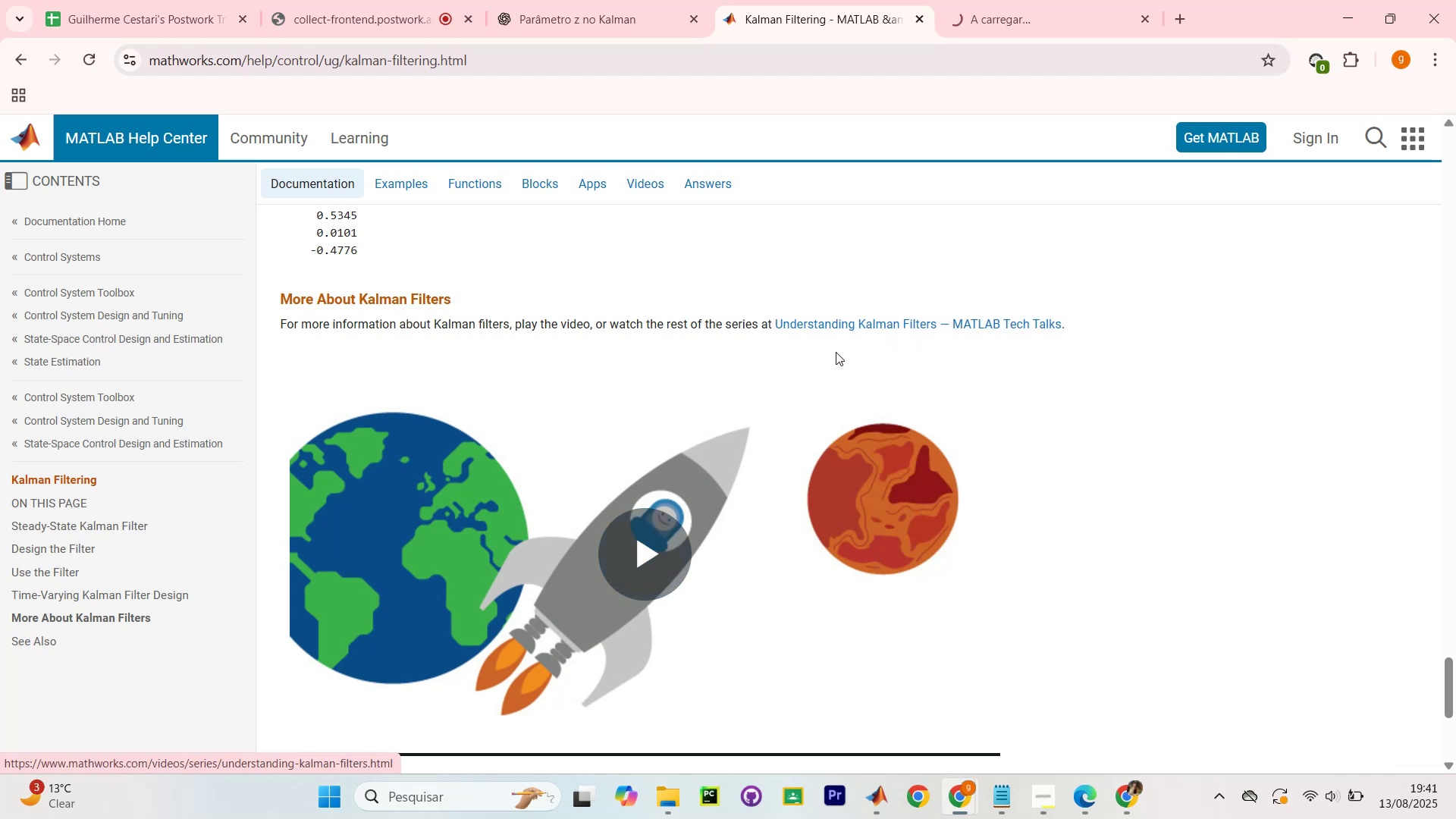 
scroll: coordinate [808, 360], scroll_direction: down, amount: 4.0
 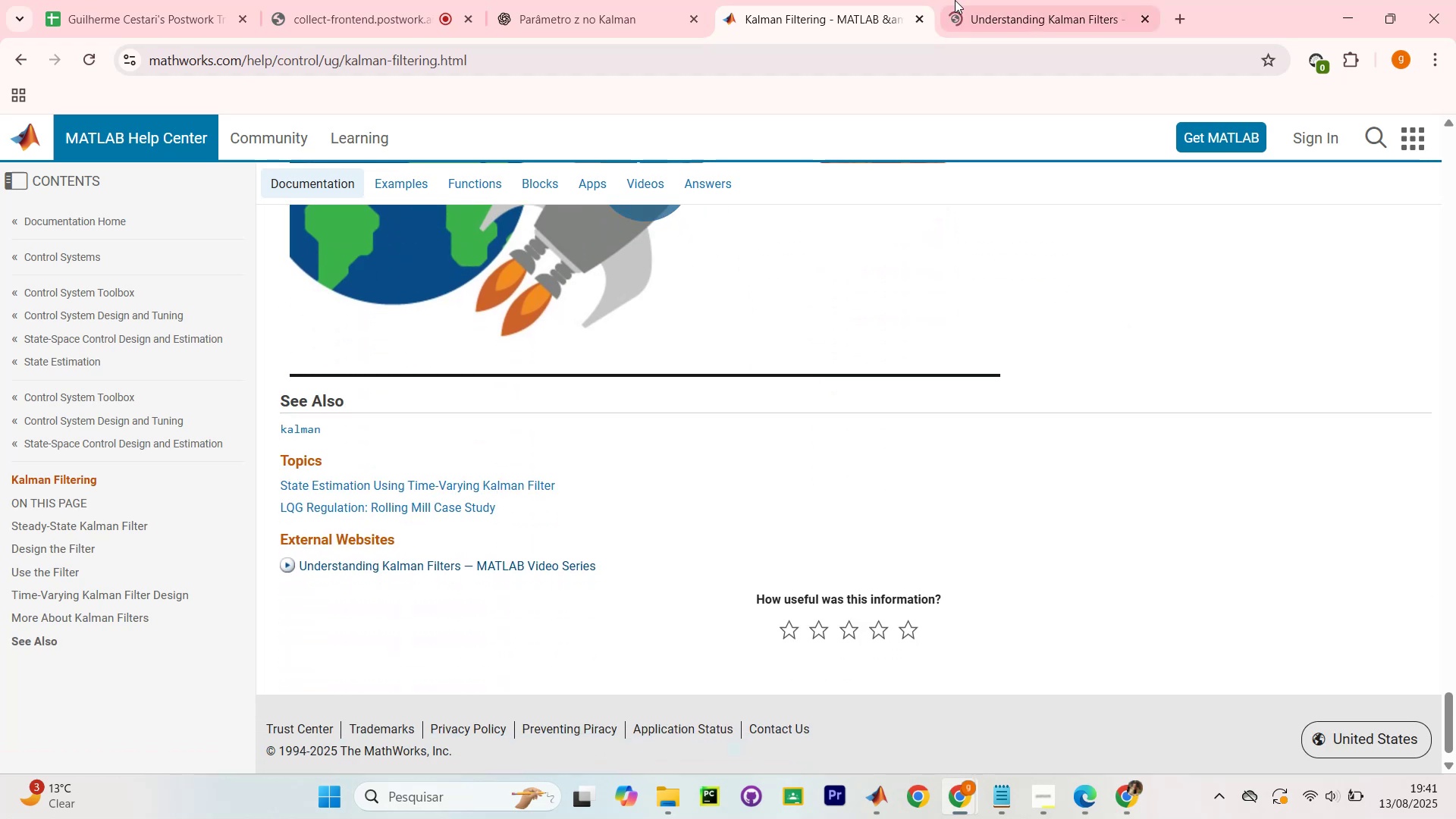 
left_click([953, 0])
 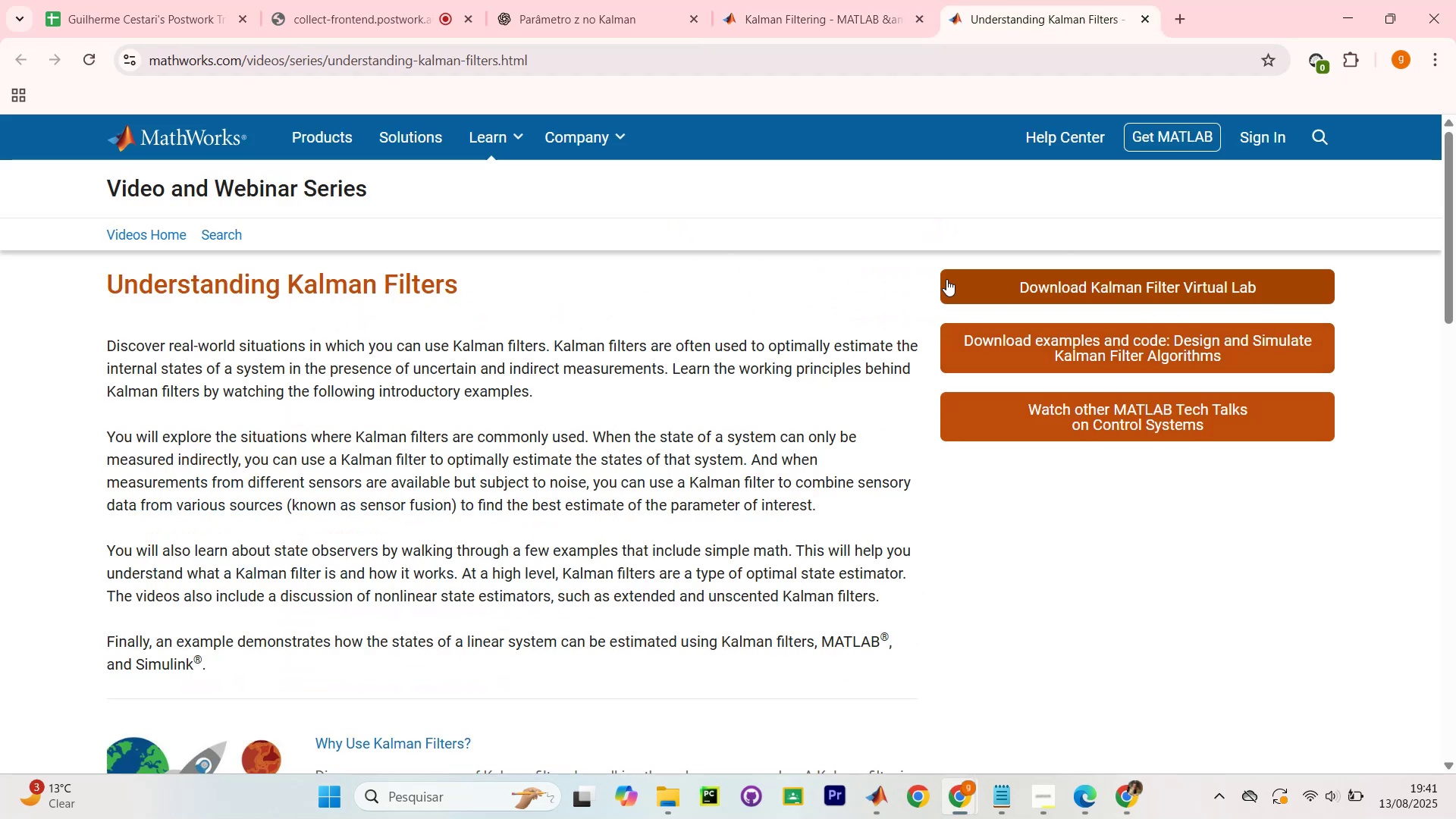 
wait(5.04)
 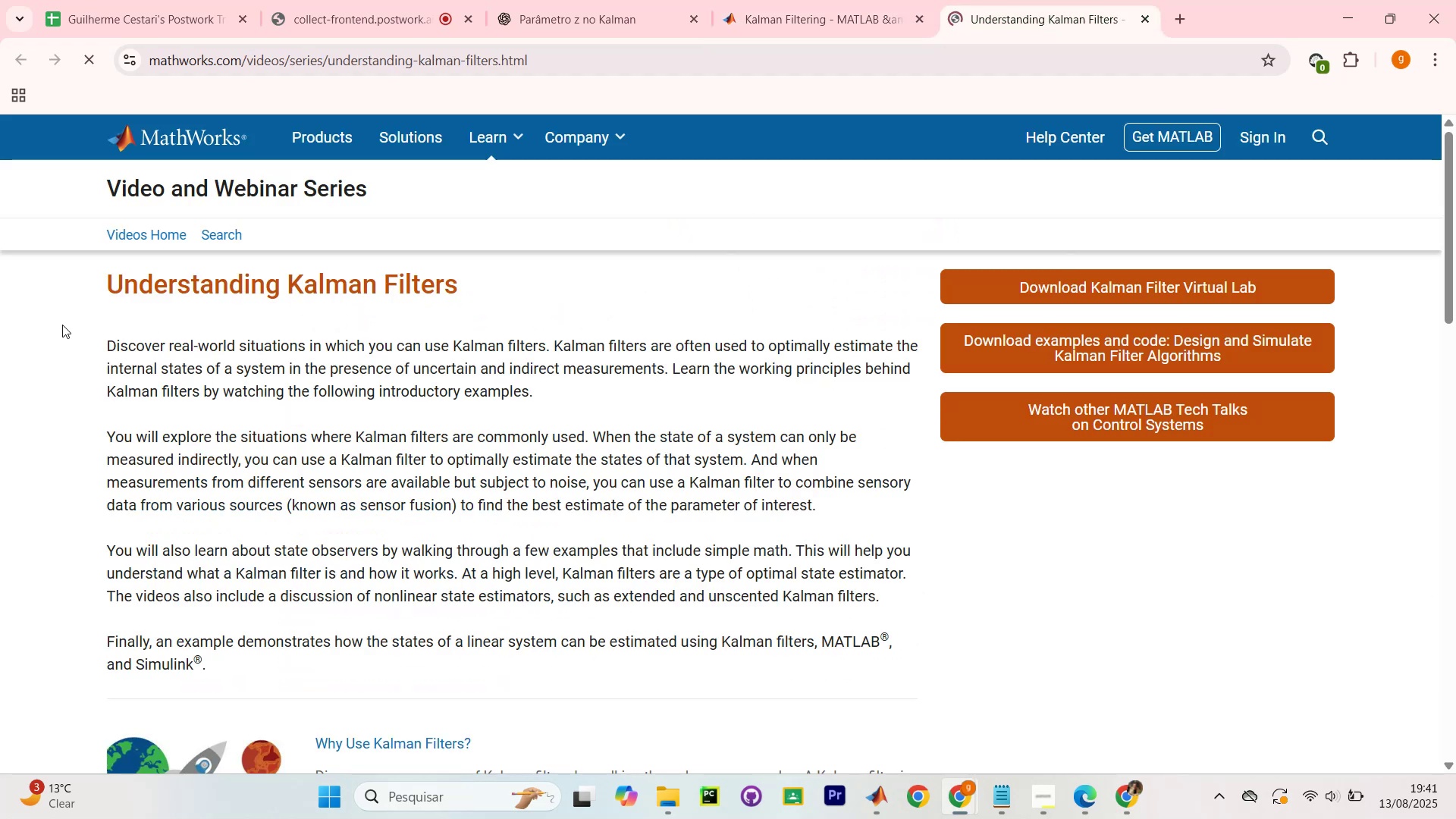 
scroll: coordinate [61, 290], scroll_direction: down, amount: 1.0
 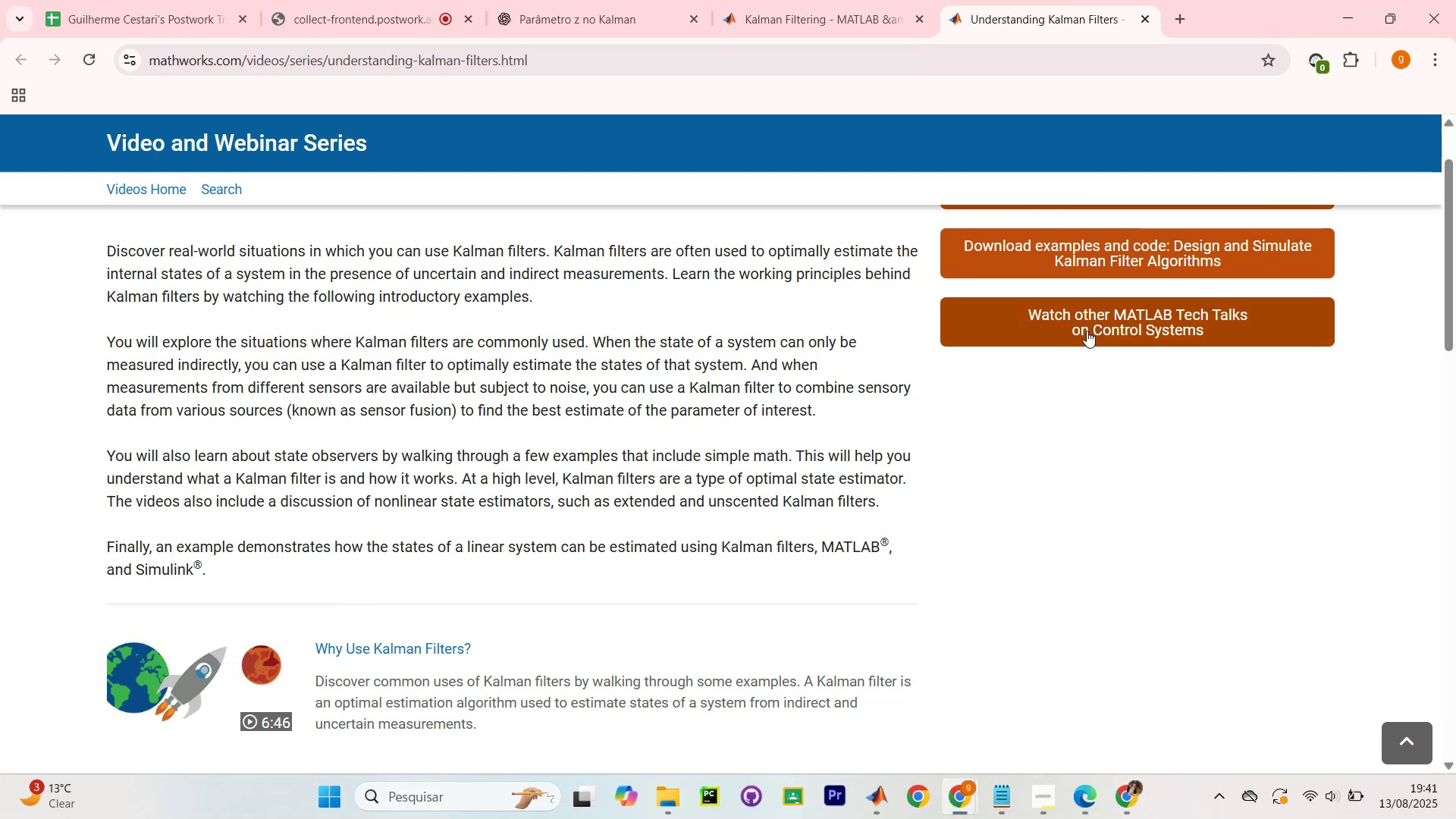 
wait(7.74)
 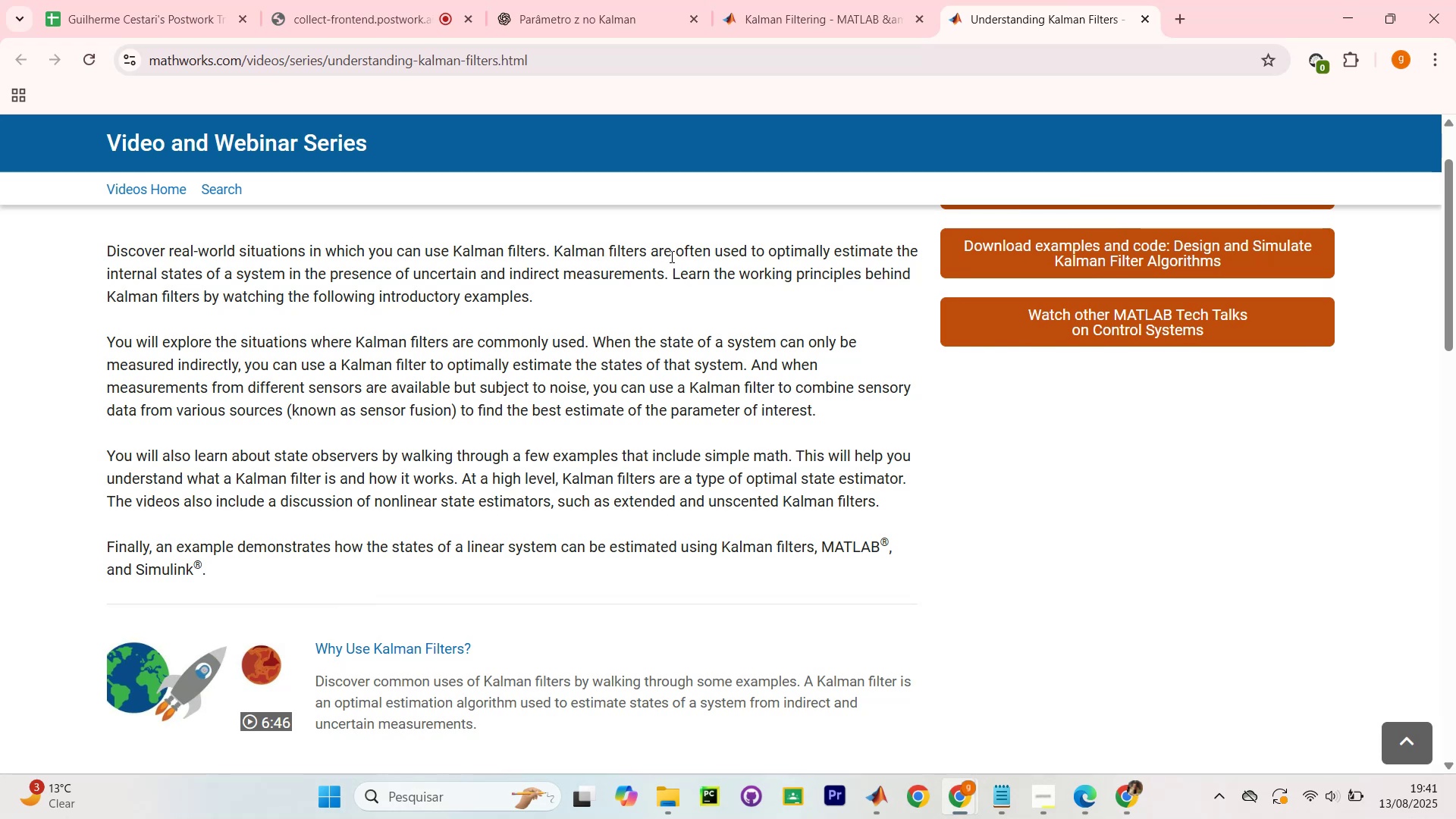 
right_click([1128, 327])
 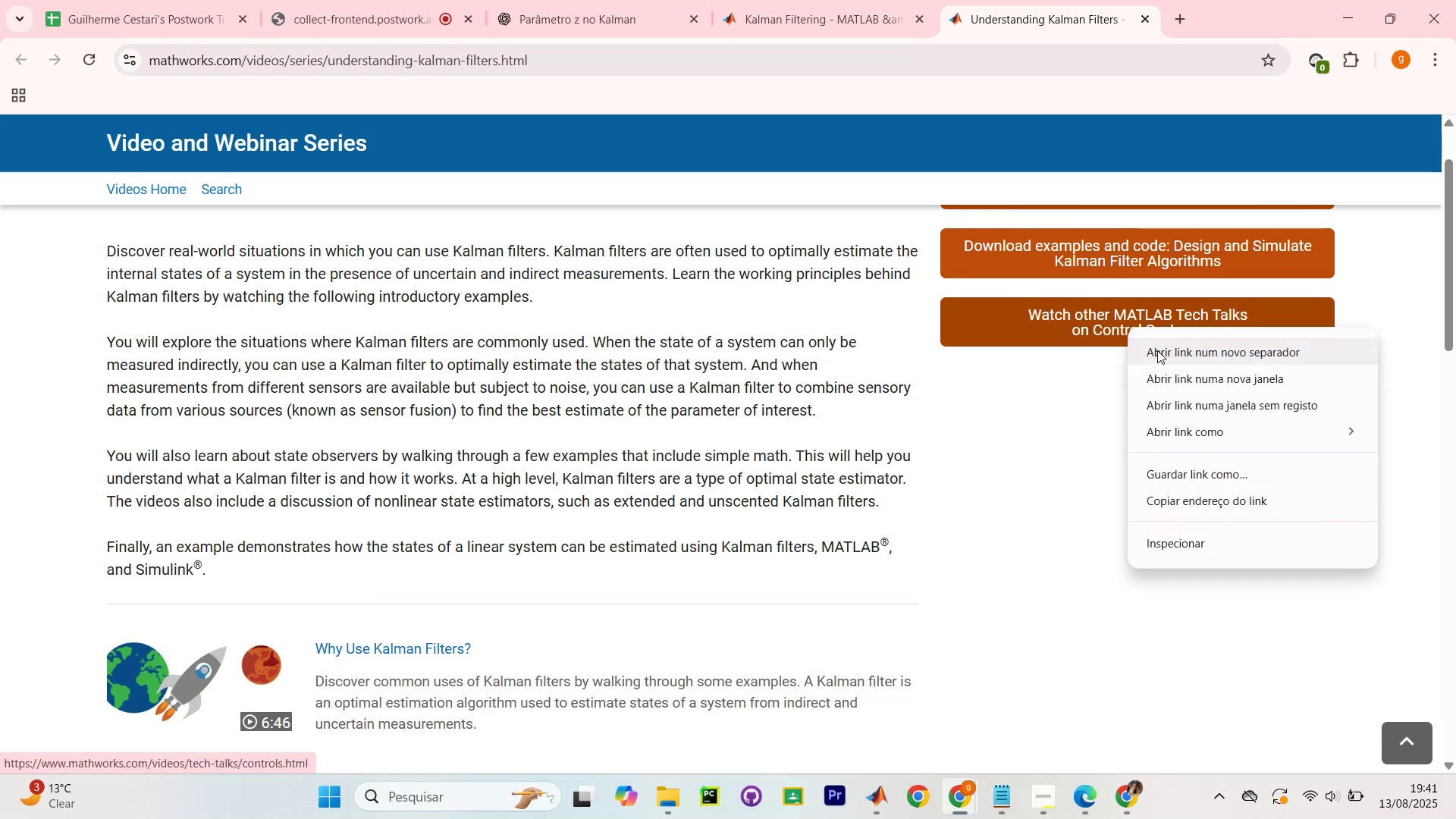 
left_click([1157, 350])
 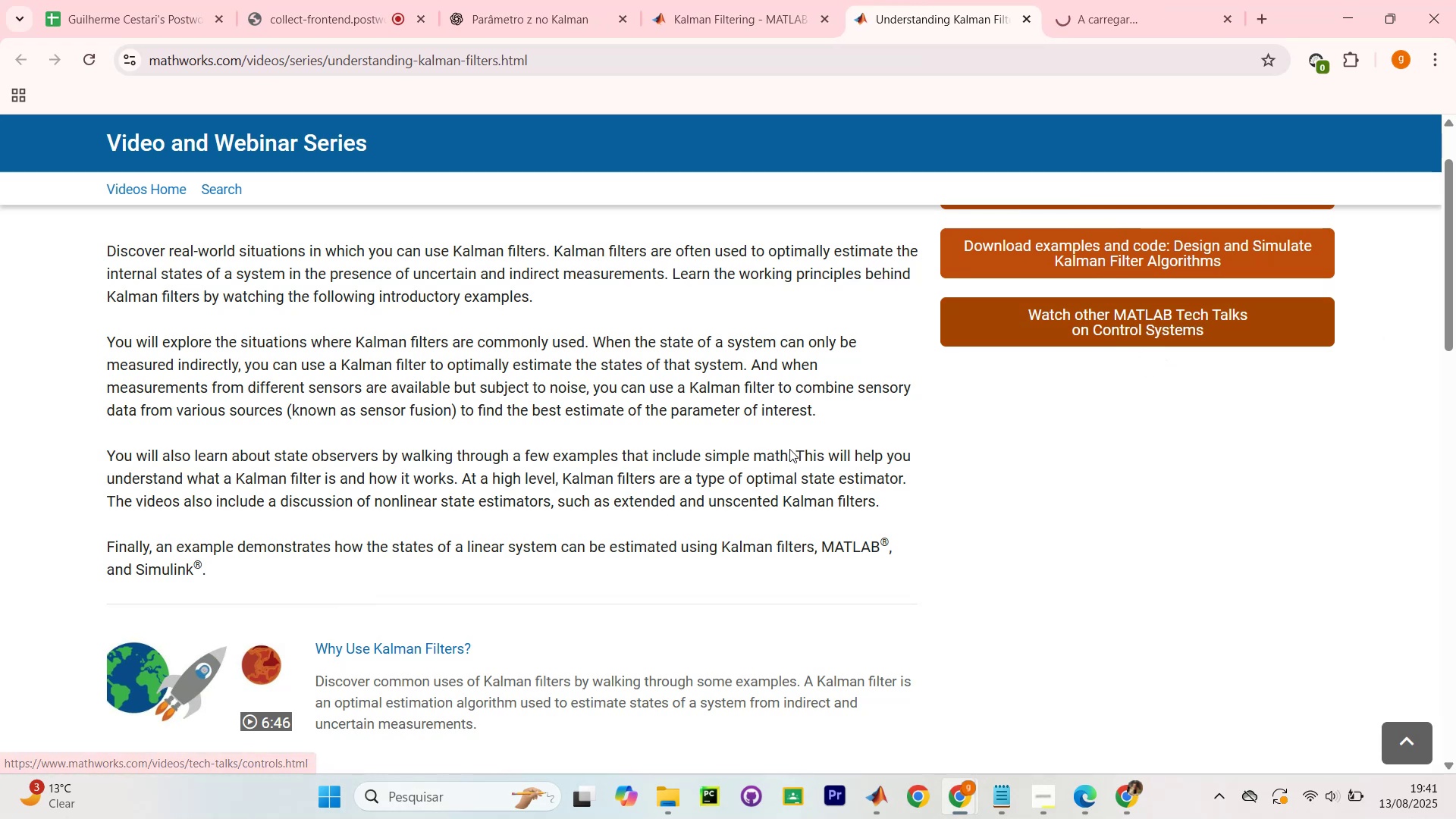 
scroll: coordinate [810, 427], scroll_direction: down, amount: 5.0
 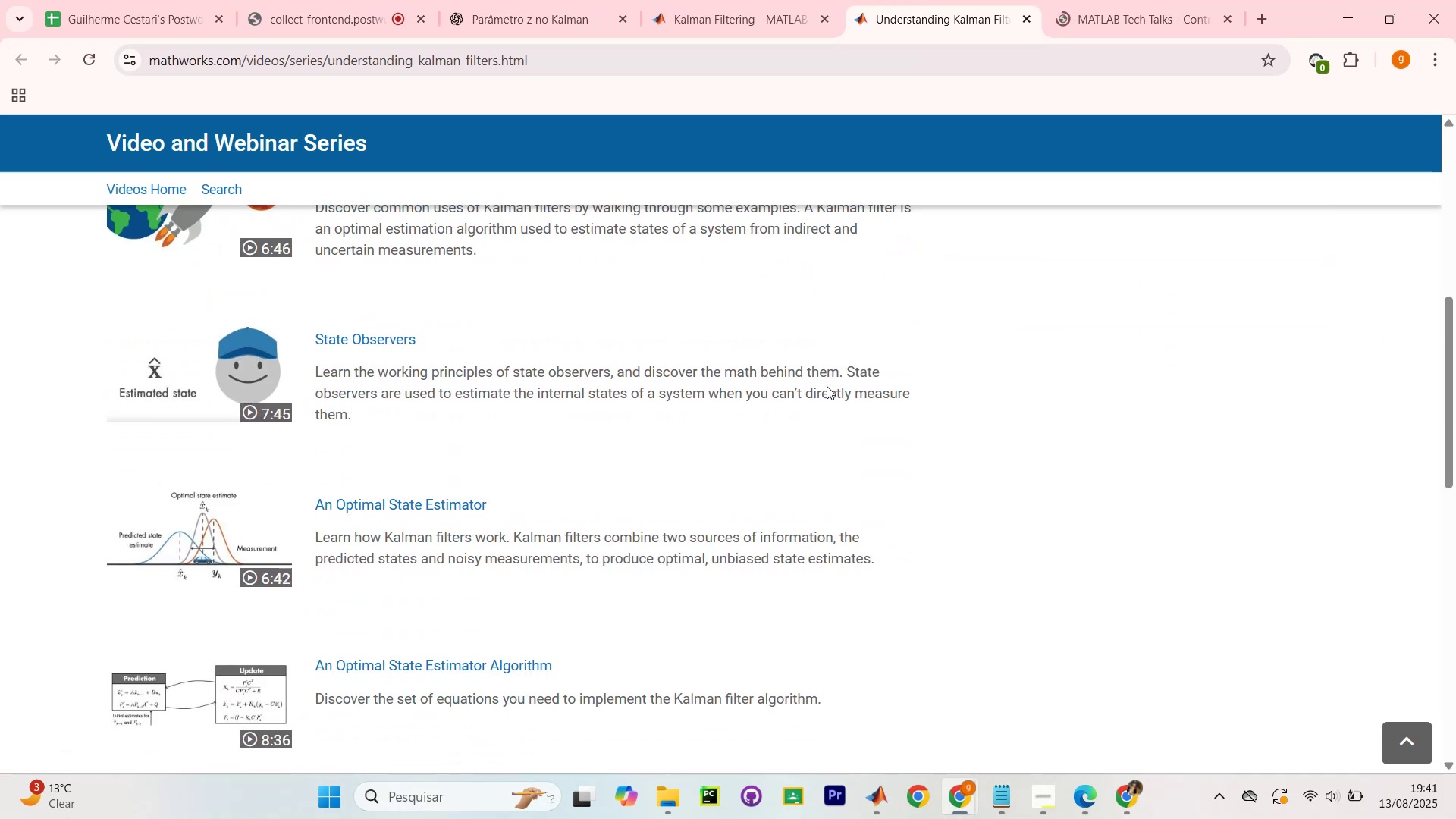 
left_click([1123, 0])
 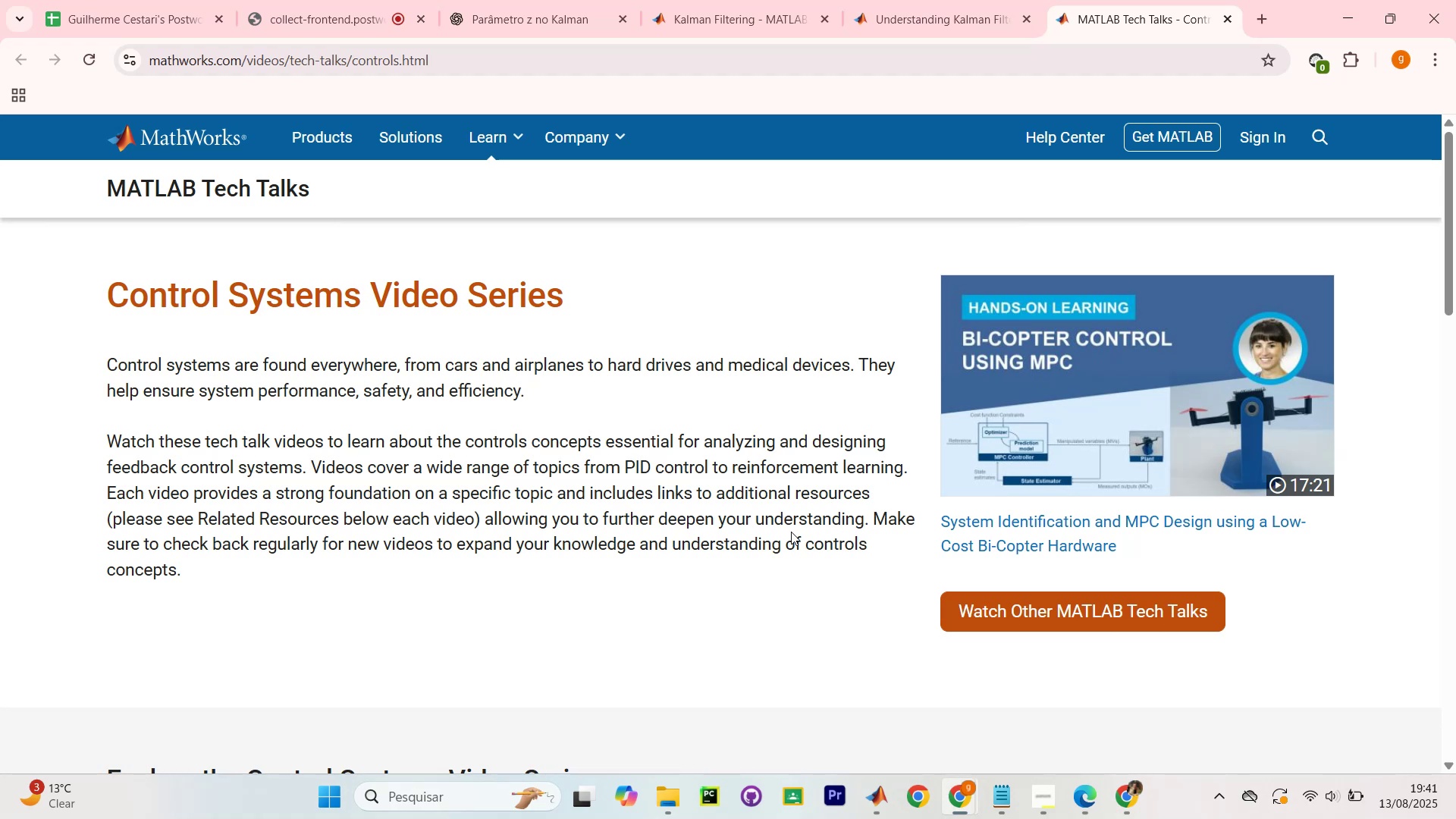 
scroll: coordinate [1408, 377], scroll_direction: down, amount: 8.0
 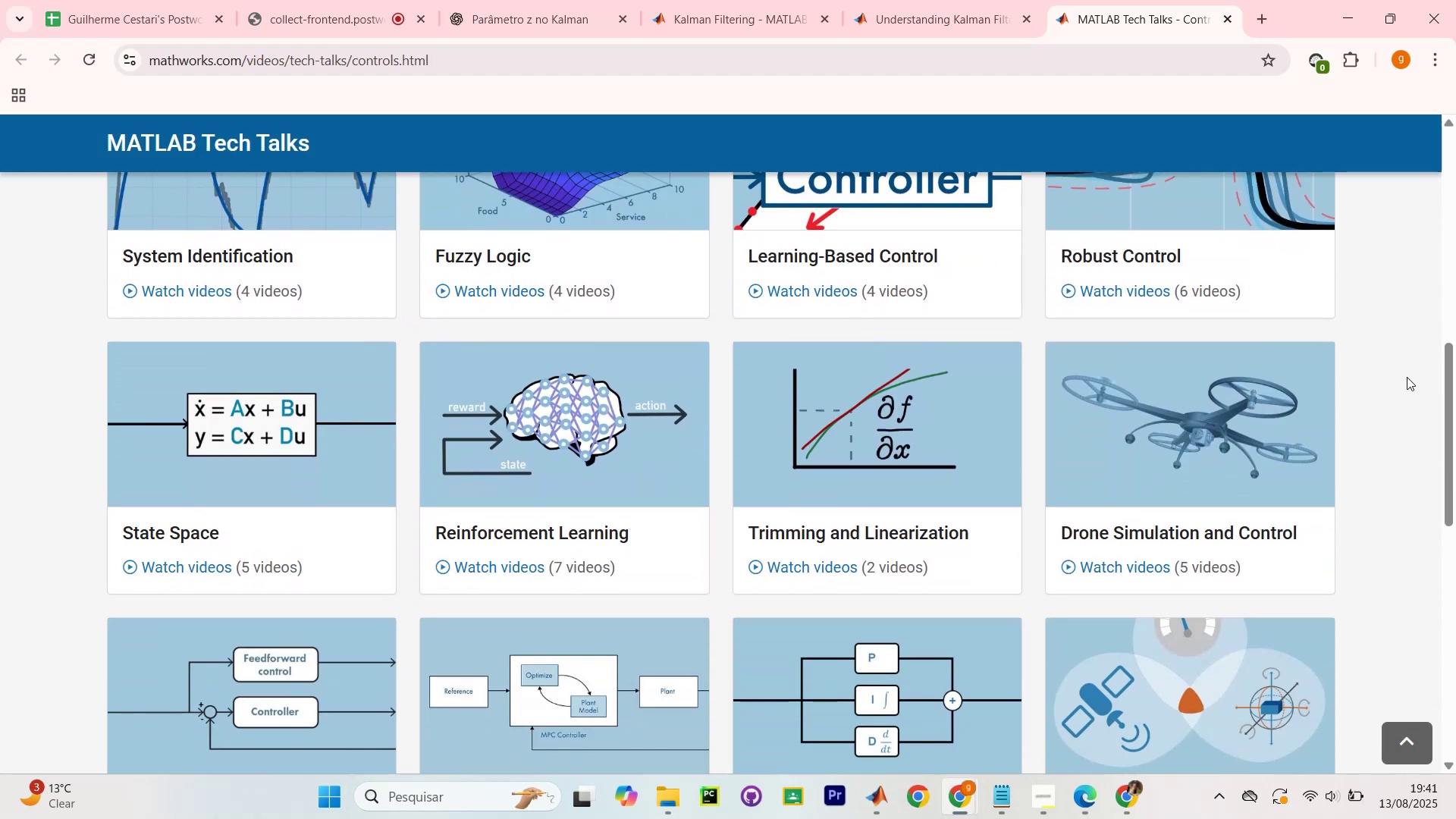 
scroll: coordinate [1398, 381], scroll_direction: up, amount: 5.0
 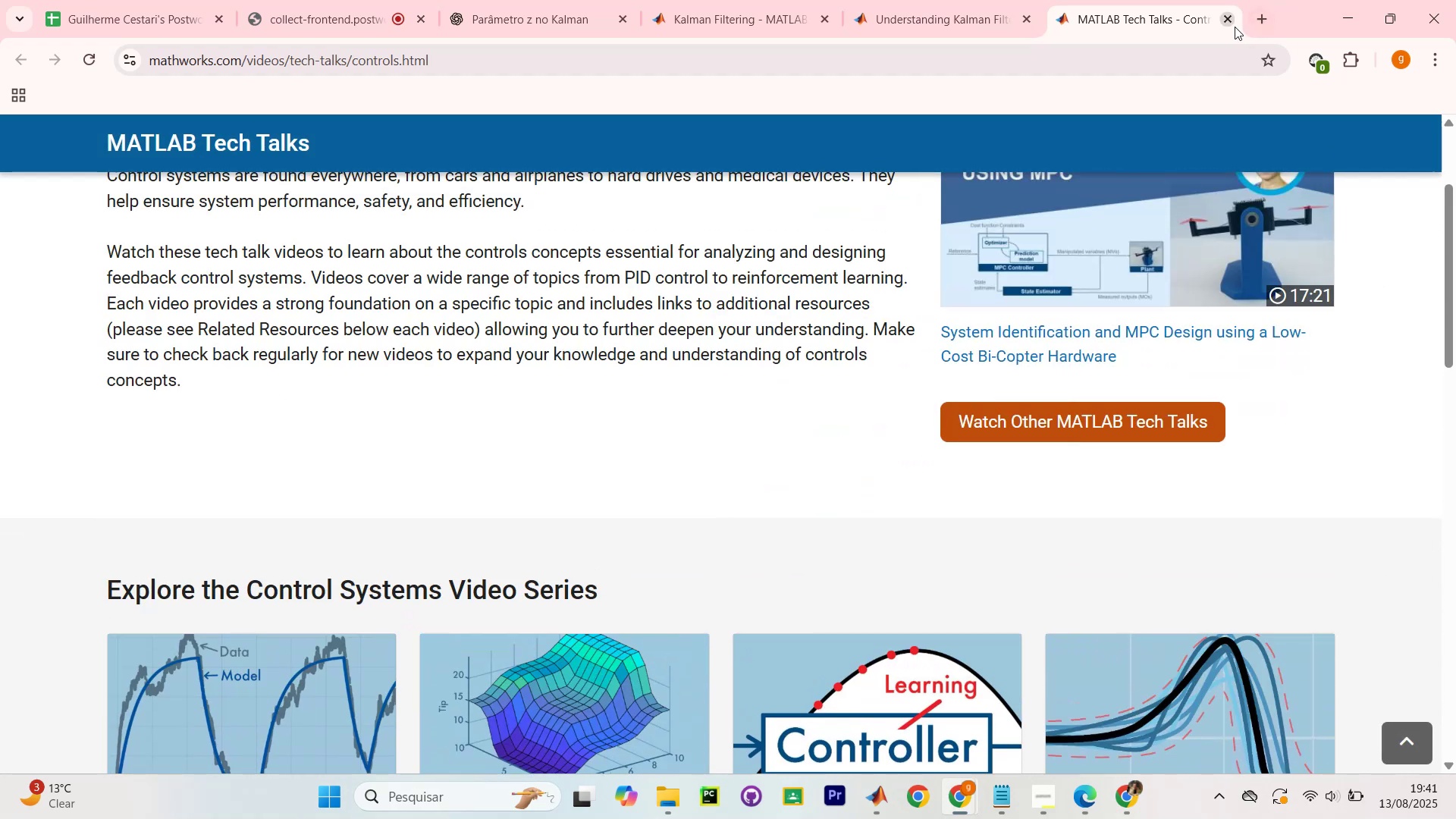 
left_click([1232, 26])
 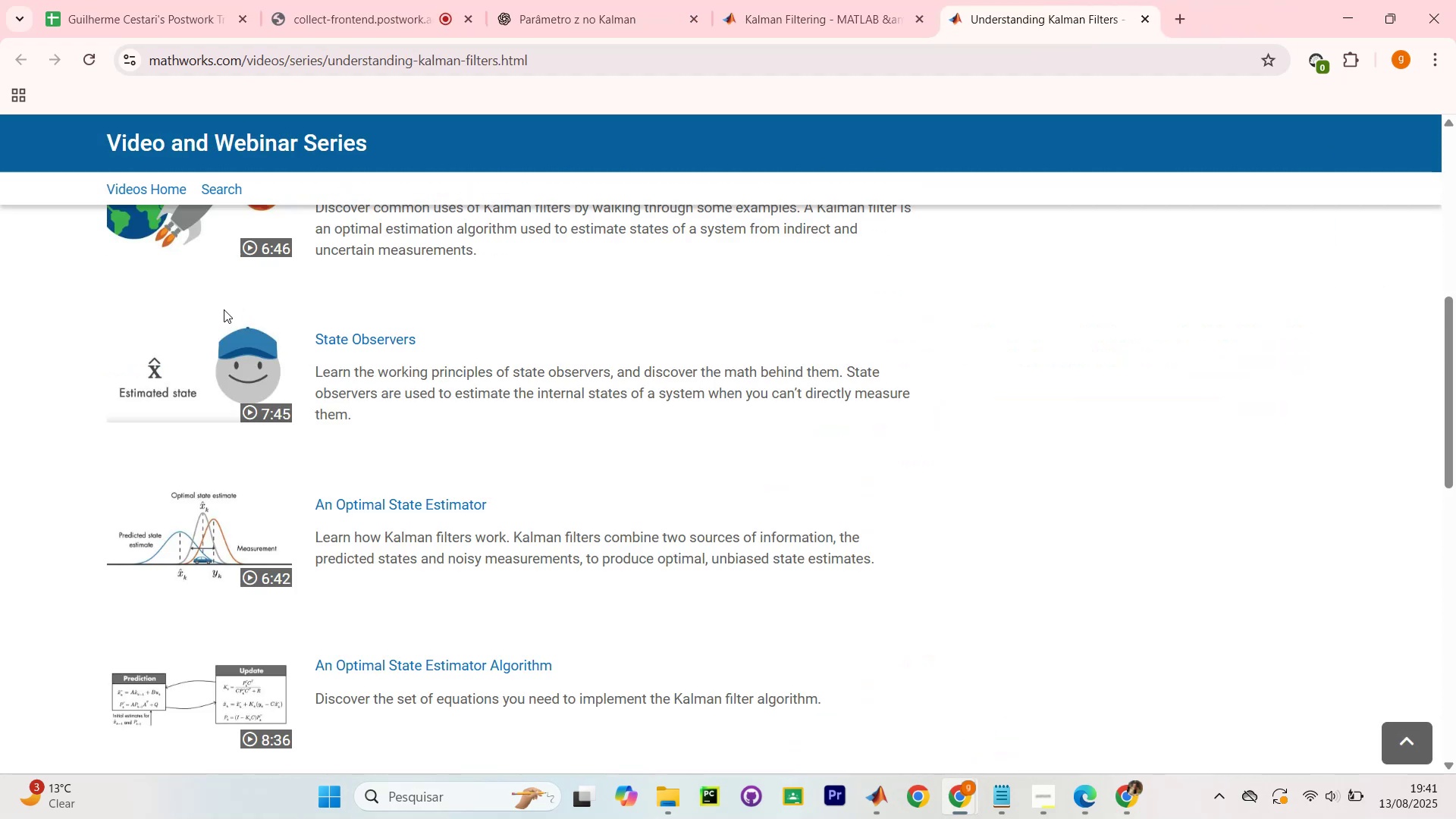 
scroll: coordinate [54, 443], scroll_direction: none, amount: 0.0
 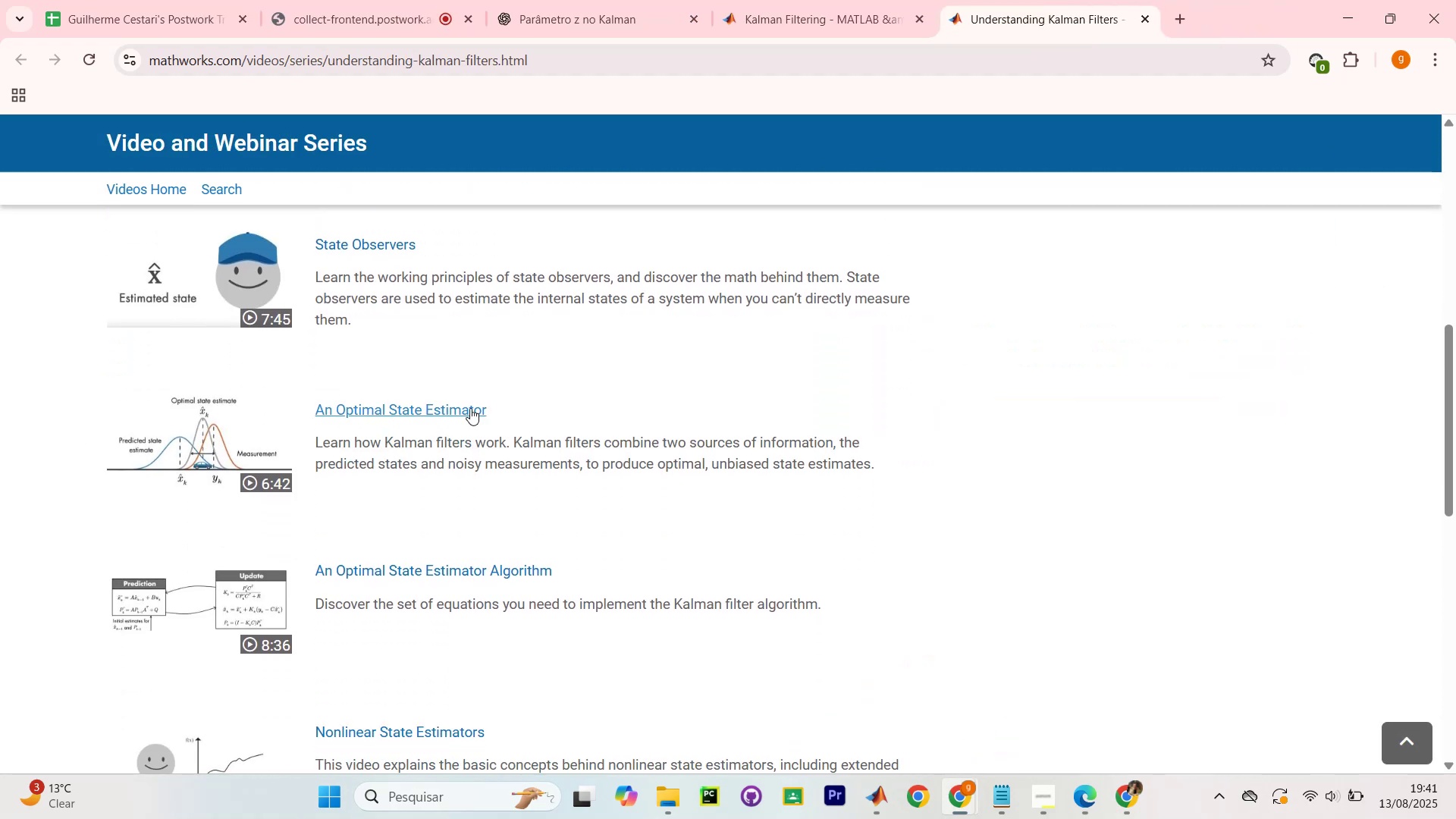 
scroll: coordinate [773, 403], scroll_direction: down, amount: 6.0
 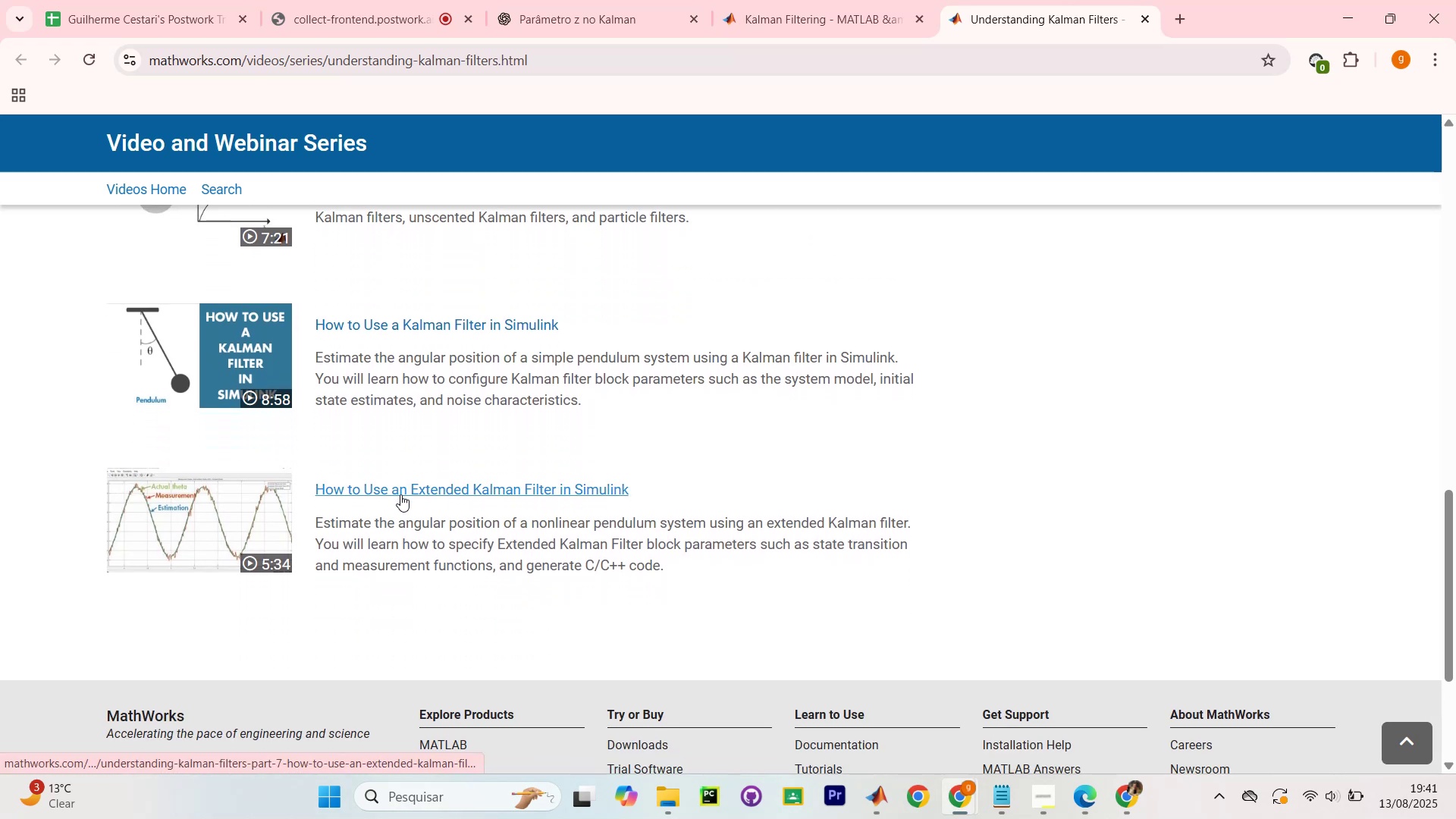 
left_click([400, 494])
 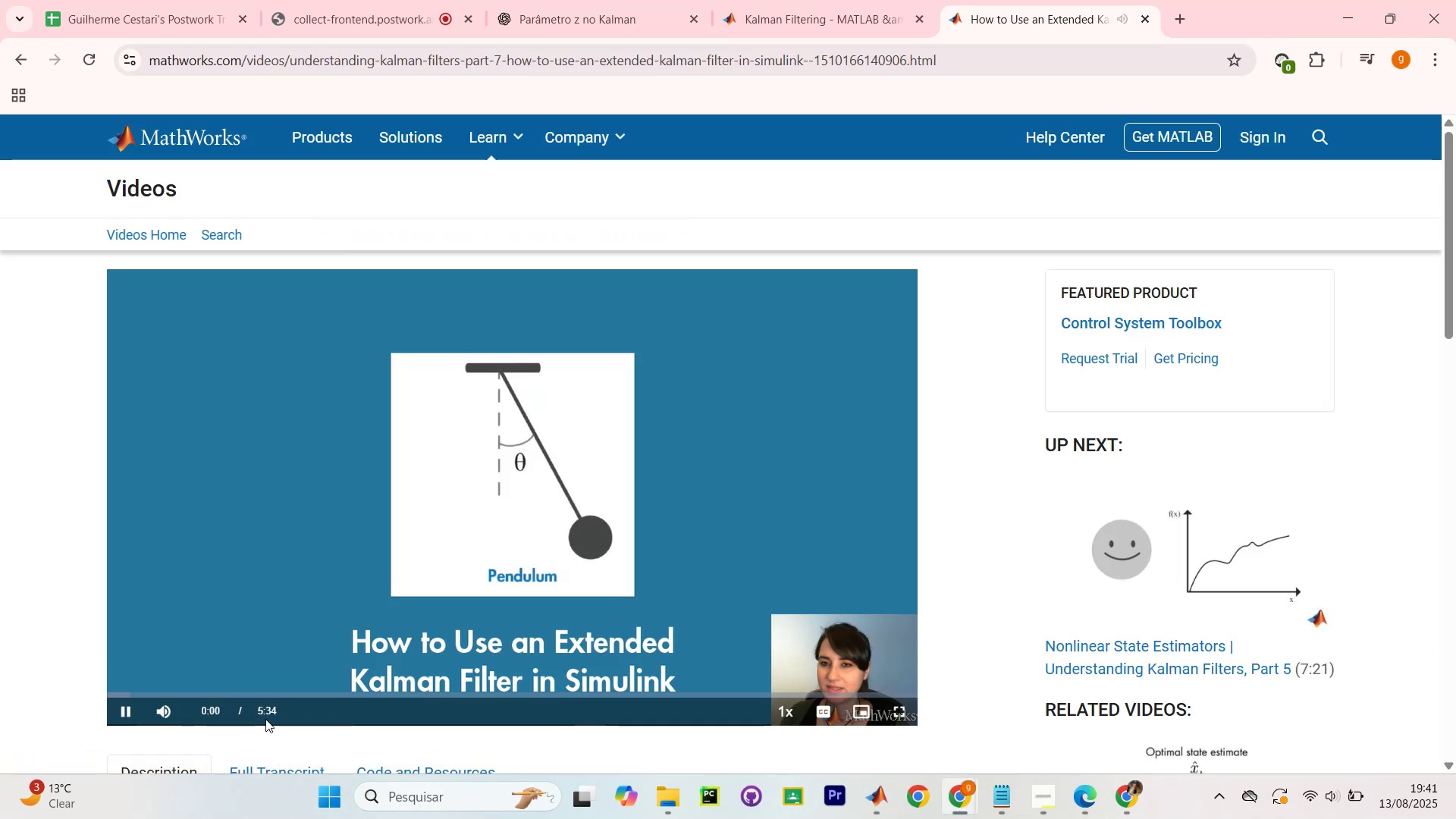 
wait(9.98)
 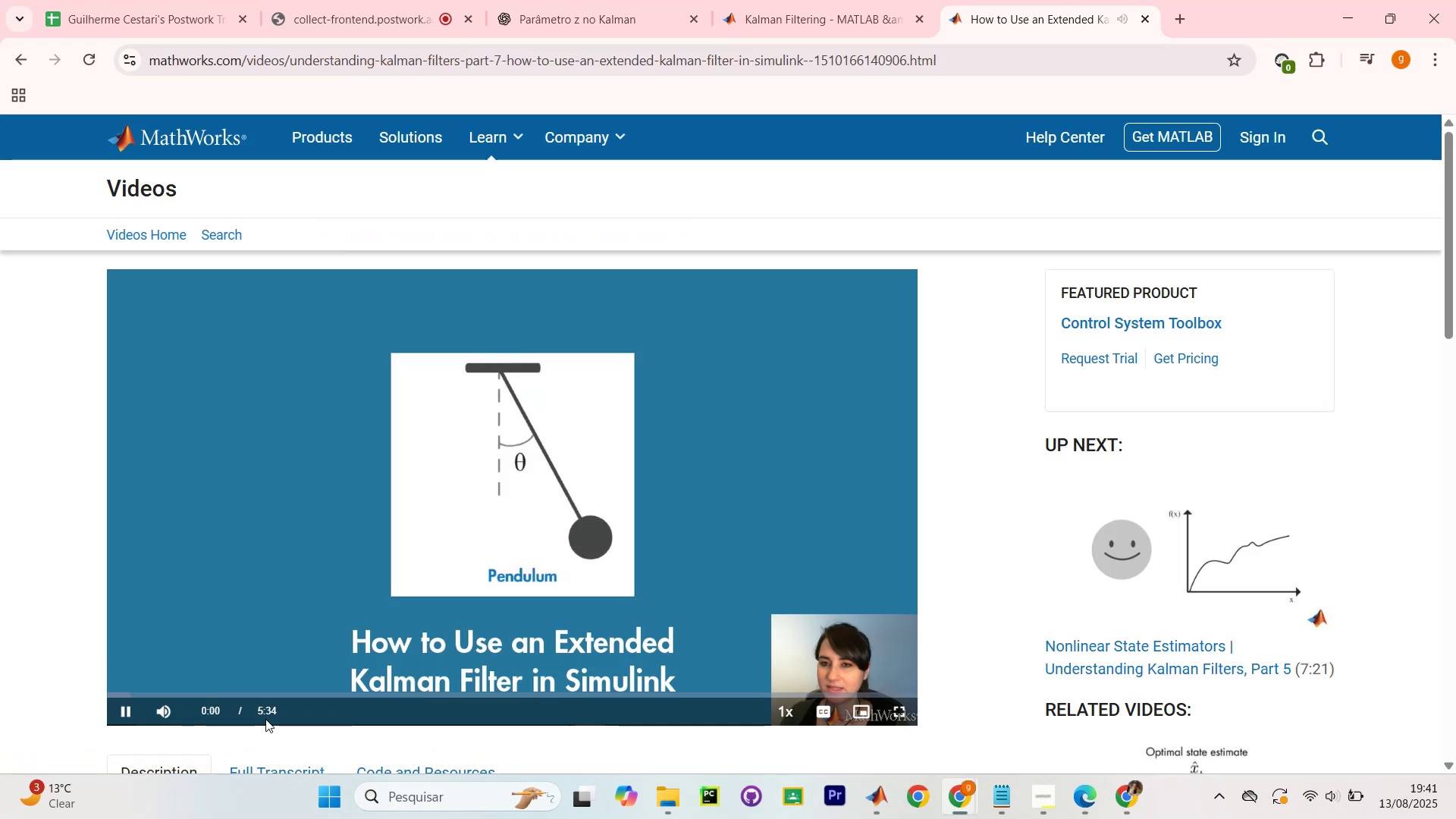 
left_click([1332, 799])
 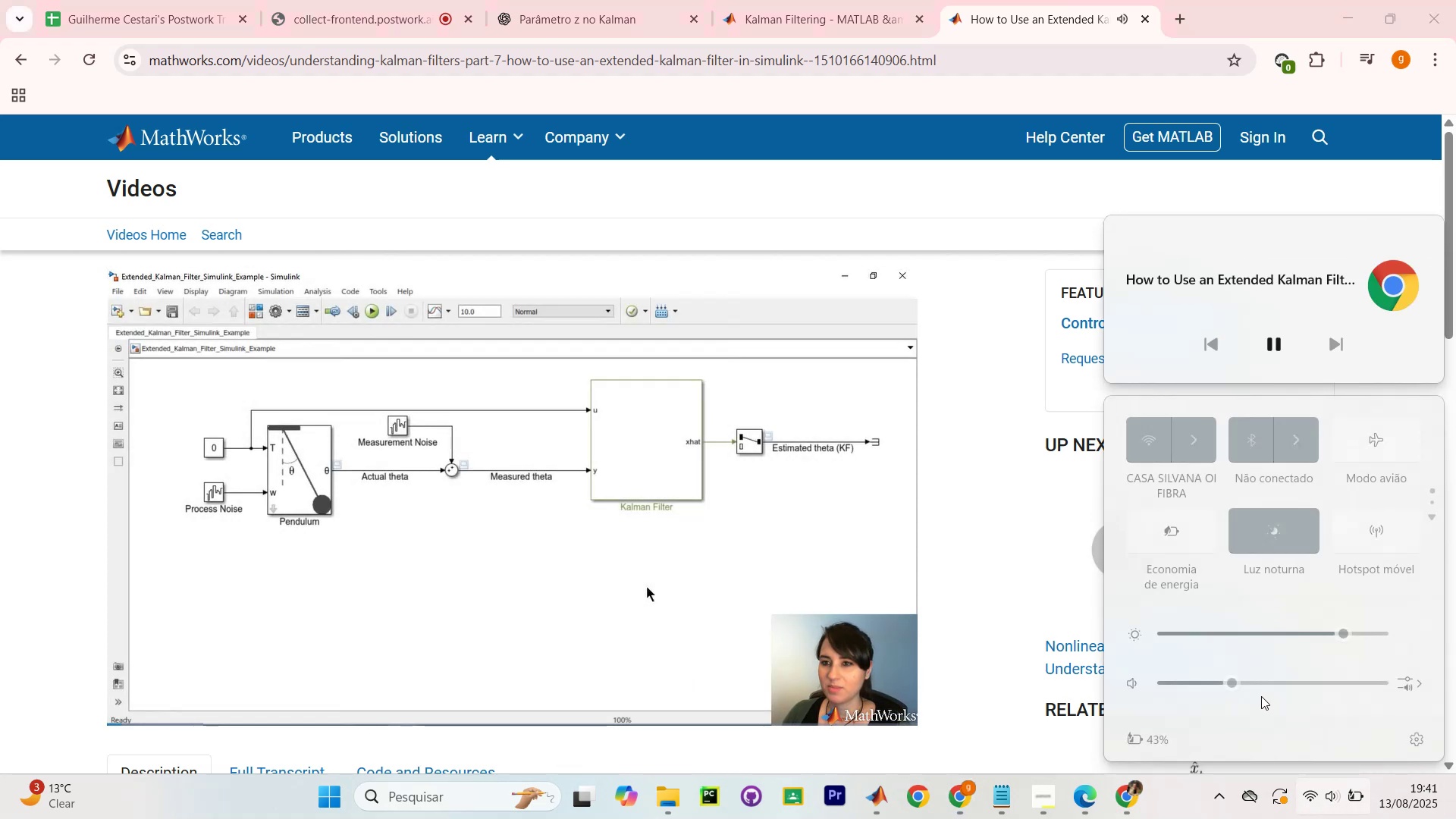 
scroll: coordinate [1260, 676], scroll_direction: up, amount: 11.0
 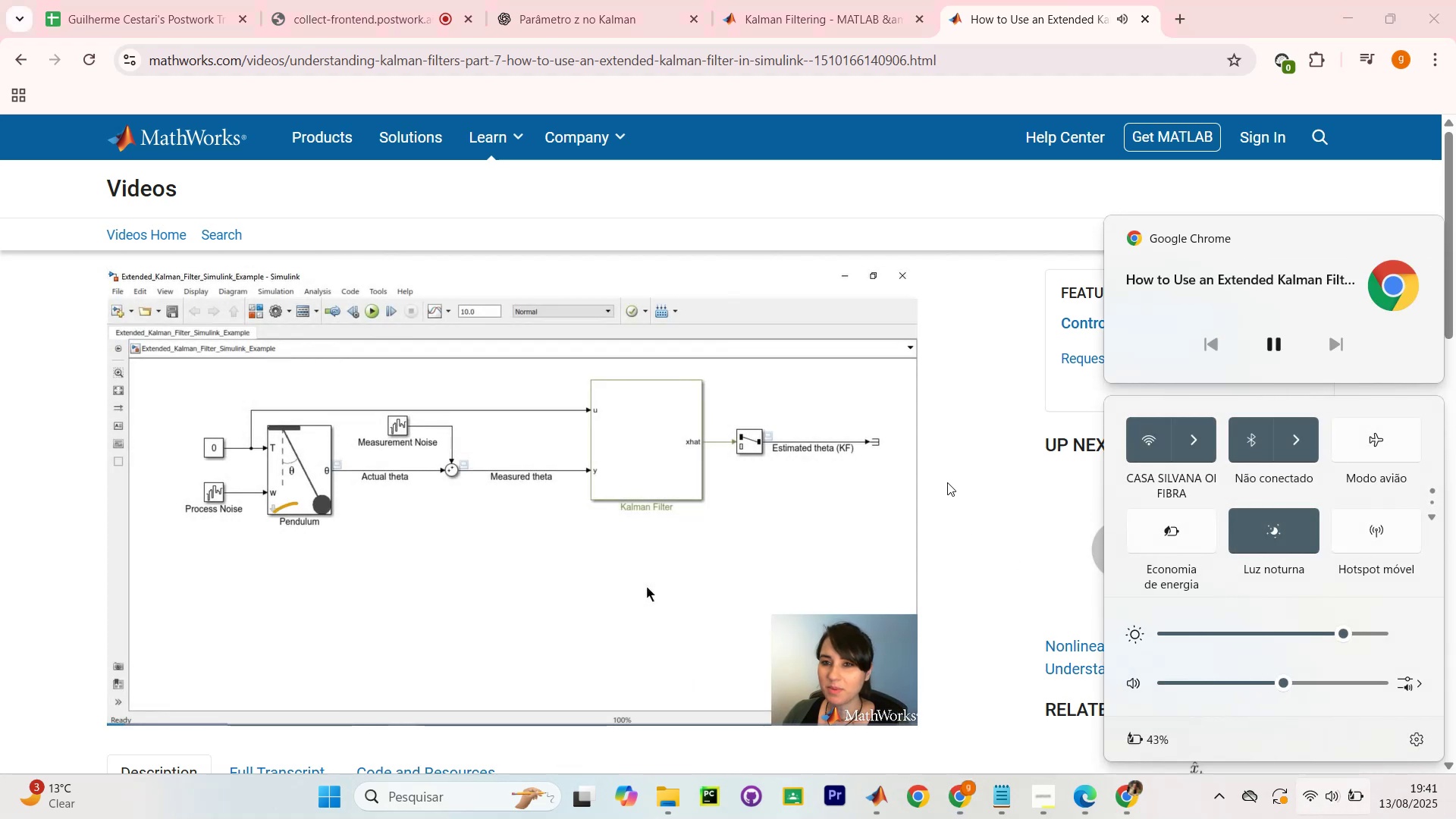 
left_click([945, 475])
 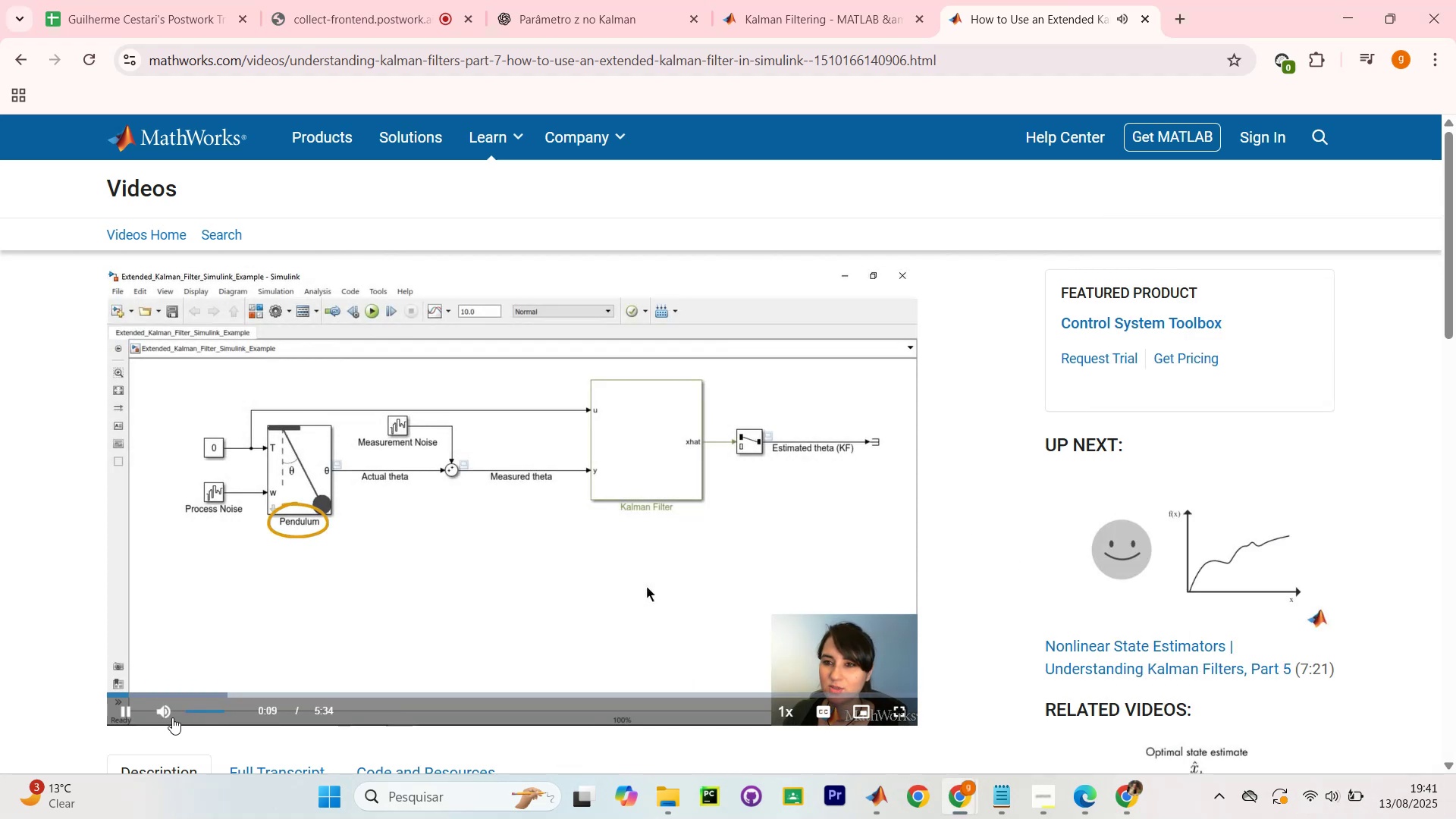 
left_click_drag(start_coordinate=[221, 712], to_coordinate=[246, 712])
 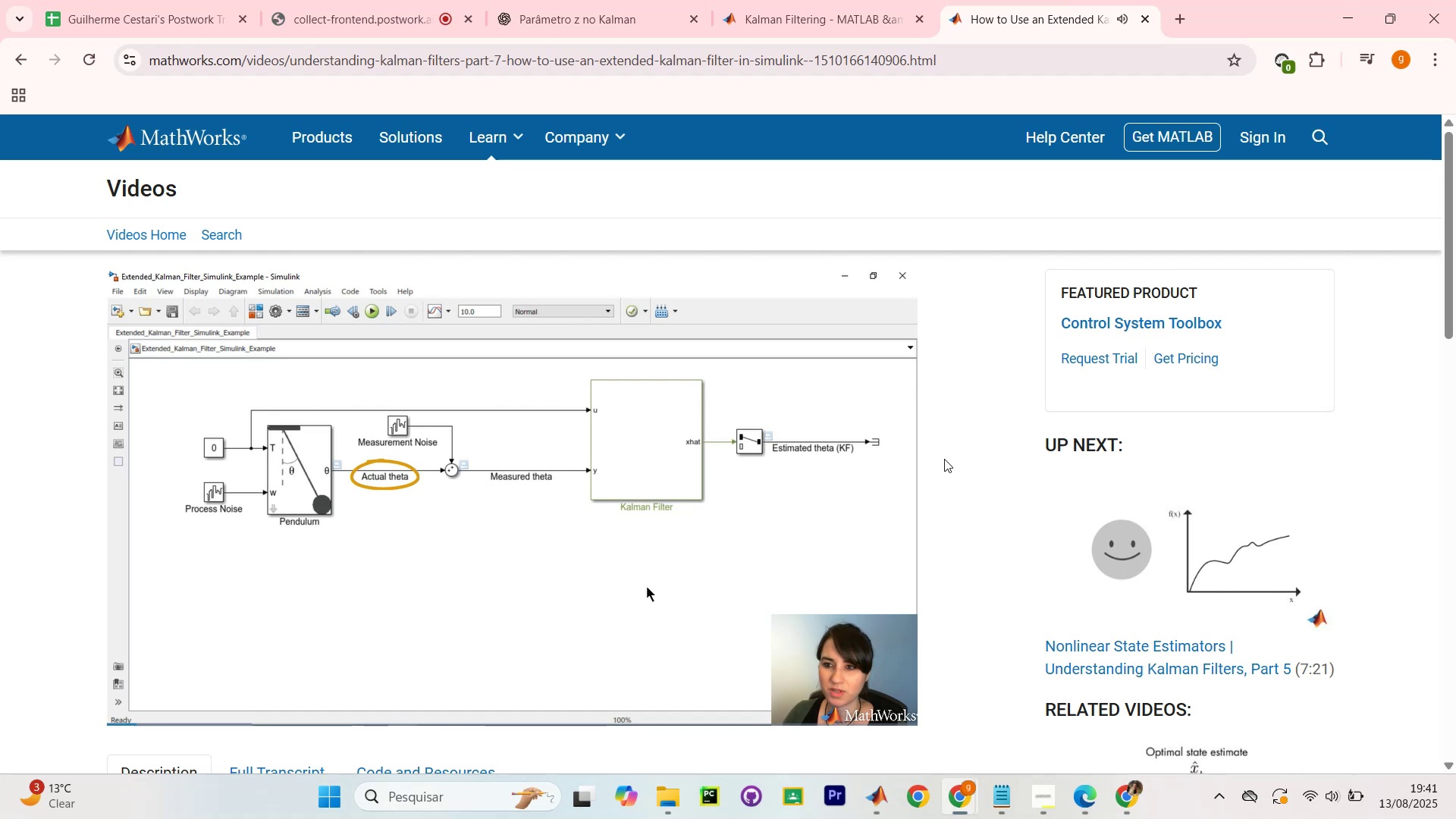 
scroll: coordinate [512, 495], scroll_direction: down, amount: 5.0
 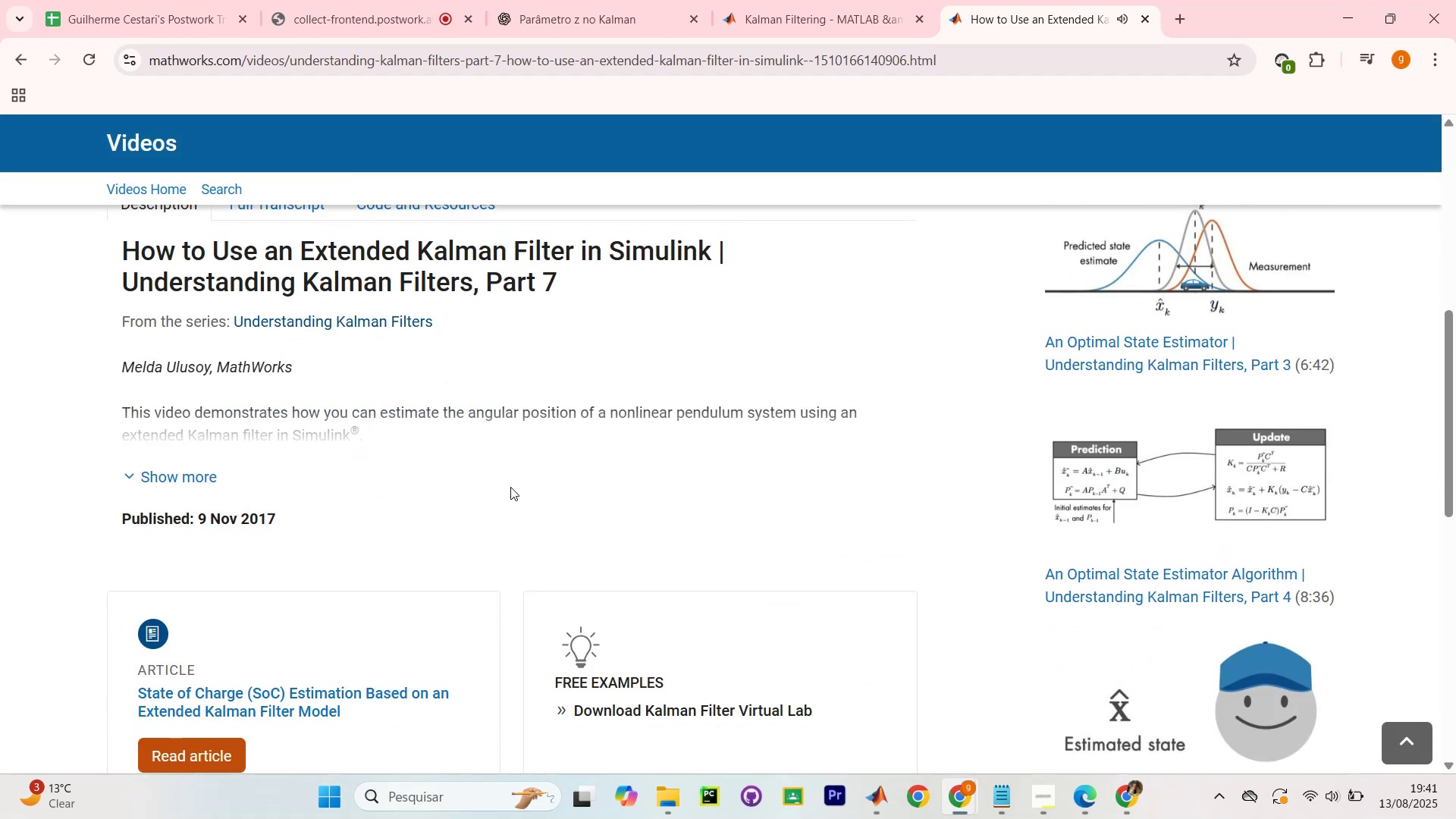 
scroll: coordinate [510, 486], scroll_direction: up, amount: 6.0
 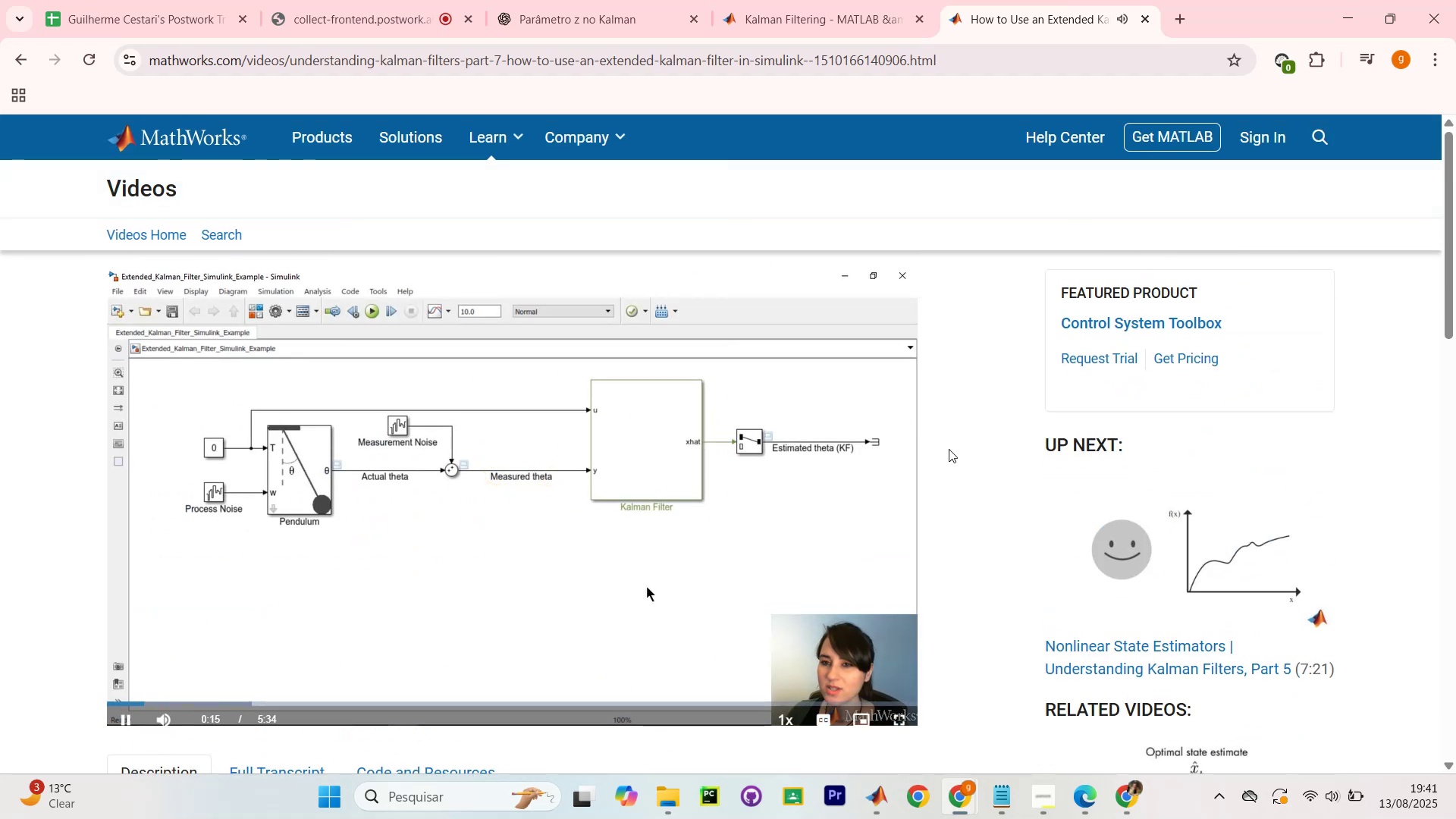 
left_click([952, 463])
 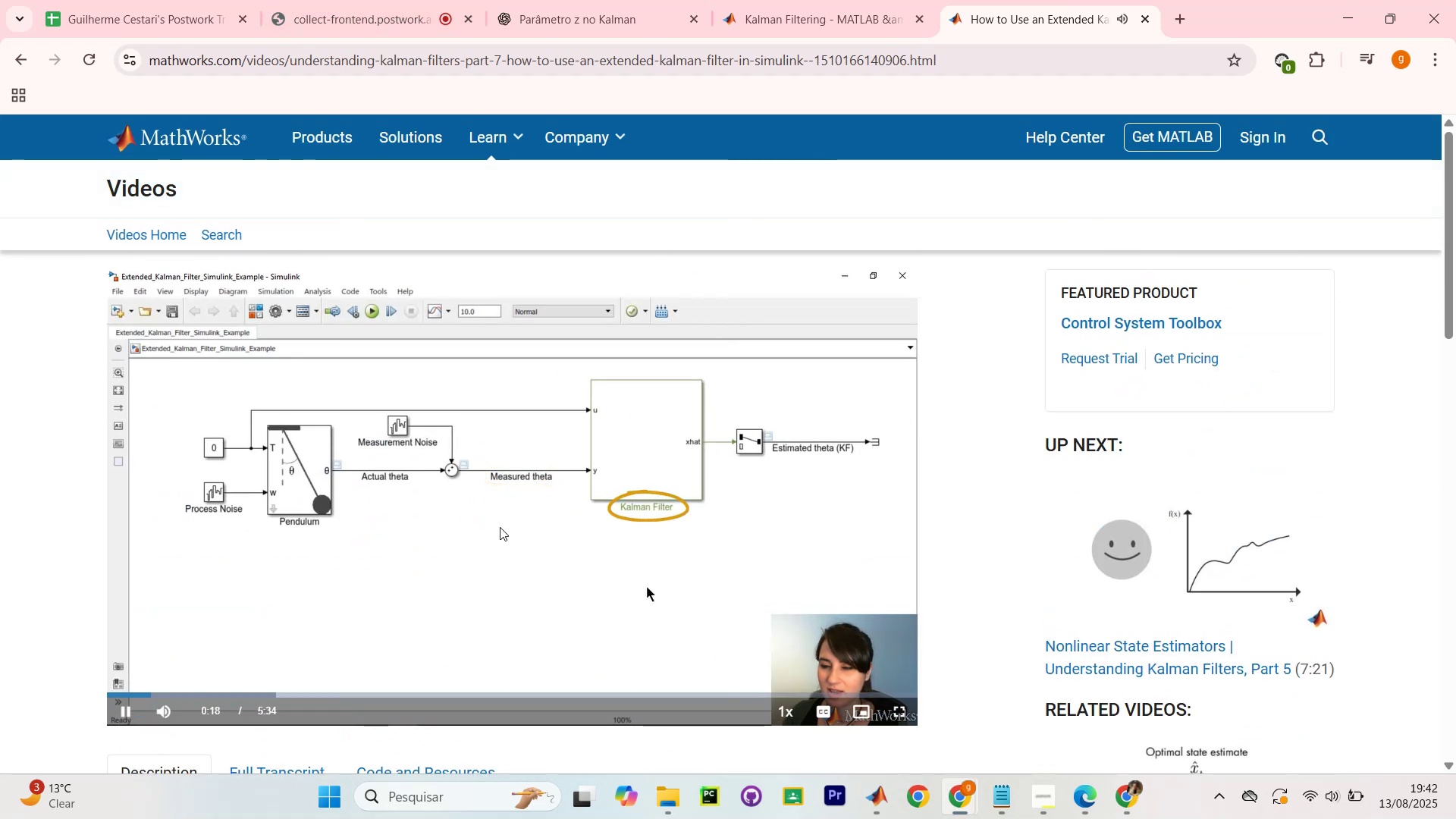 
scroll: coordinate [925, 438], scroll_direction: down, amount: 8.0
 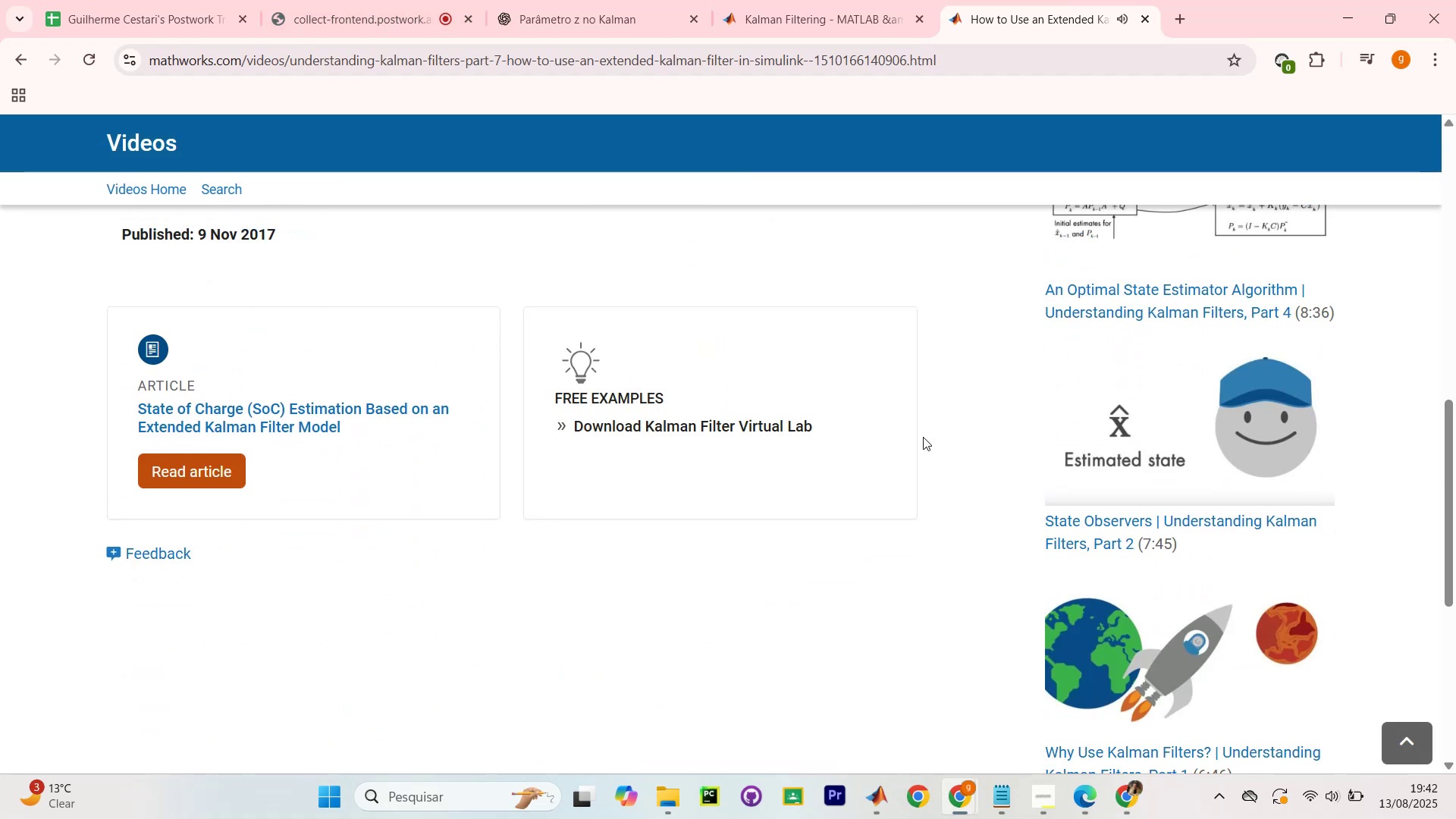 
scroll: coordinate [923, 437], scroll_direction: up, amount: 8.0
 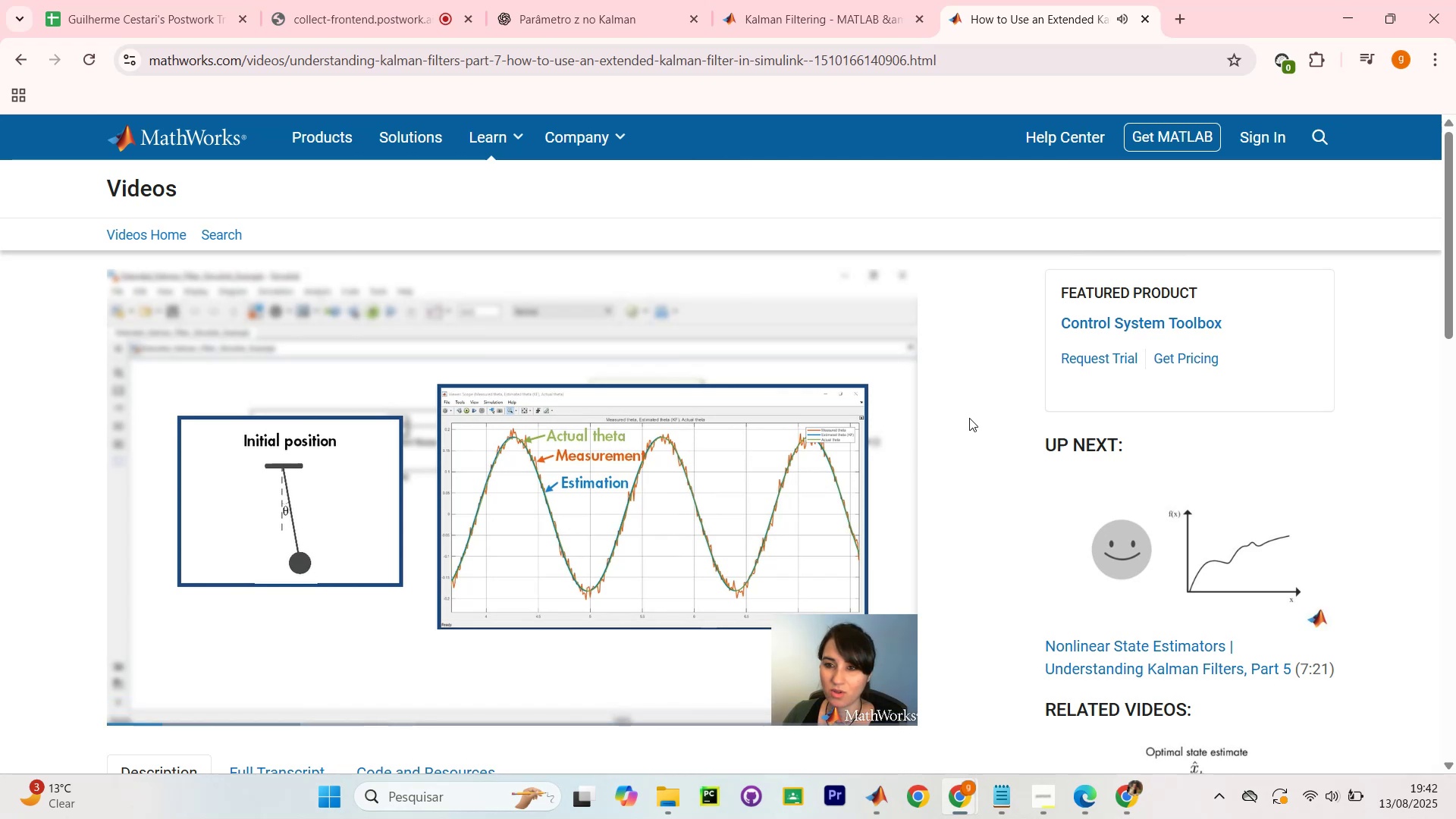 
double_click([575, 421])
 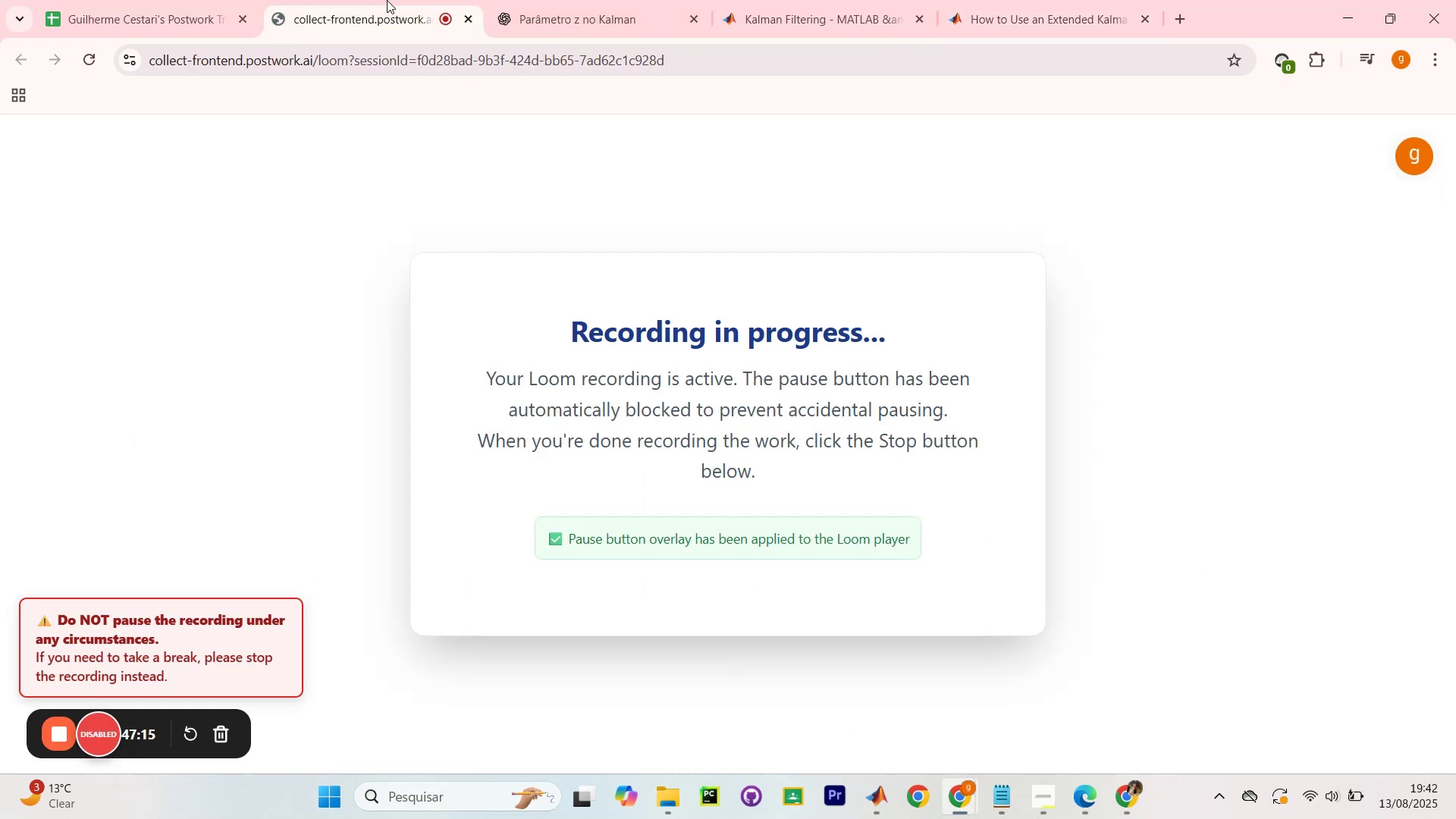 
wait(6.34)
 